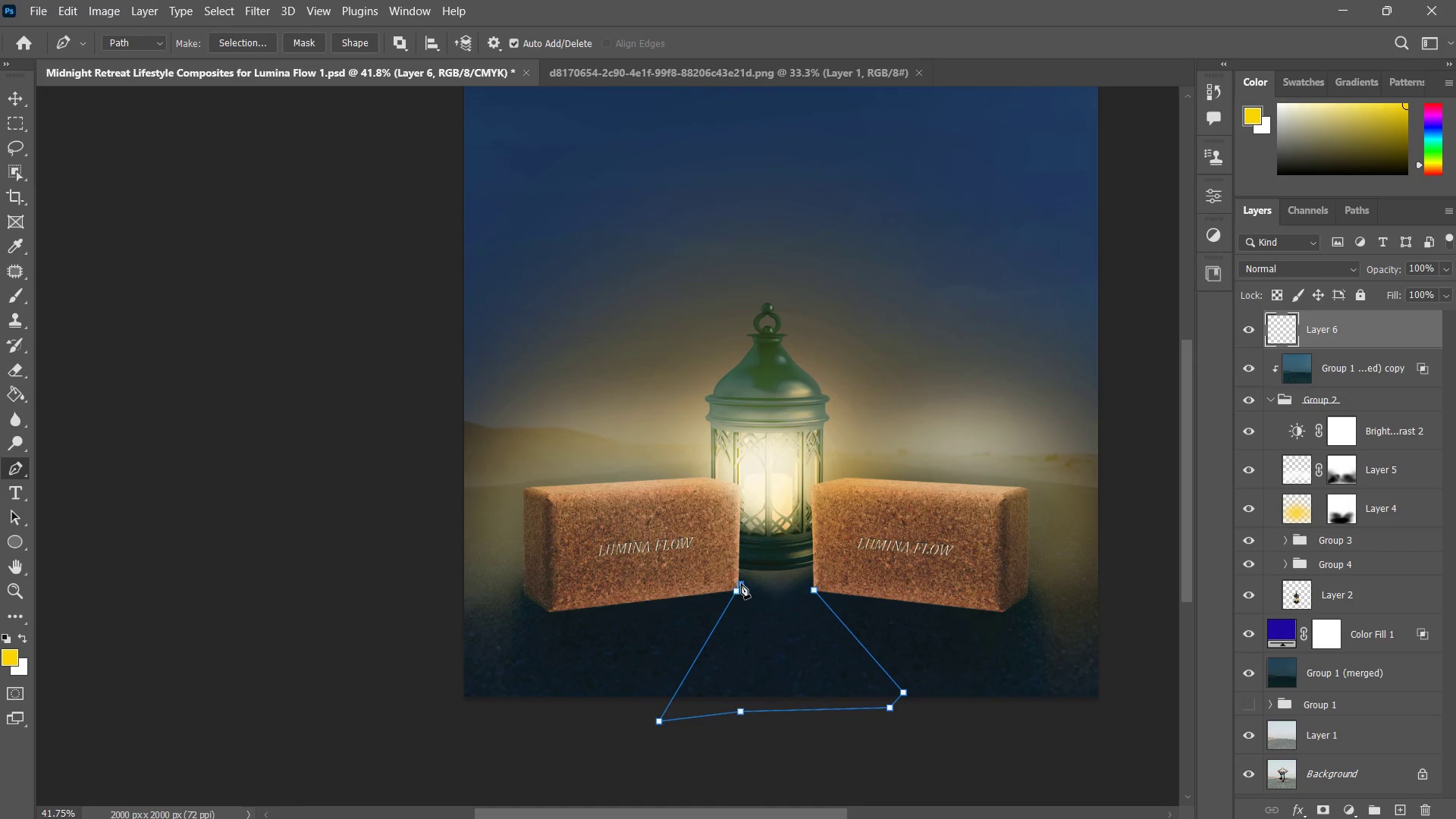 
double_click([740, 570])
 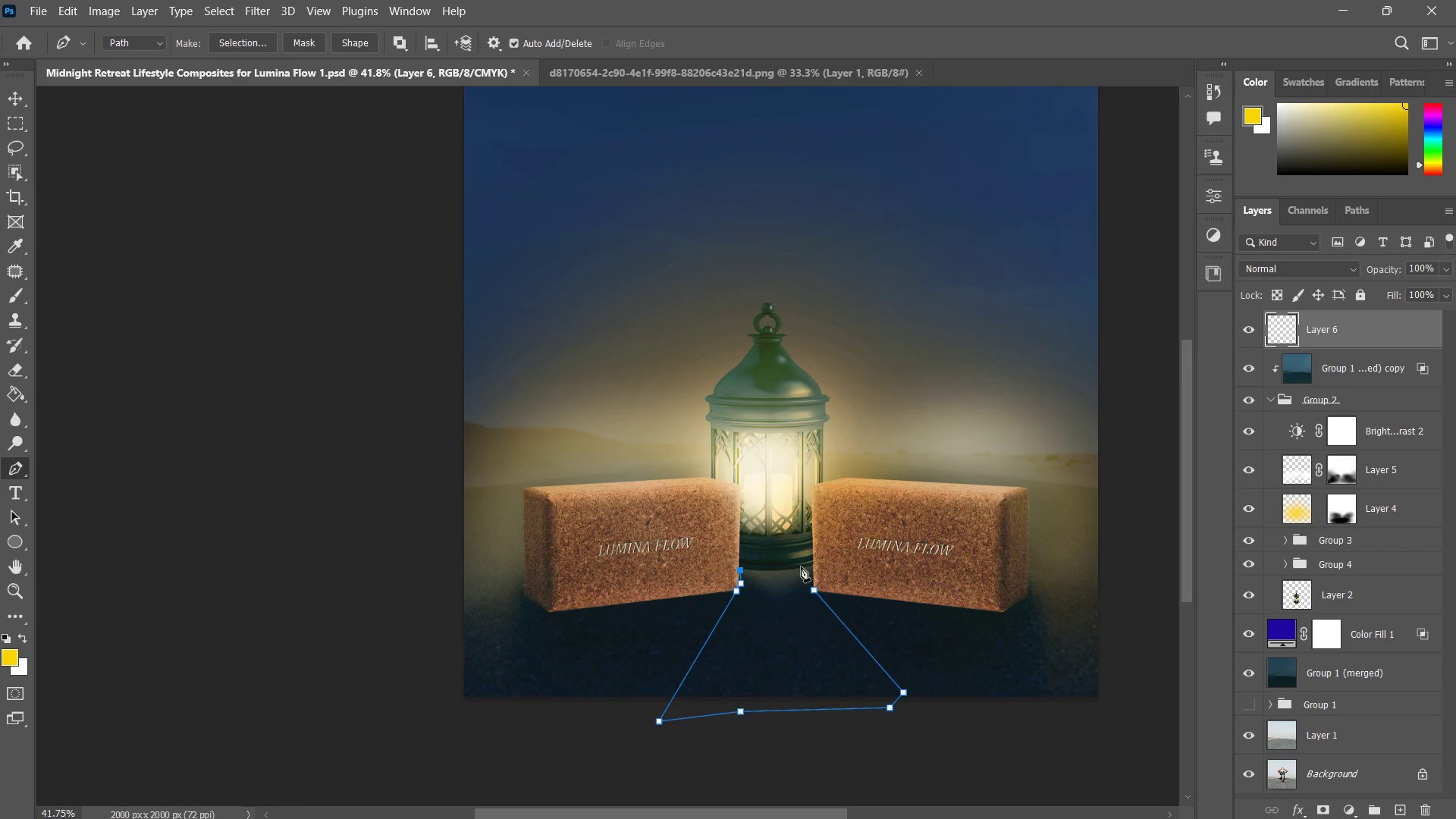 
left_click([811, 566])
 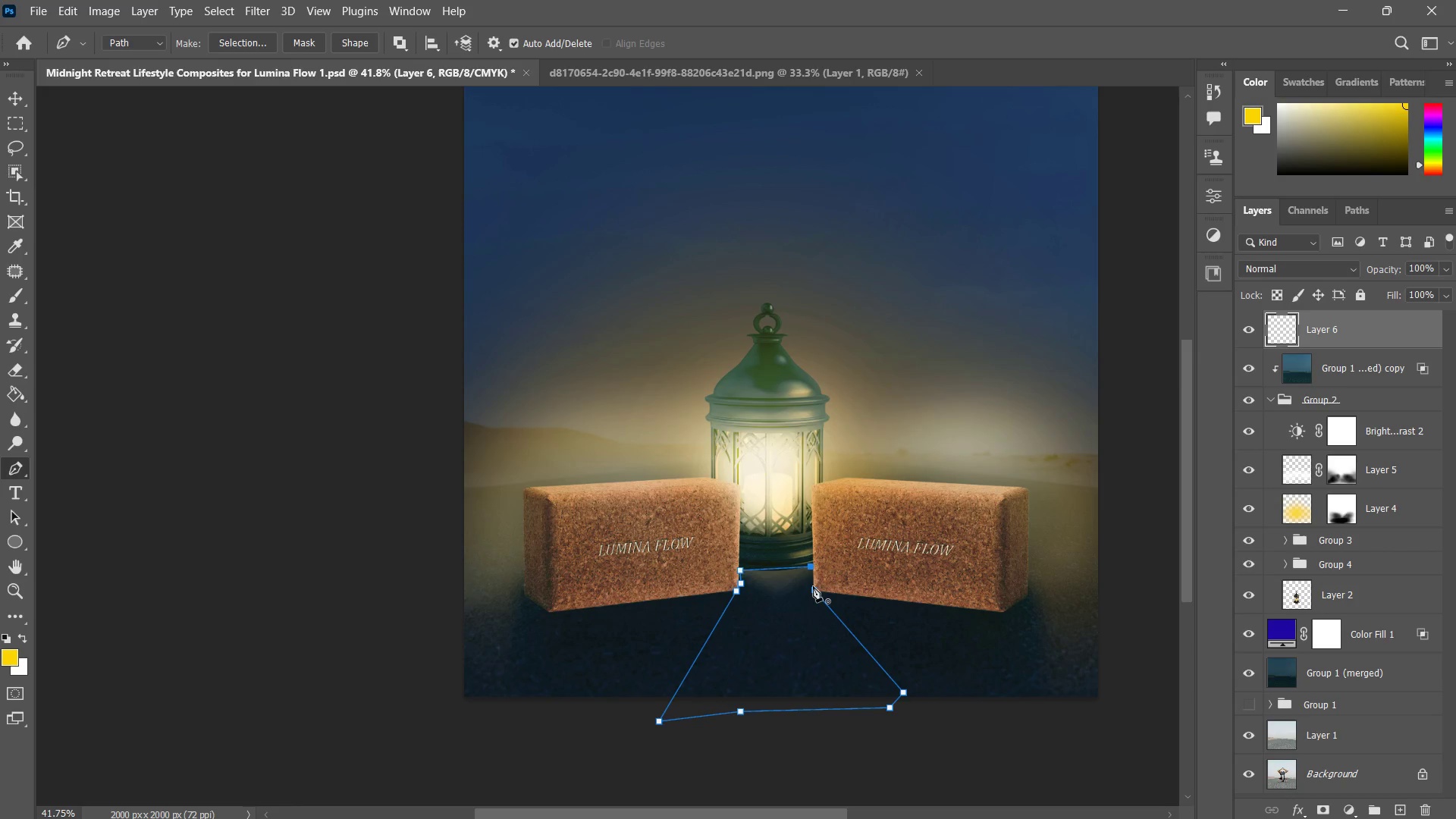 
left_click([812, 586])
 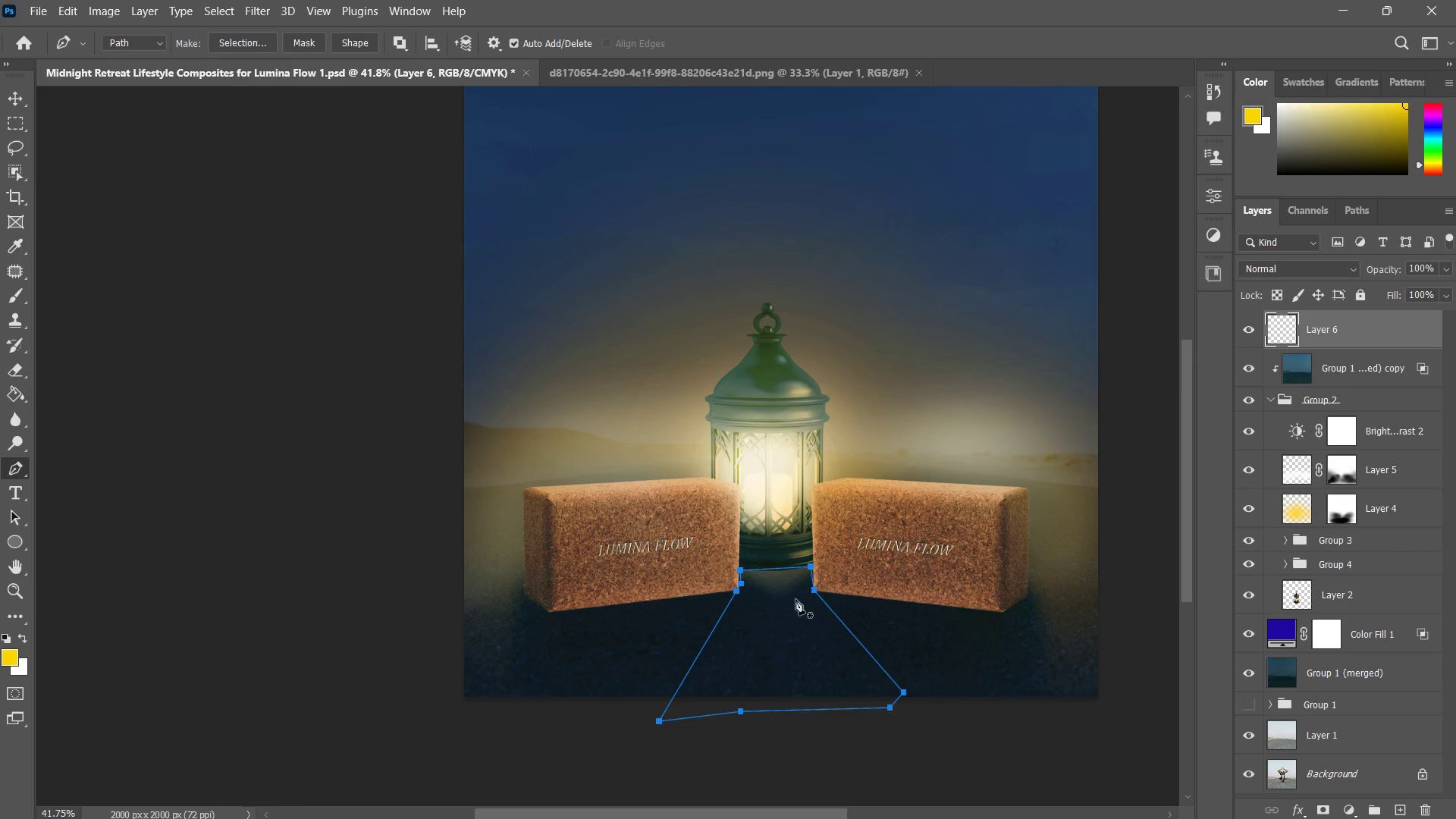 
right_click([787, 604])
 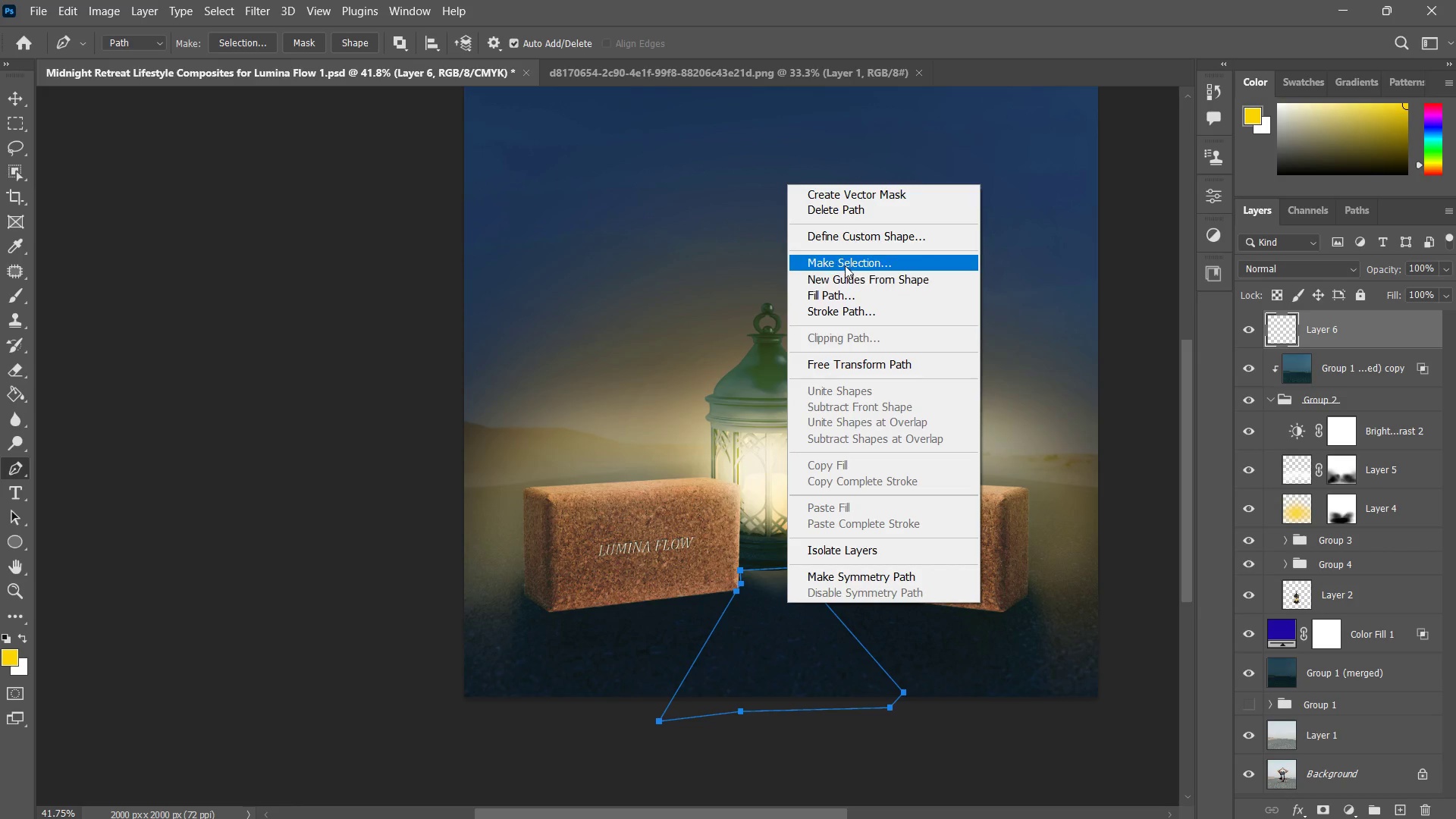 
left_click([846, 263])
 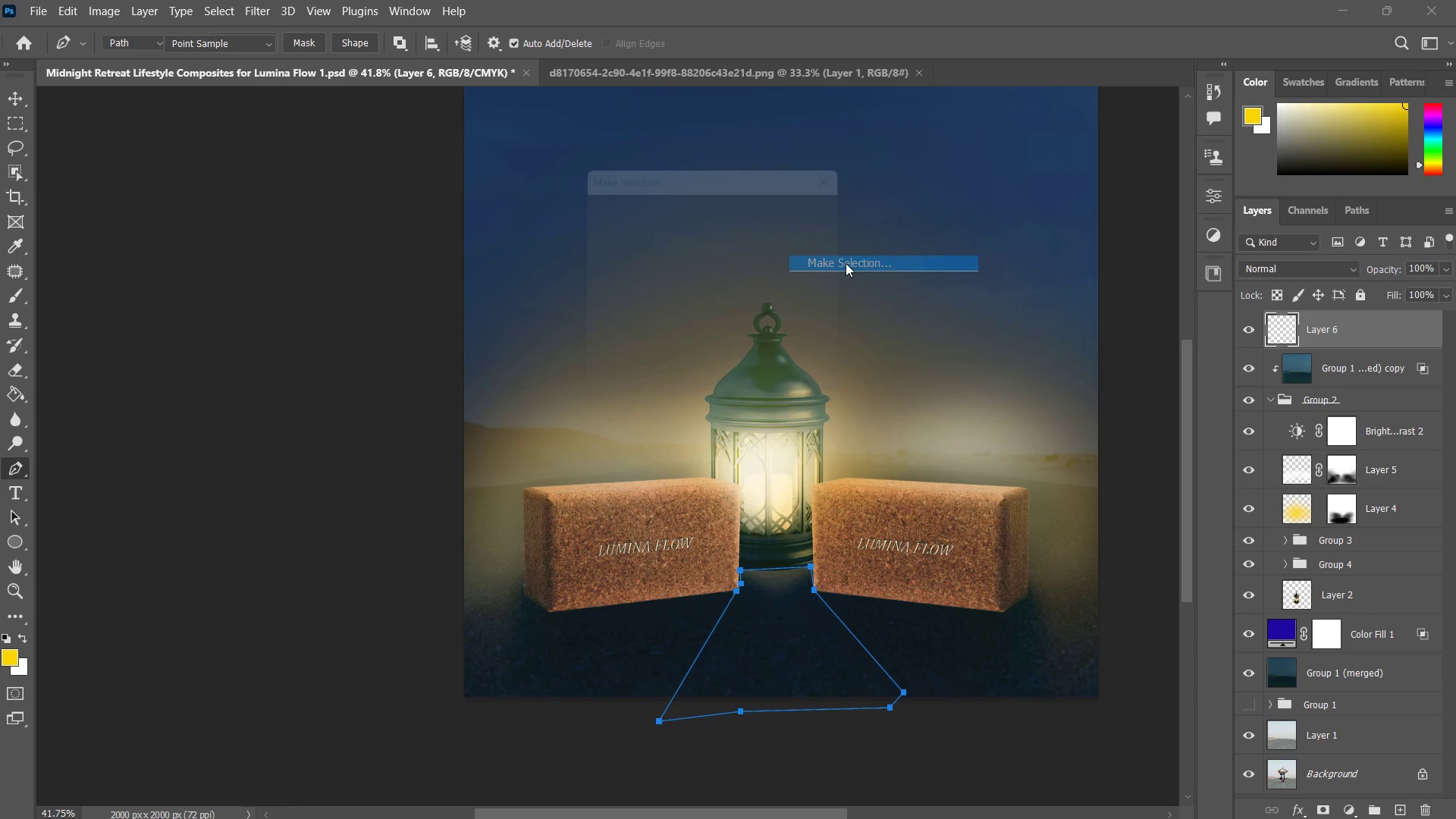 
key(Enter)
 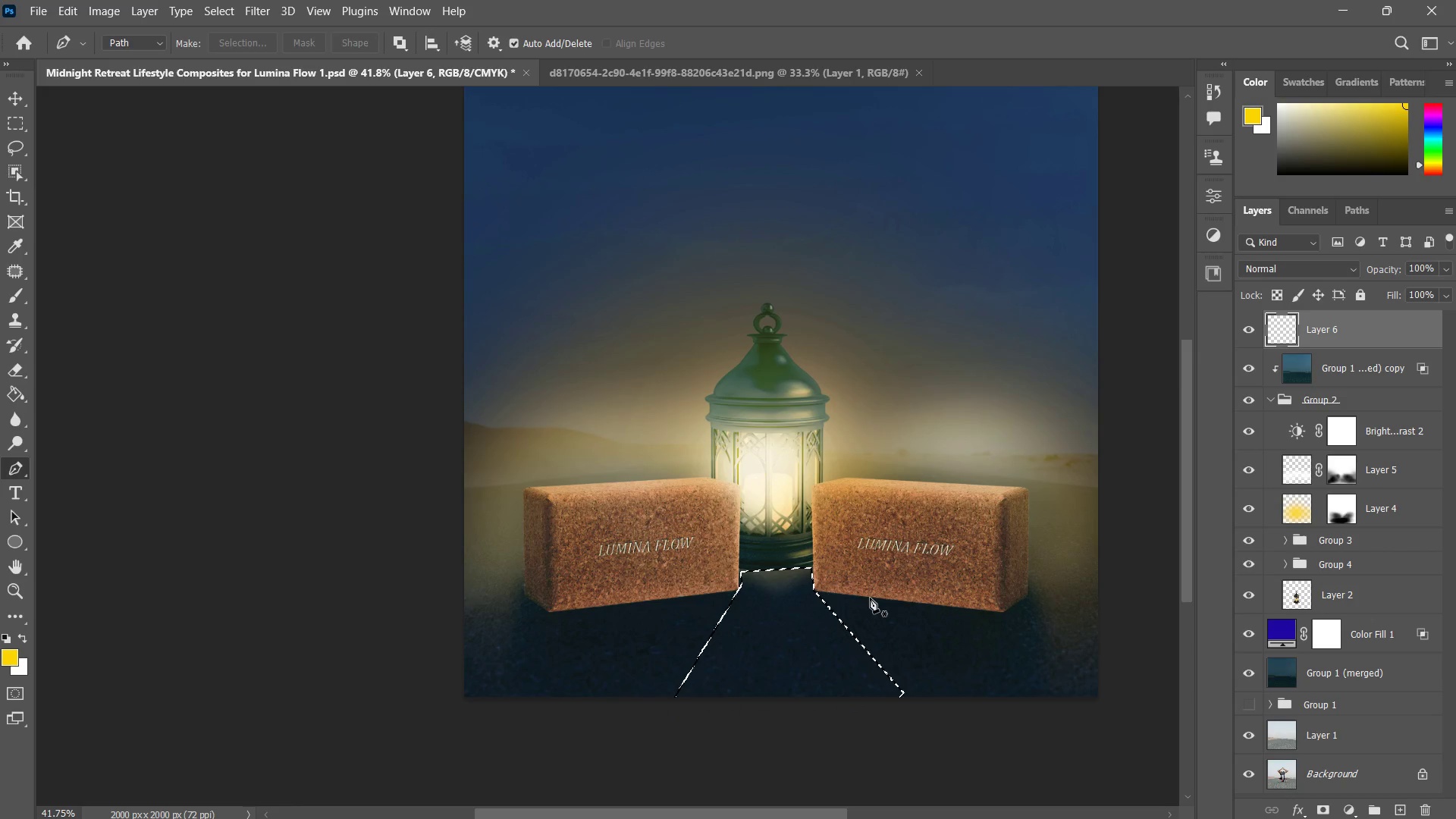 
key(B)
 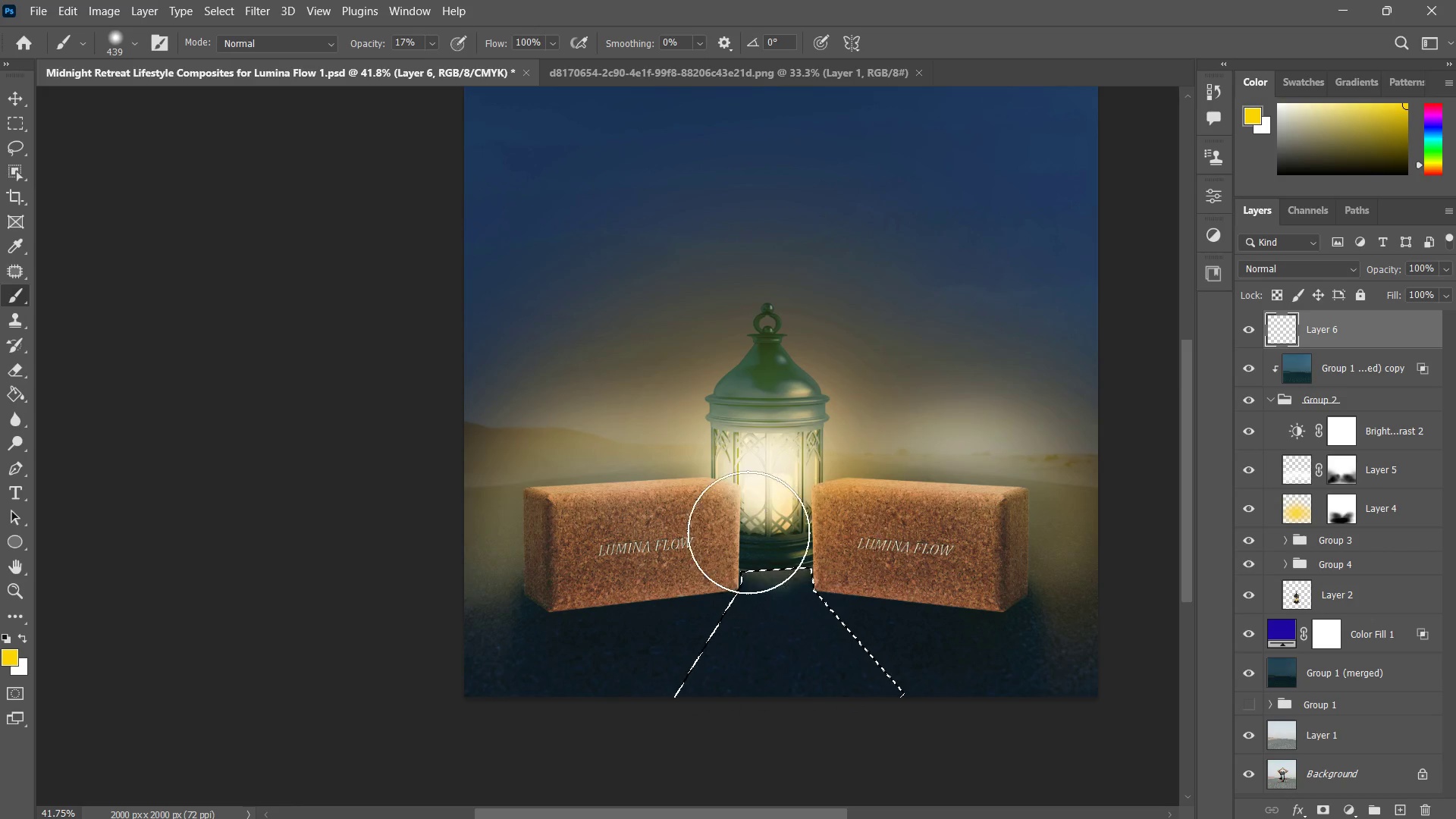 
left_click_drag(start_coordinate=[753, 542], to_coordinate=[651, 728])
 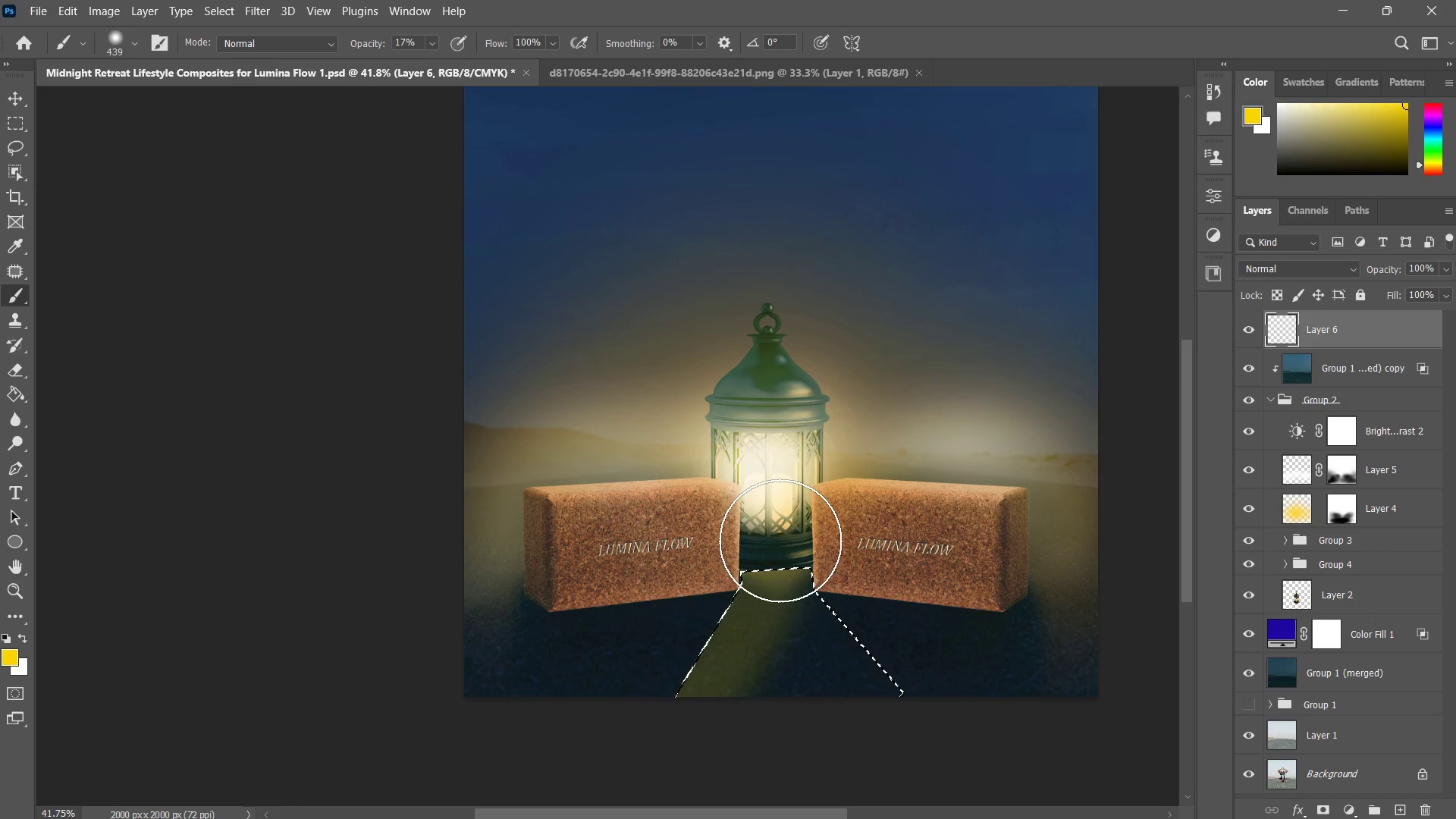 
left_click_drag(start_coordinate=[774, 541], to_coordinate=[686, 743])
 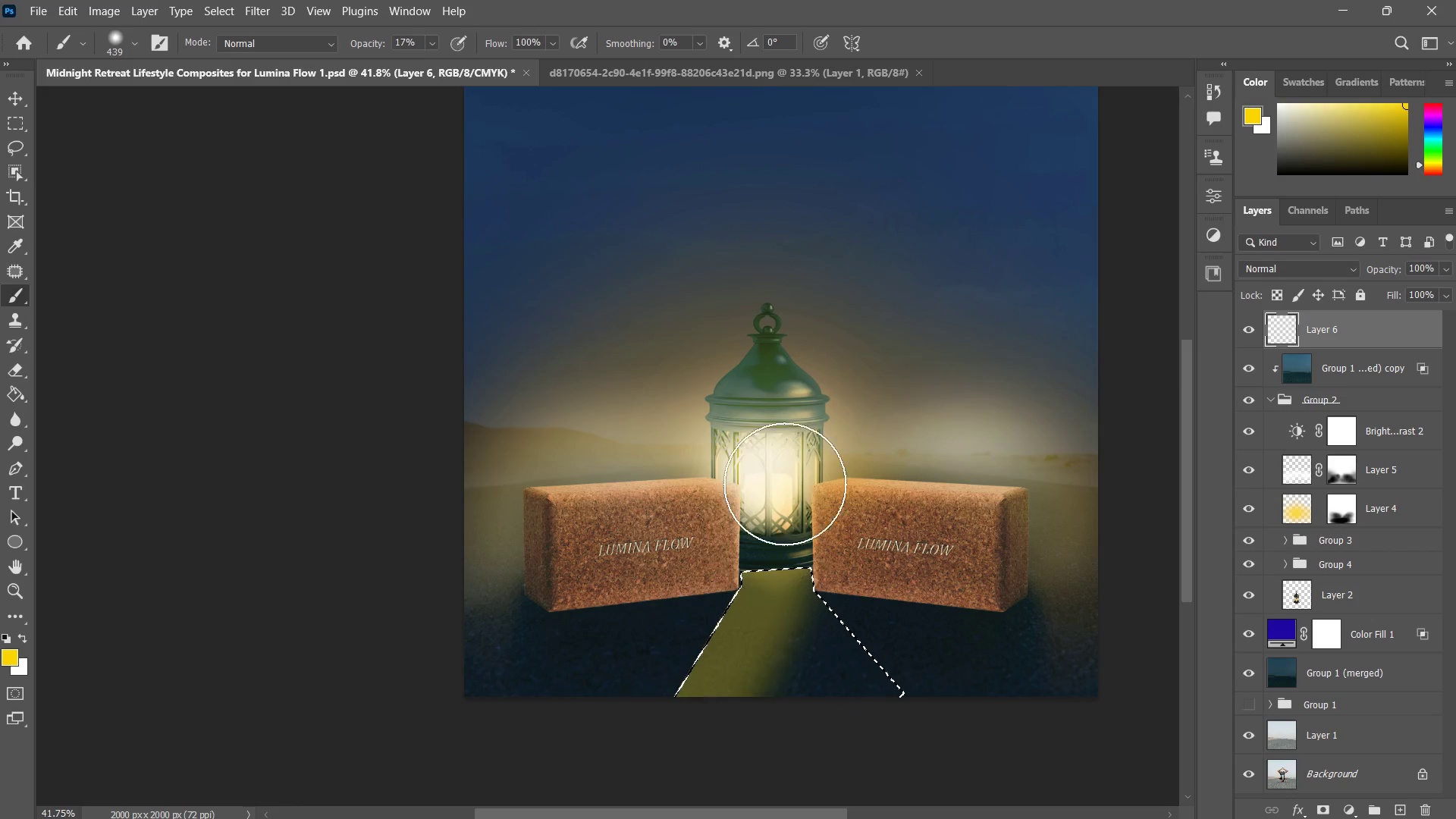 
left_click_drag(start_coordinate=[785, 484], to_coordinate=[821, 817])
 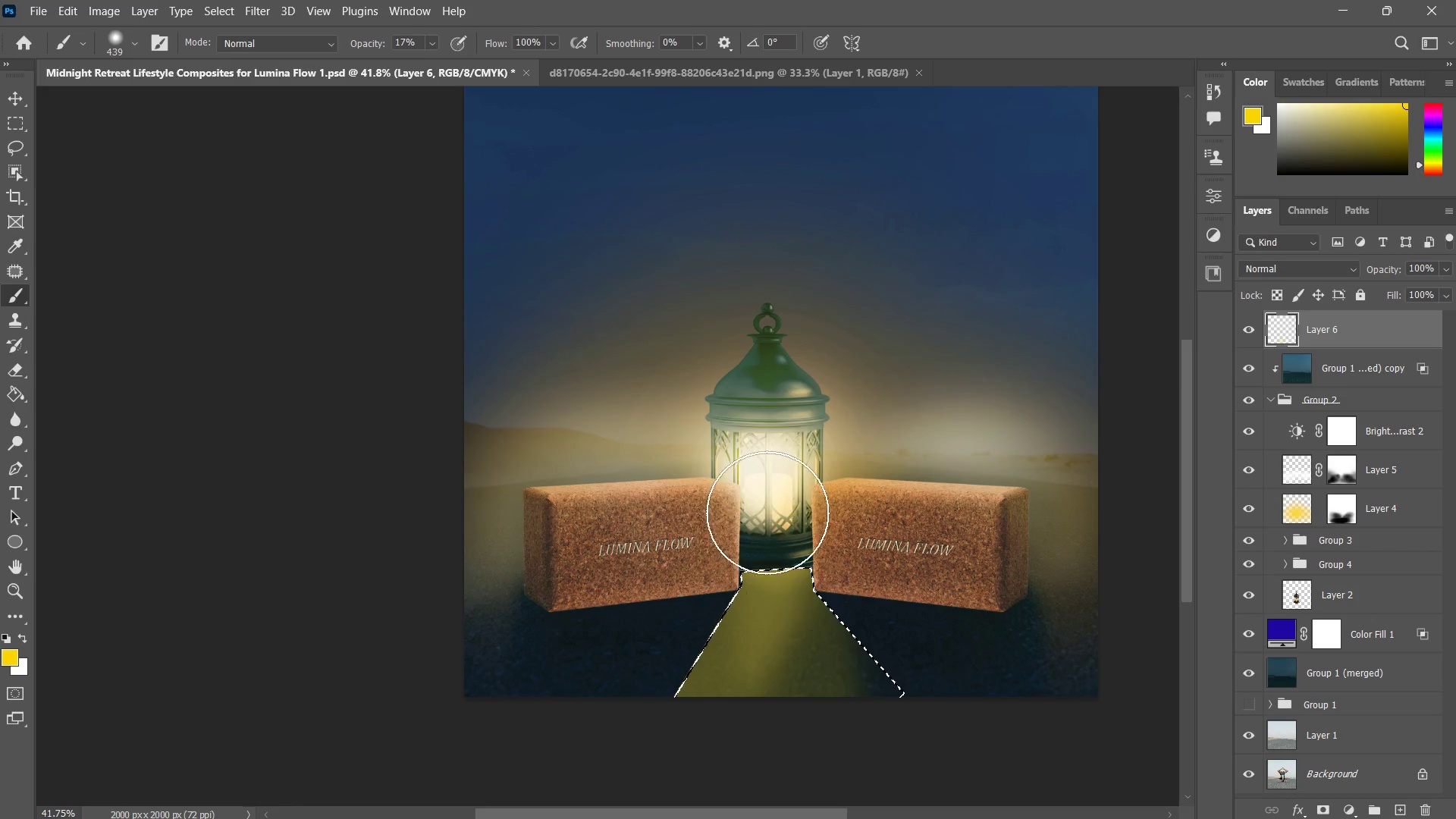 
left_click_drag(start_coordinate=[766, 513], to_coordinate=[841, 787])
 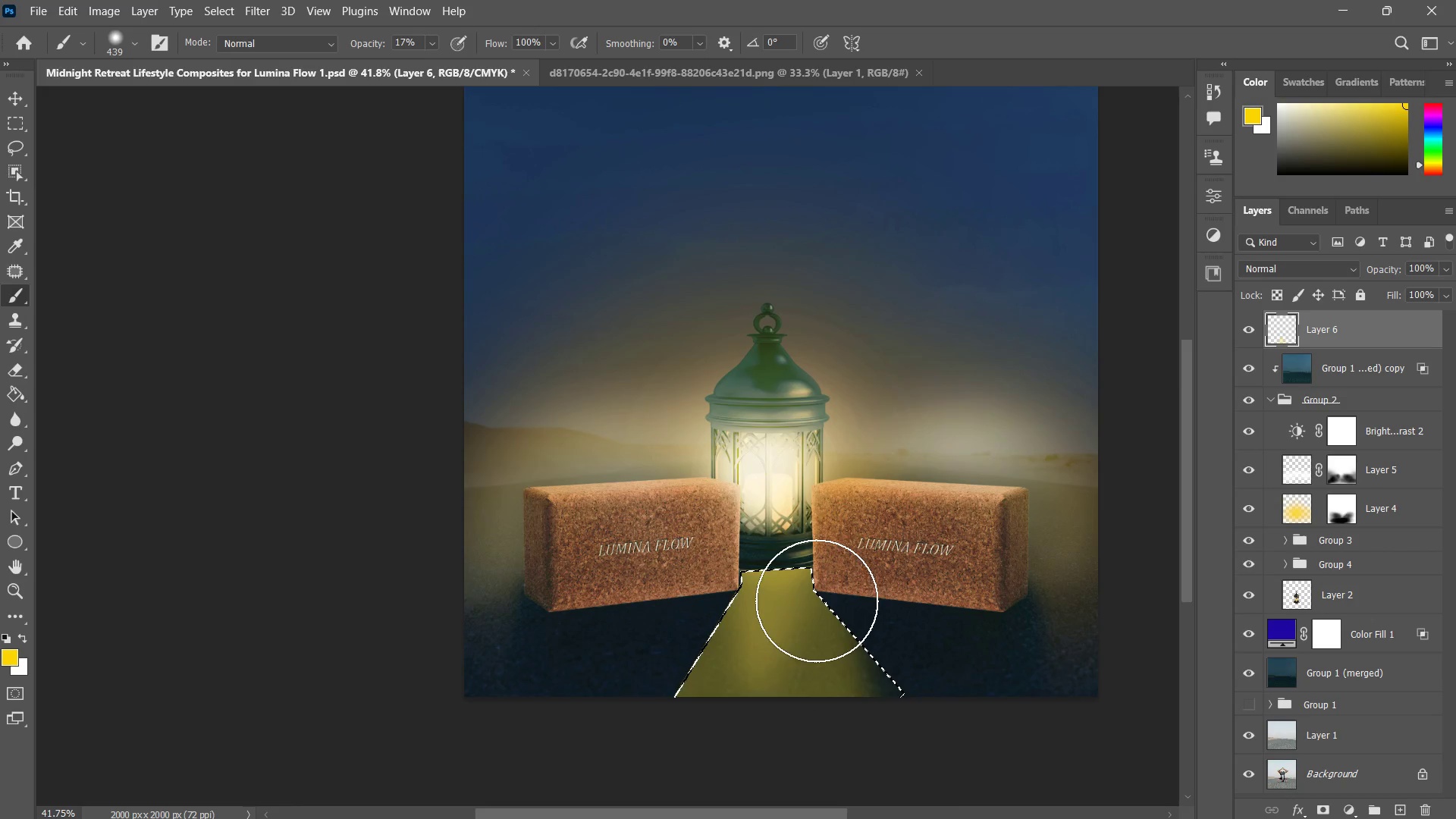 
left_click_drag(start_coordinate=[808, 580], to_coordinate=[890, 777])
 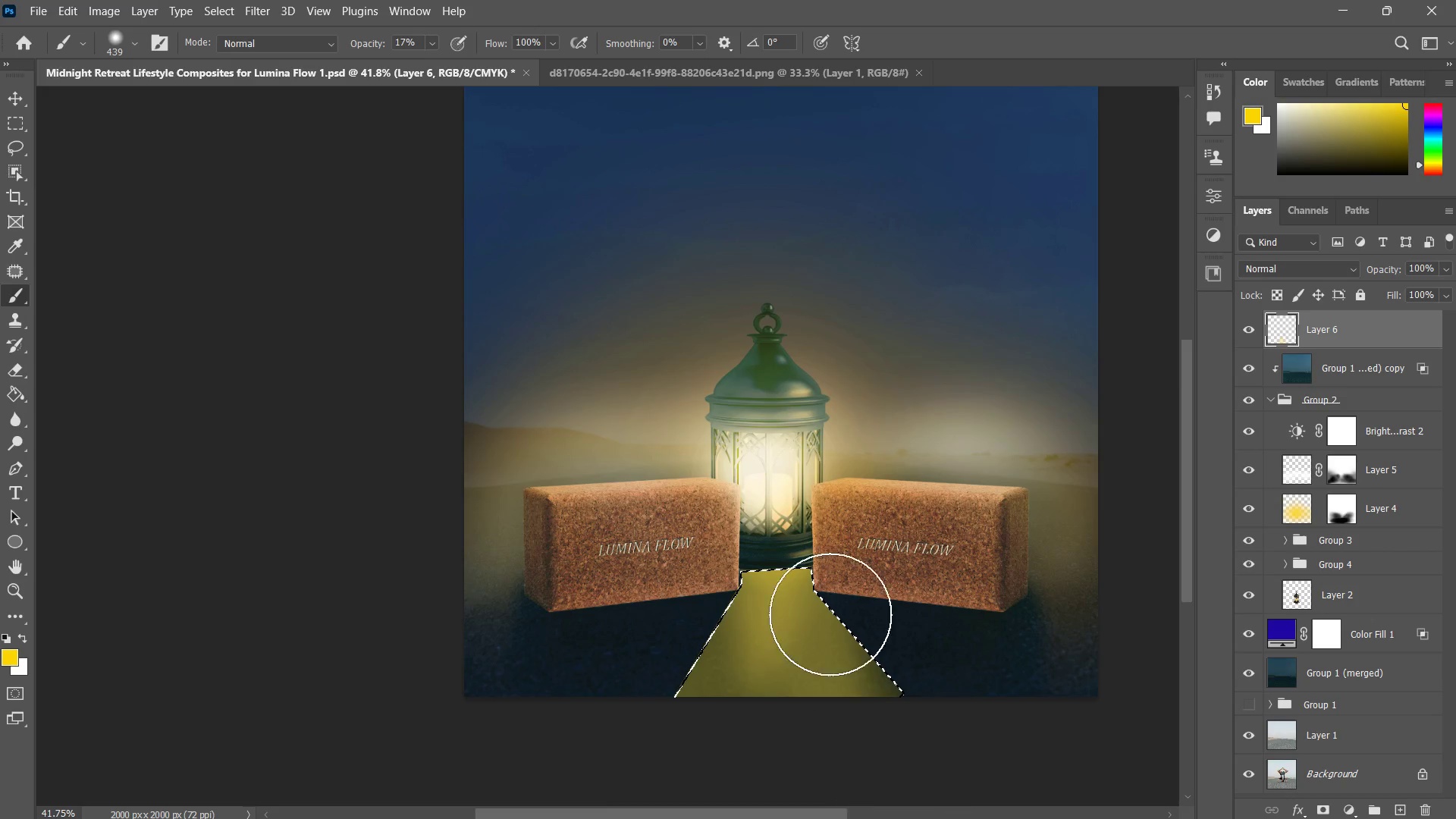 
left_click_drag(start_coordinate=[830, 614], to_coordinate=[948, 794])
 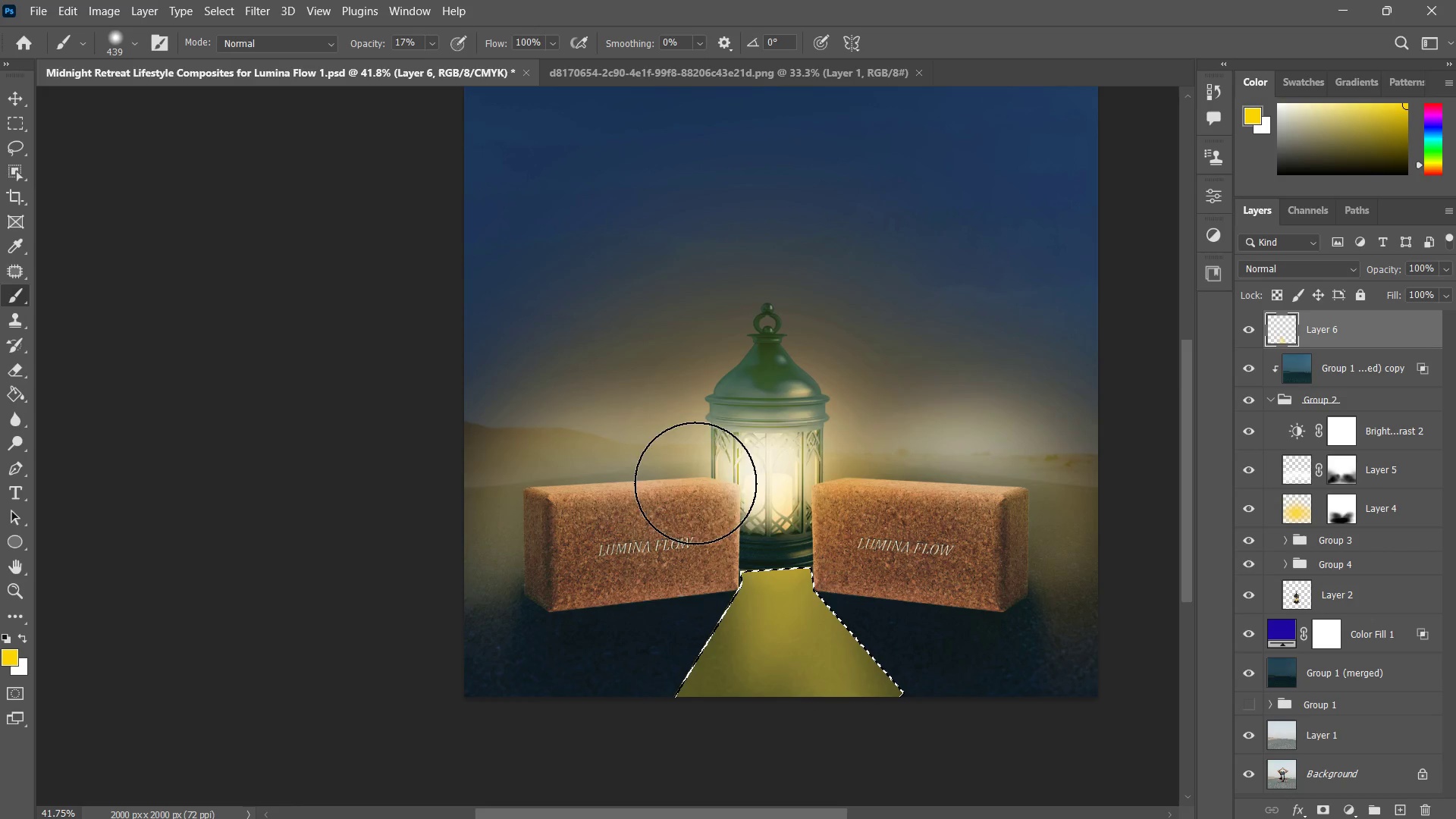 
left_click_drag(start_coordinate=[790, 474], to_coordinate=[625, 778])
 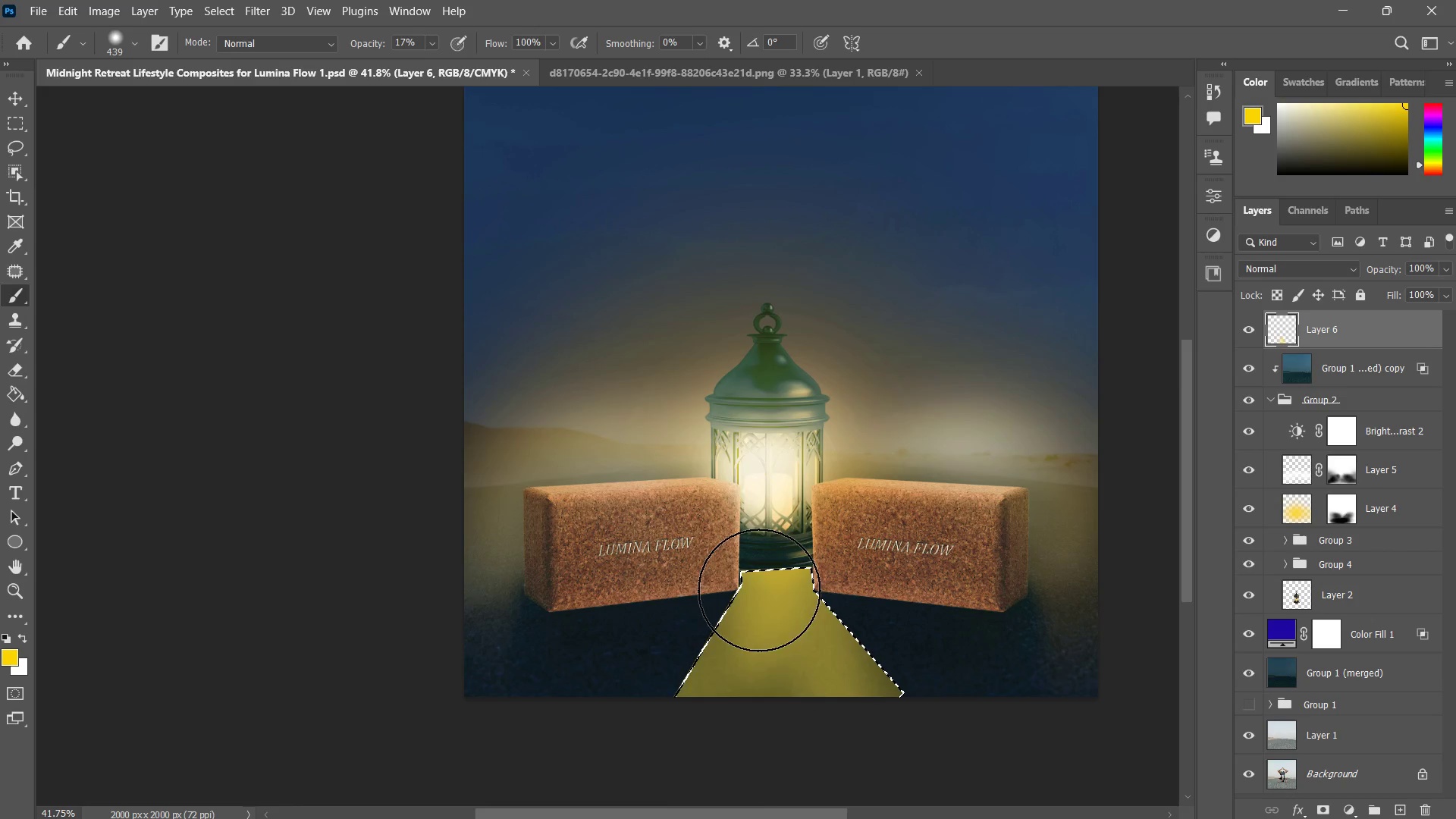 
left_click_drag(start_coordinate=[761, 588], to_coordinate=[704, 814])
 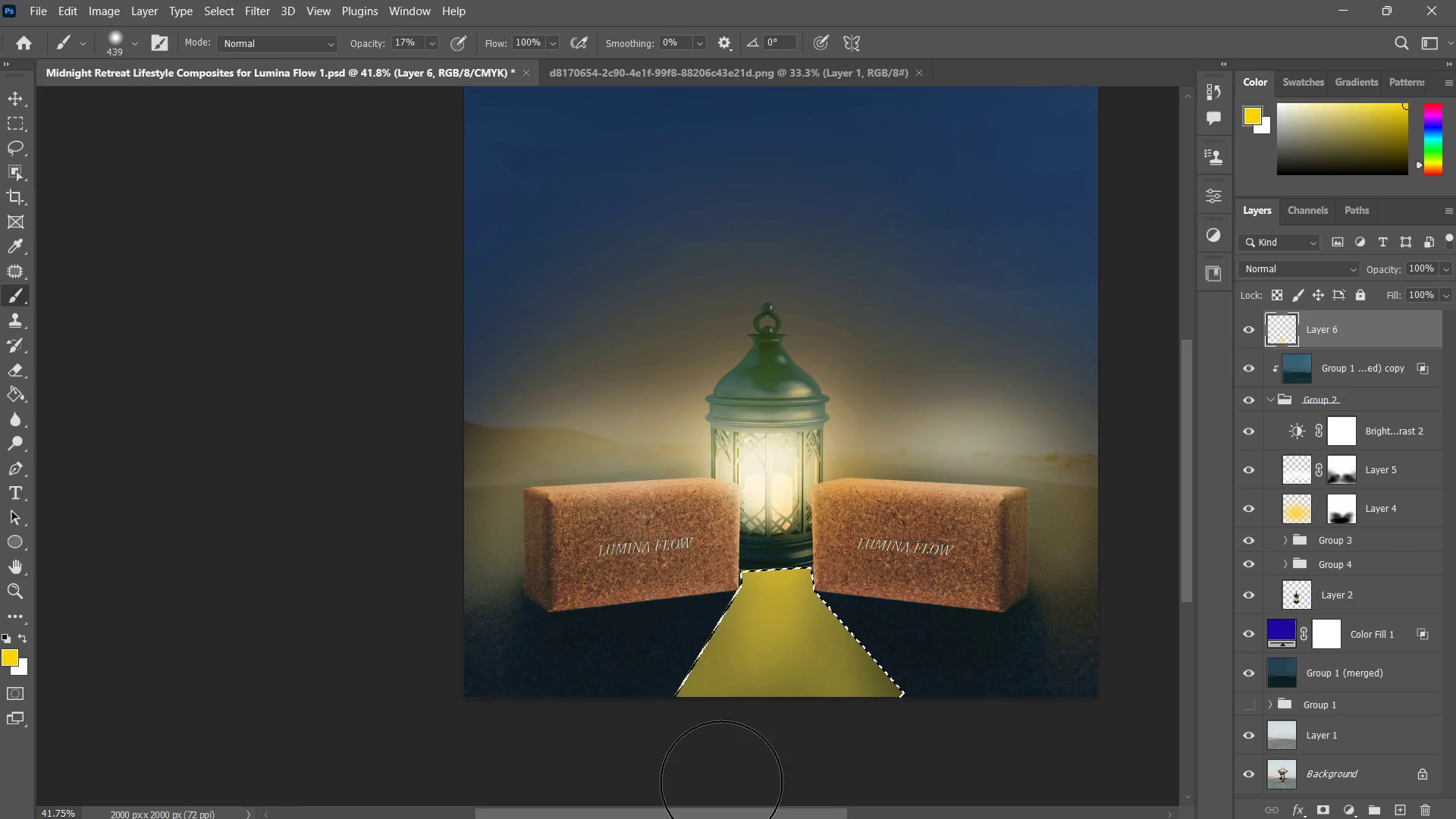 
left_click_drag(start_coordinate=[812, 610], to_coordinate=[792, 817])
 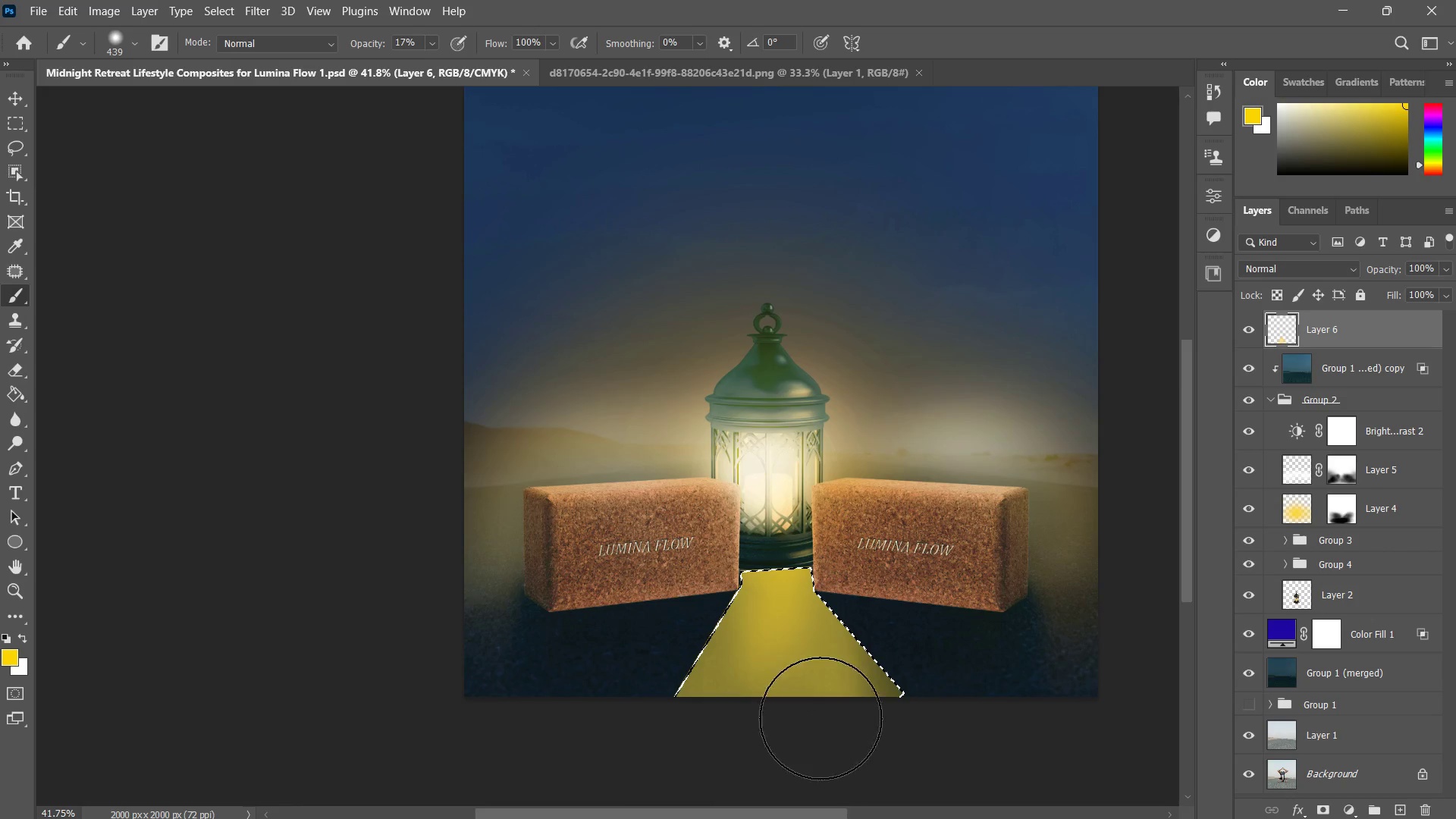 
left_click_drag(start_coordinate=[814, 596], to_coordinate=[910, 818])
 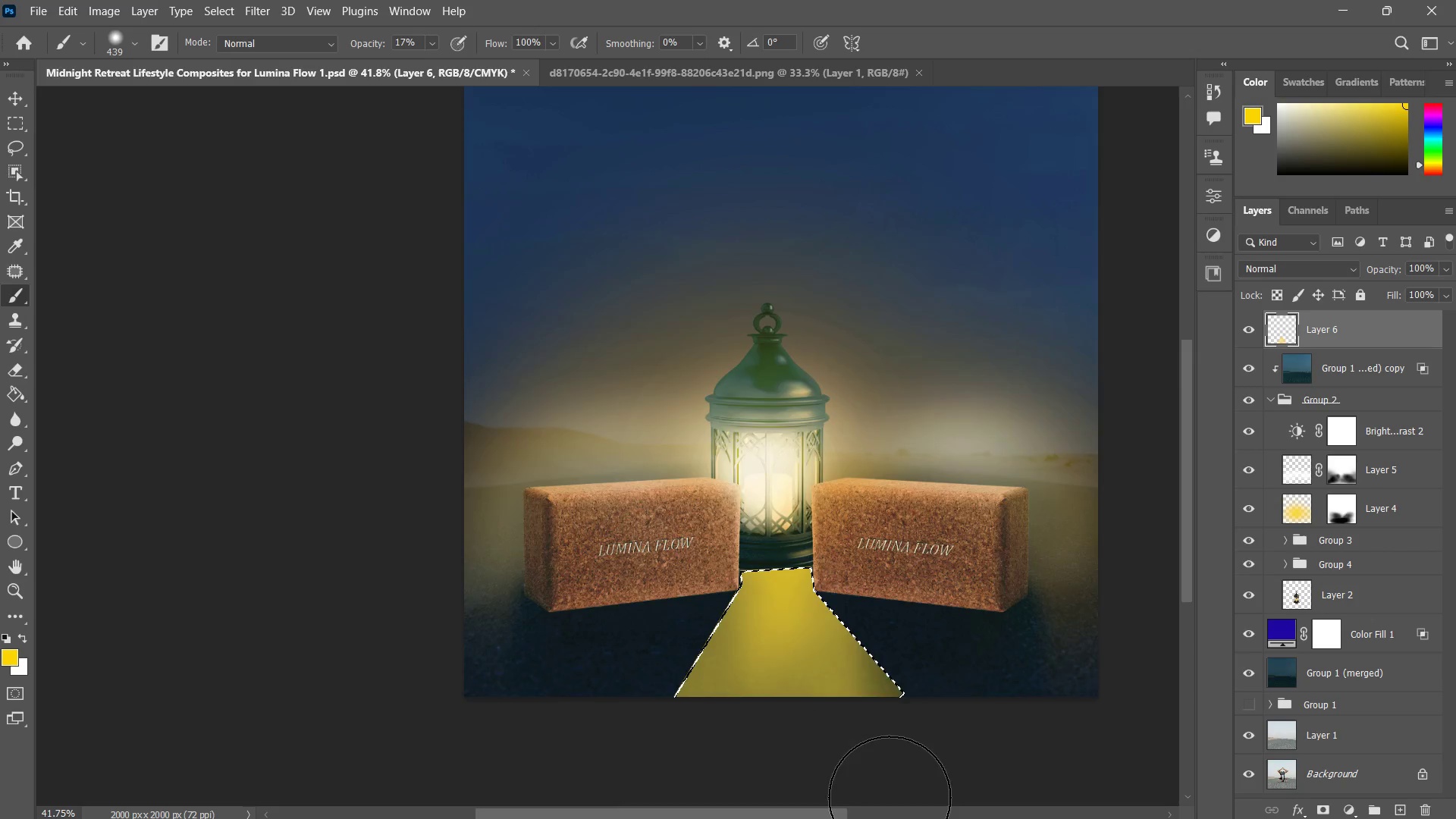 
triple_click([915, 818])
 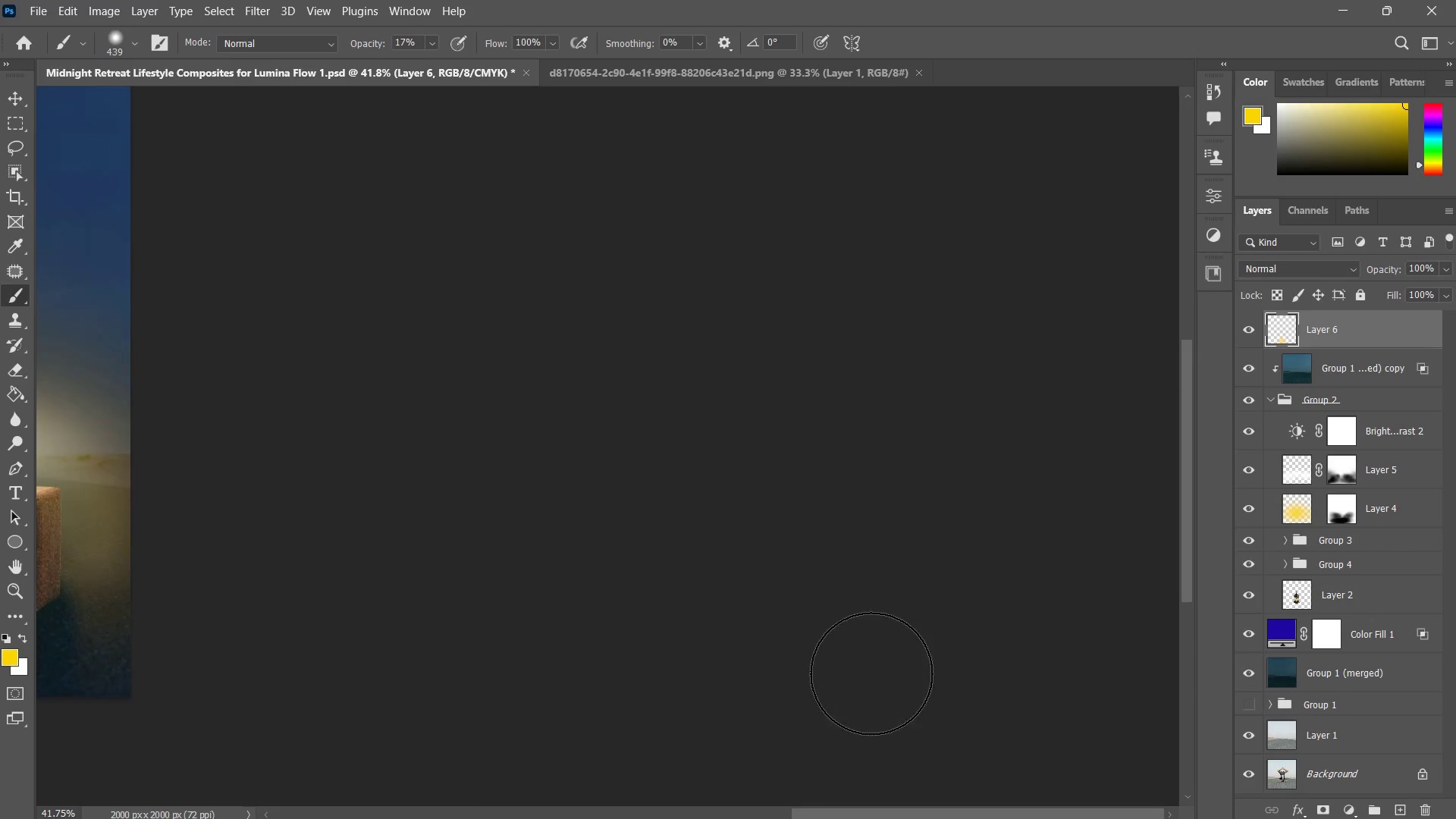 
left_click_drag(start_coordinate=[830, 613], to_coordinate=[934, 789])
 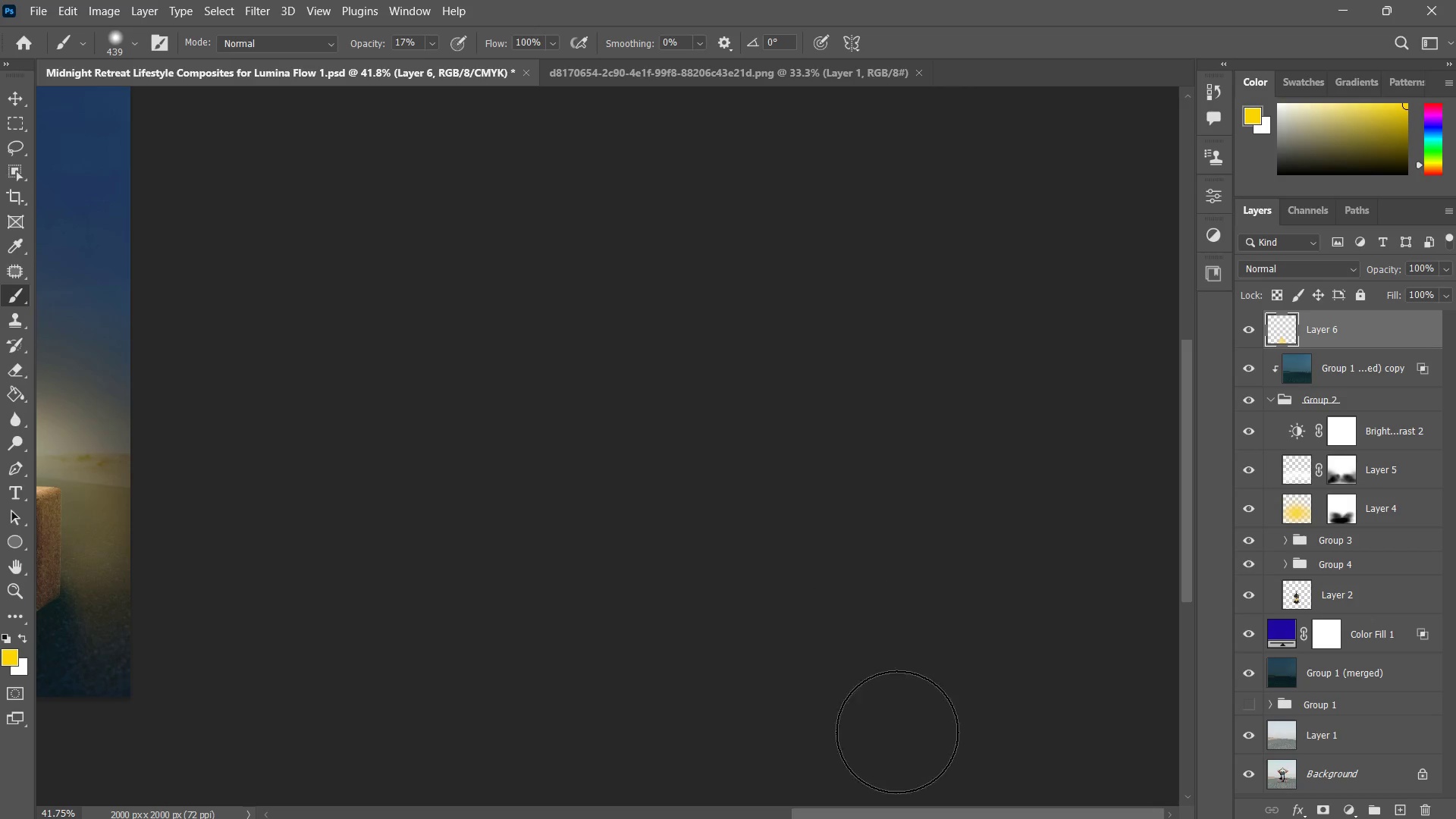 
triple_click([940, 795])
 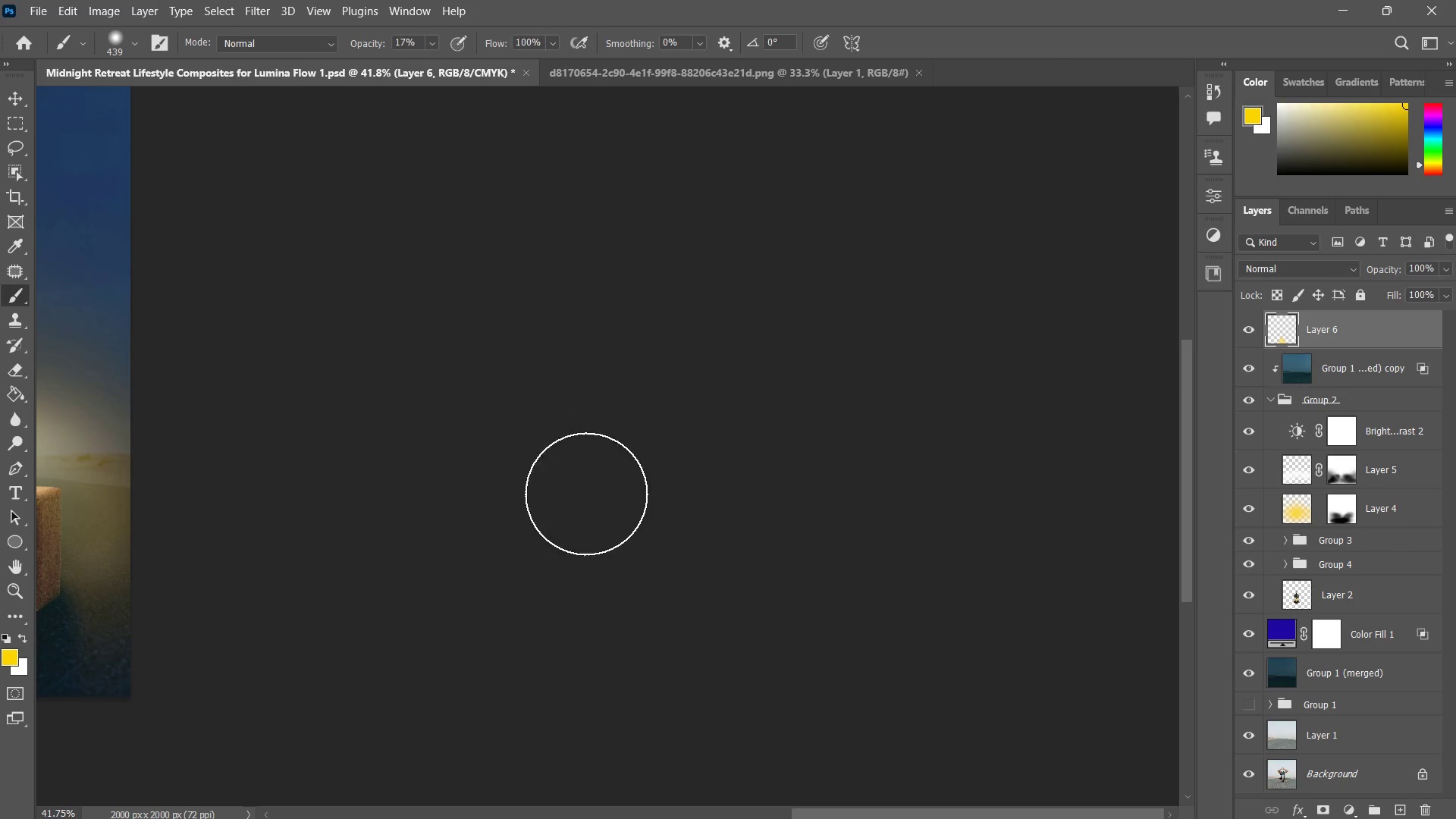 
hold_key(key=Space, duration=1.2)
 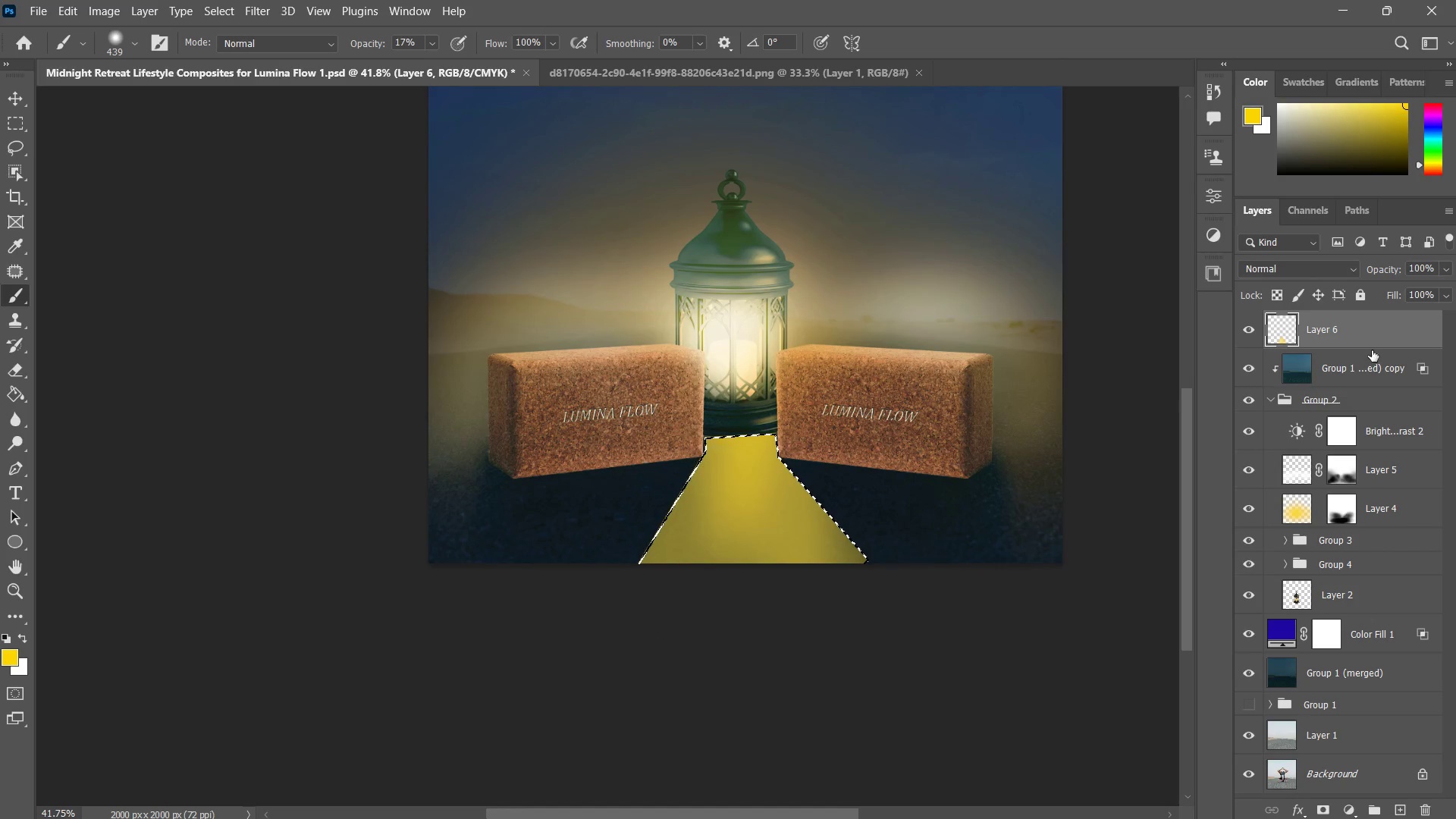 
left_click_drag(start_coordinate=[485, 506], to_coordinate=[824, 408])
 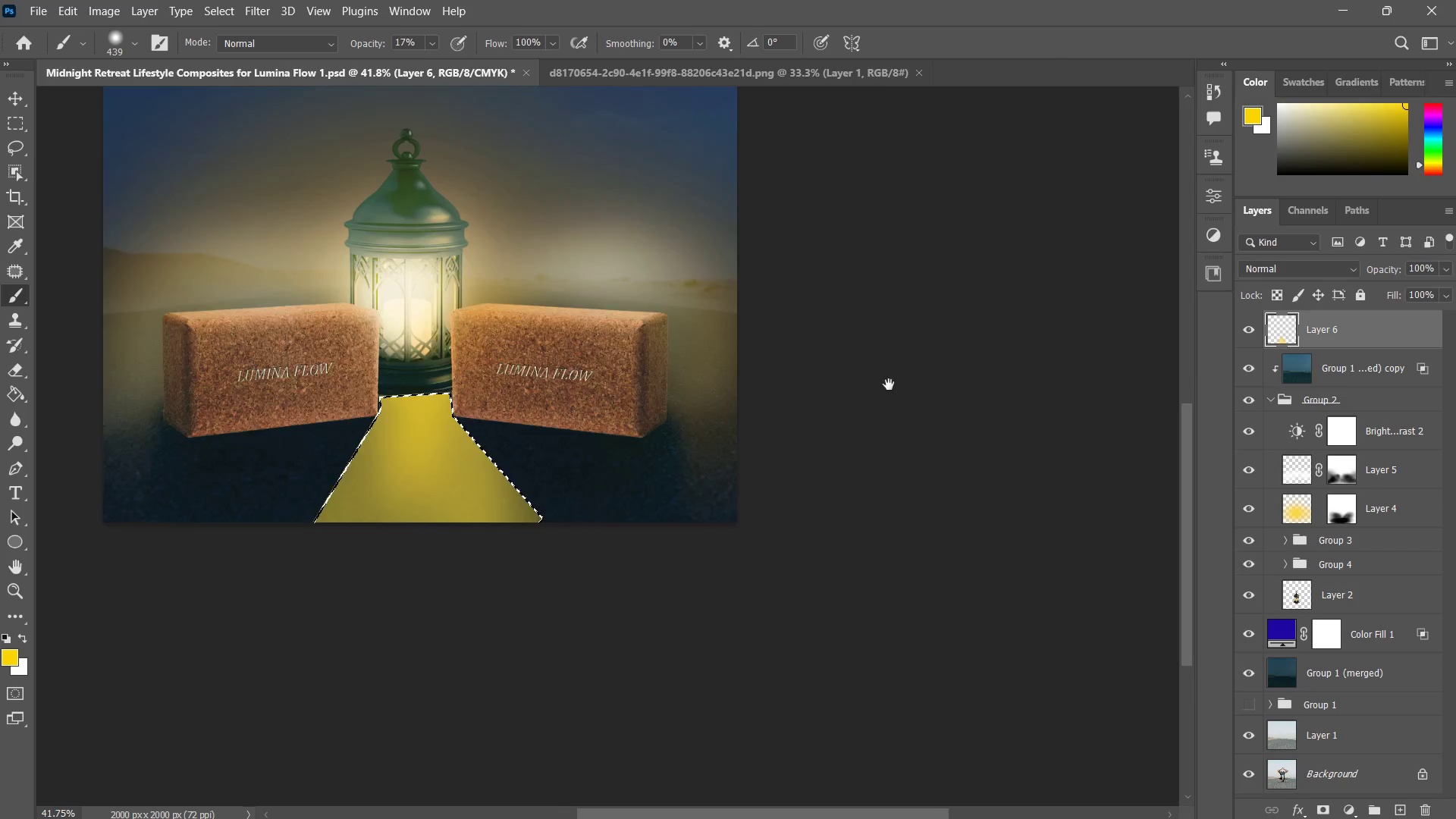 
left_click_drag(start_coordinate=[758, 479], to_coordinate=[661, 642])
 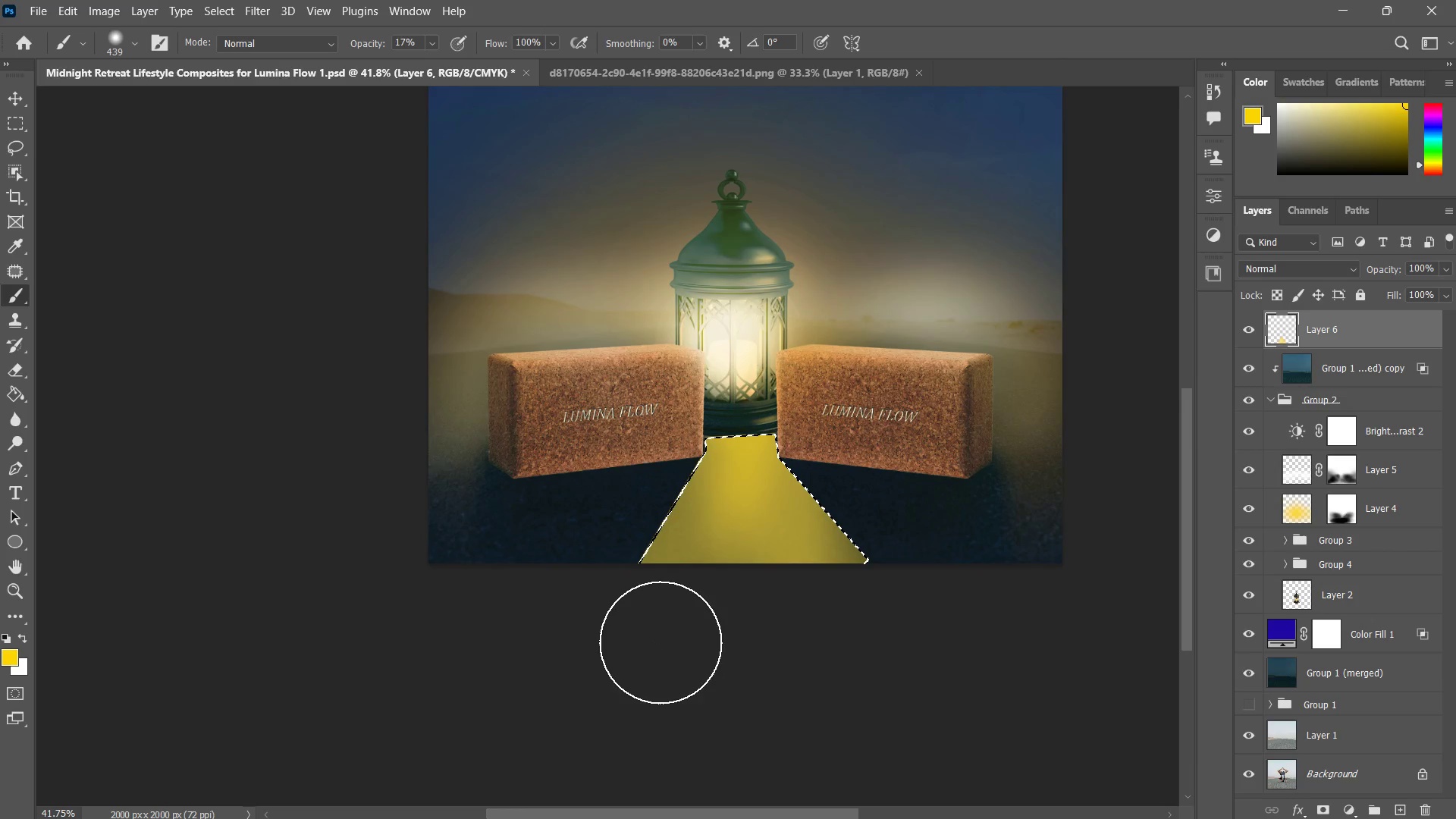 
key(Control+J)
 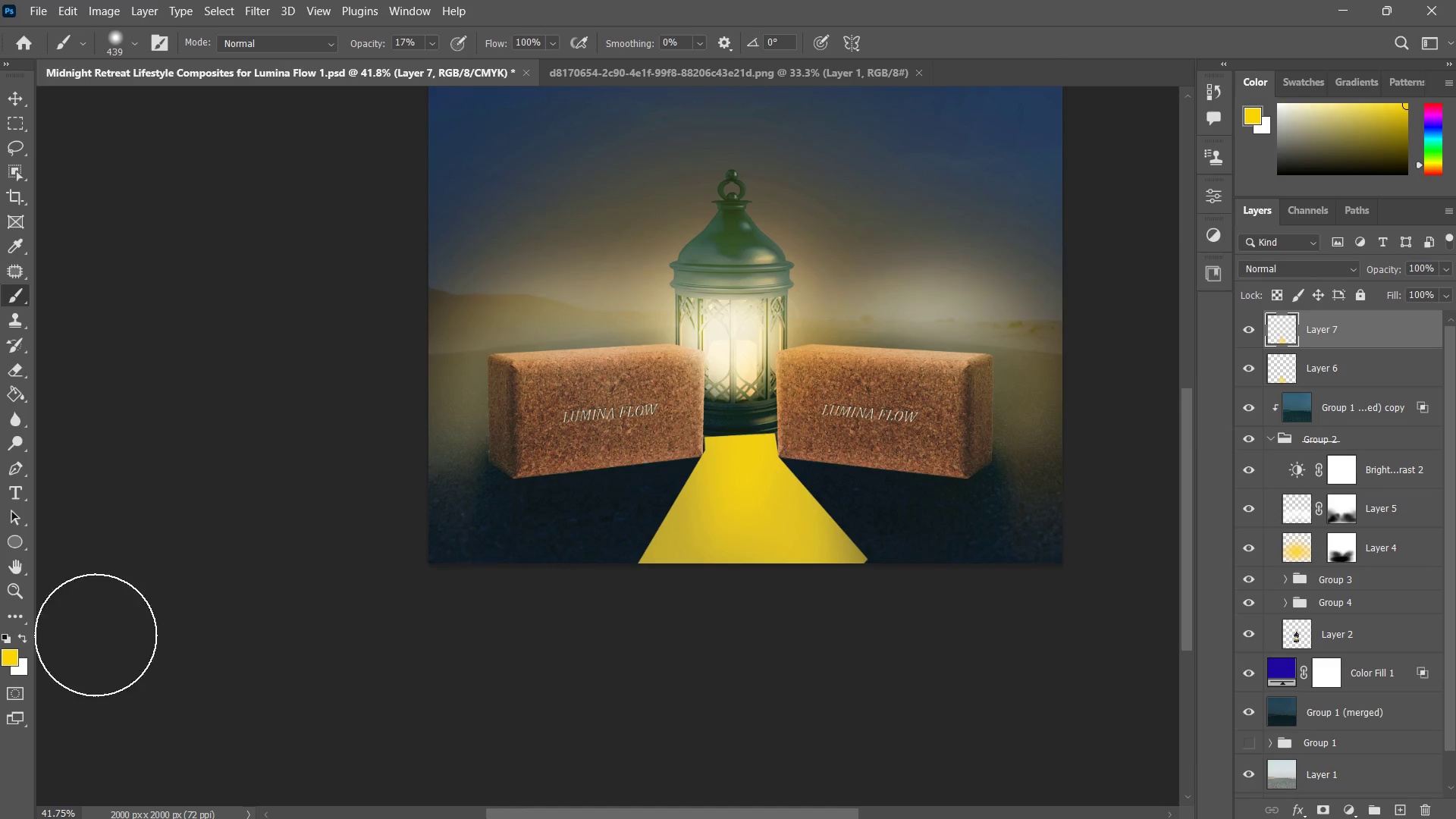 
key(X)
 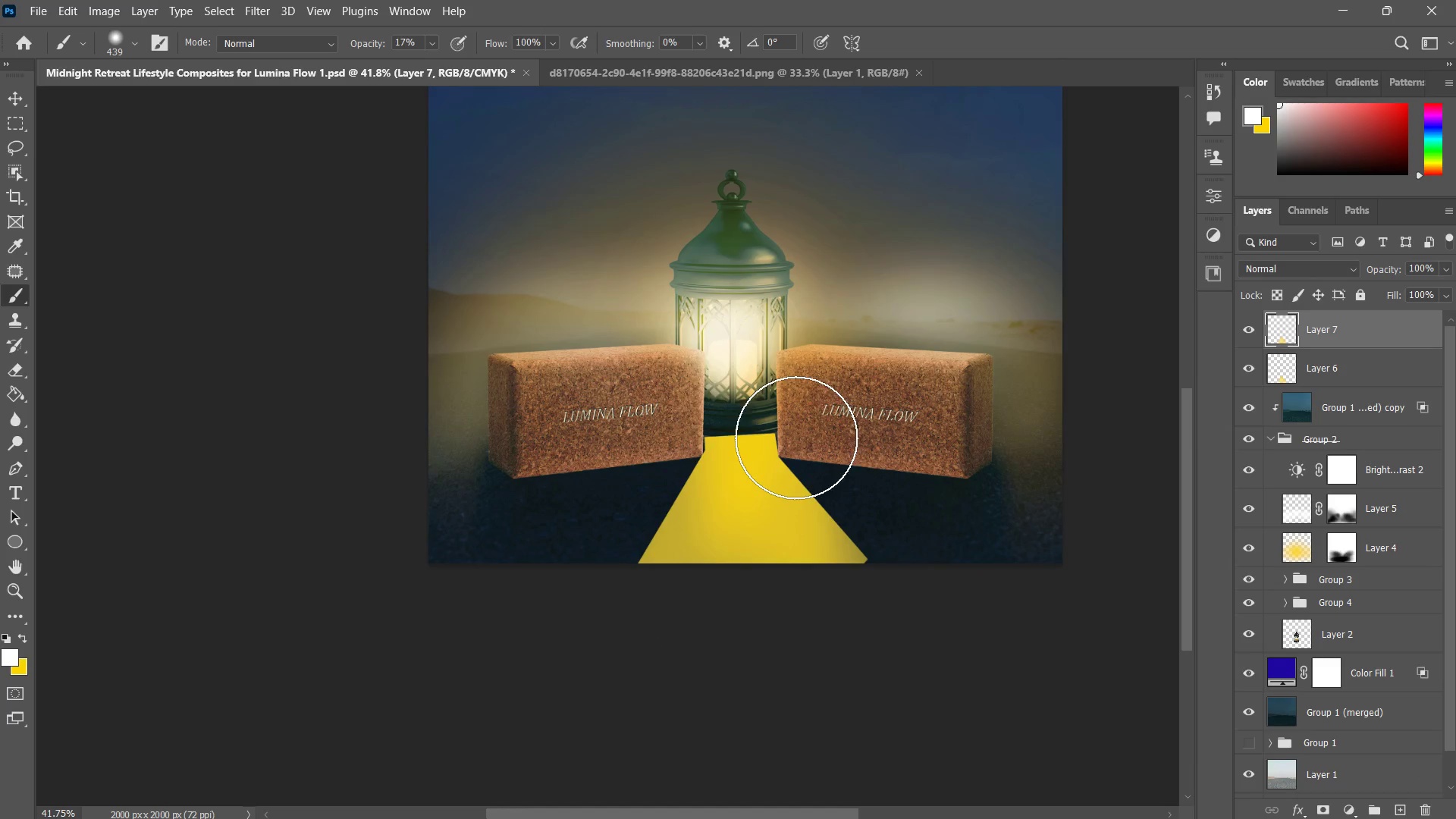 
left_click_drag(start_coordinate=[753, 417], to_coordinate=[709, 556])
 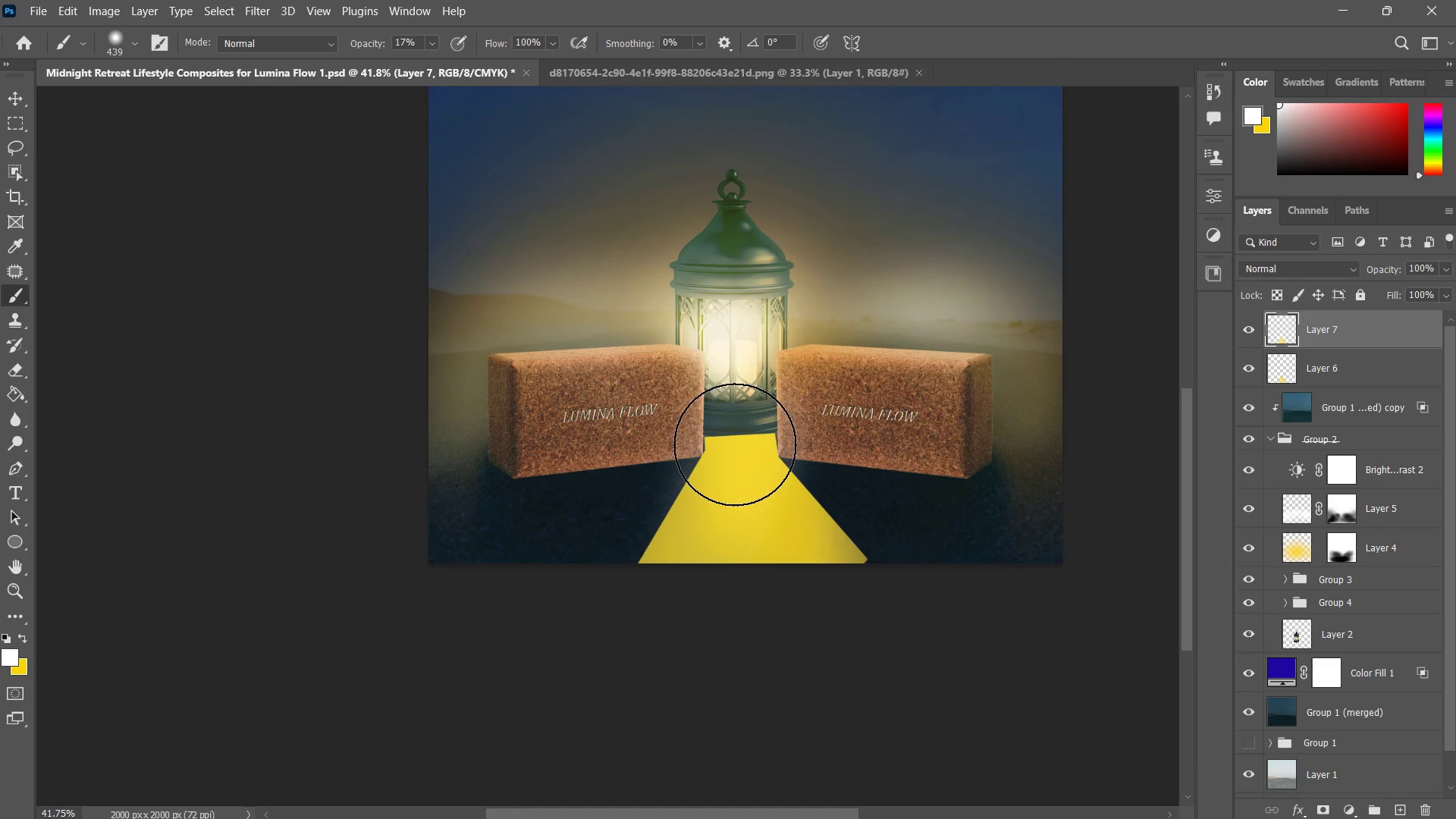 
key(Control+ControlLeft)
 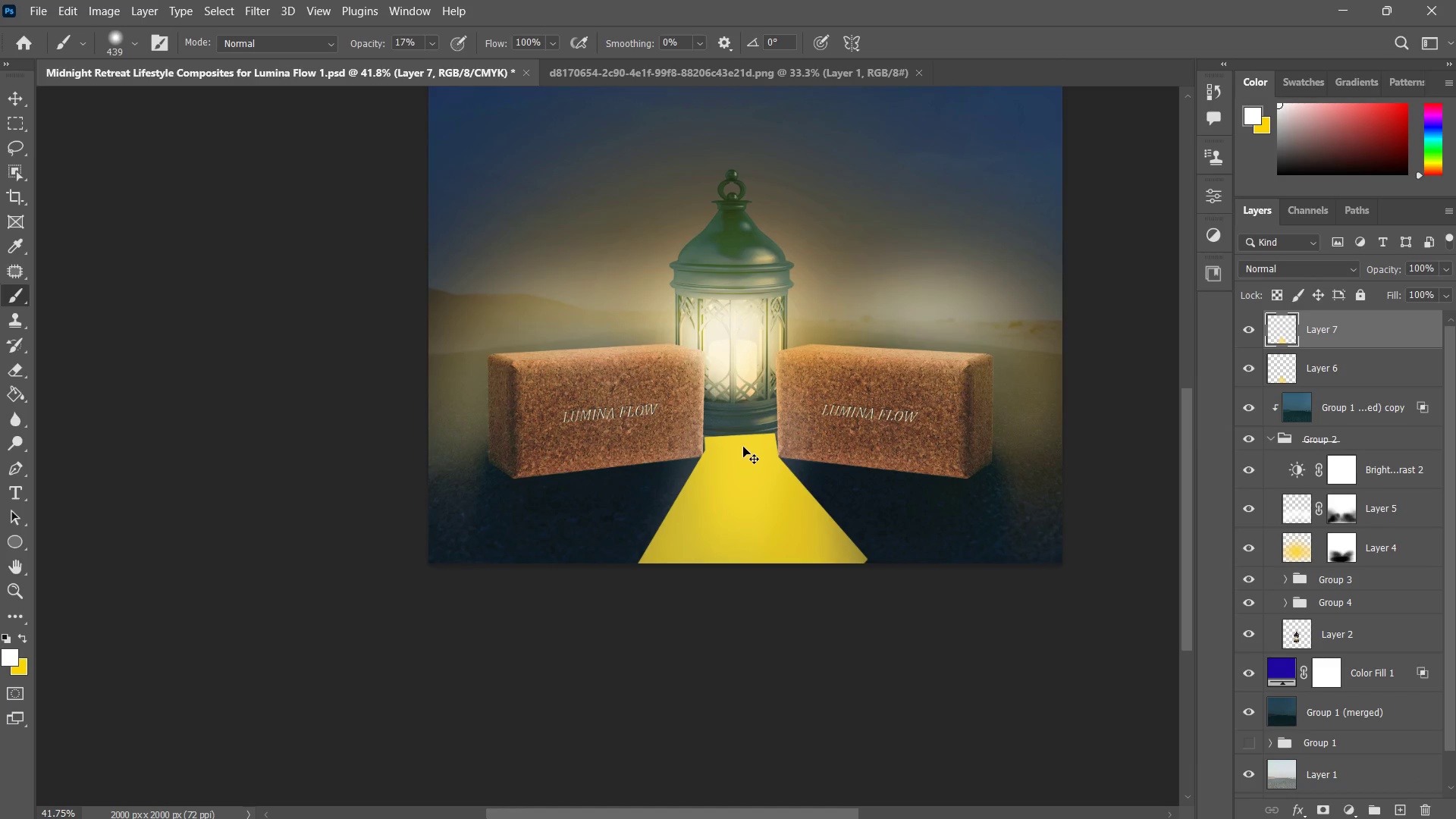 
key(Control+Z)
 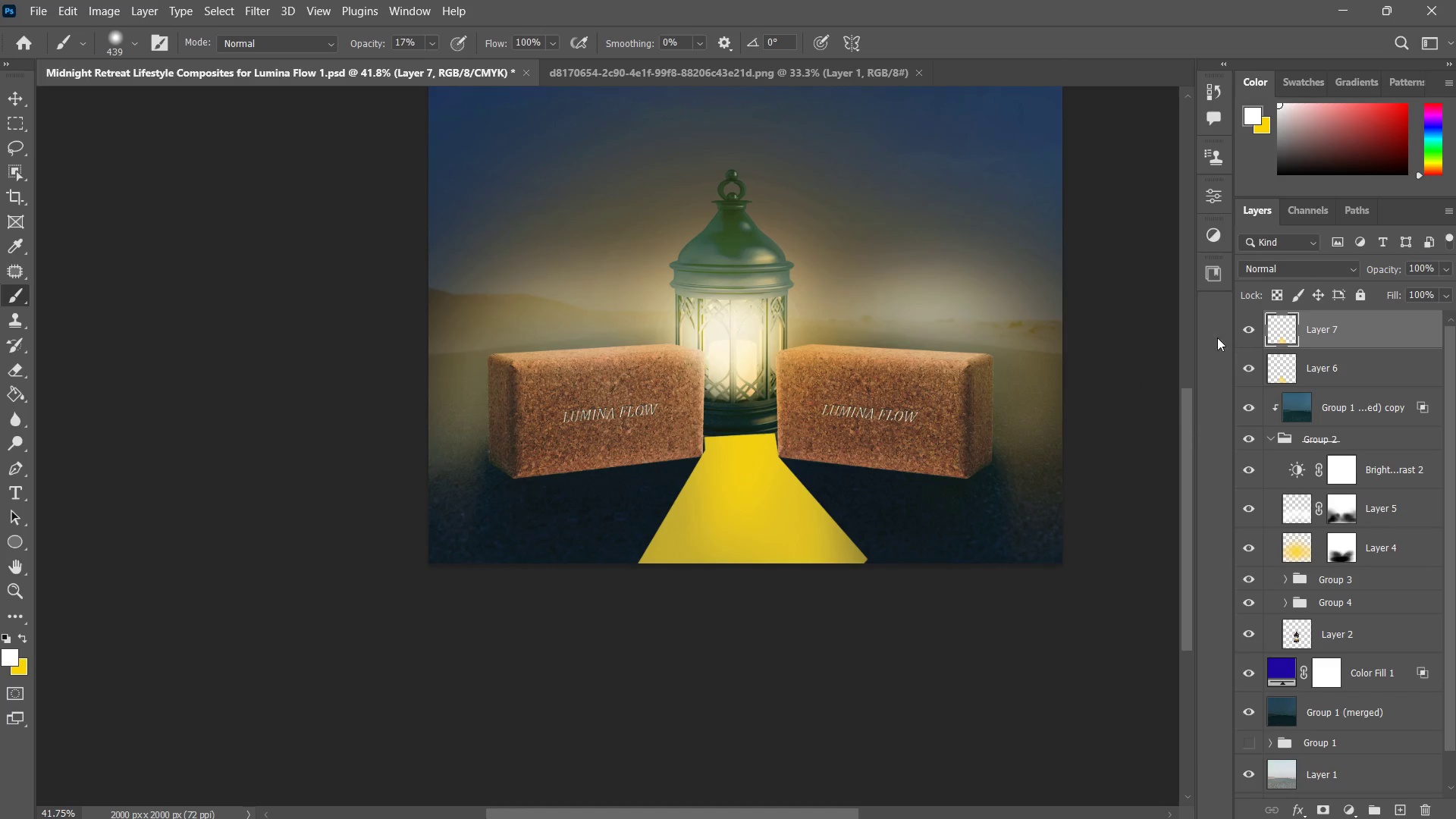 
hold_key(key=ControlLeft, duration=0.66)
left_click([1281, 371])
 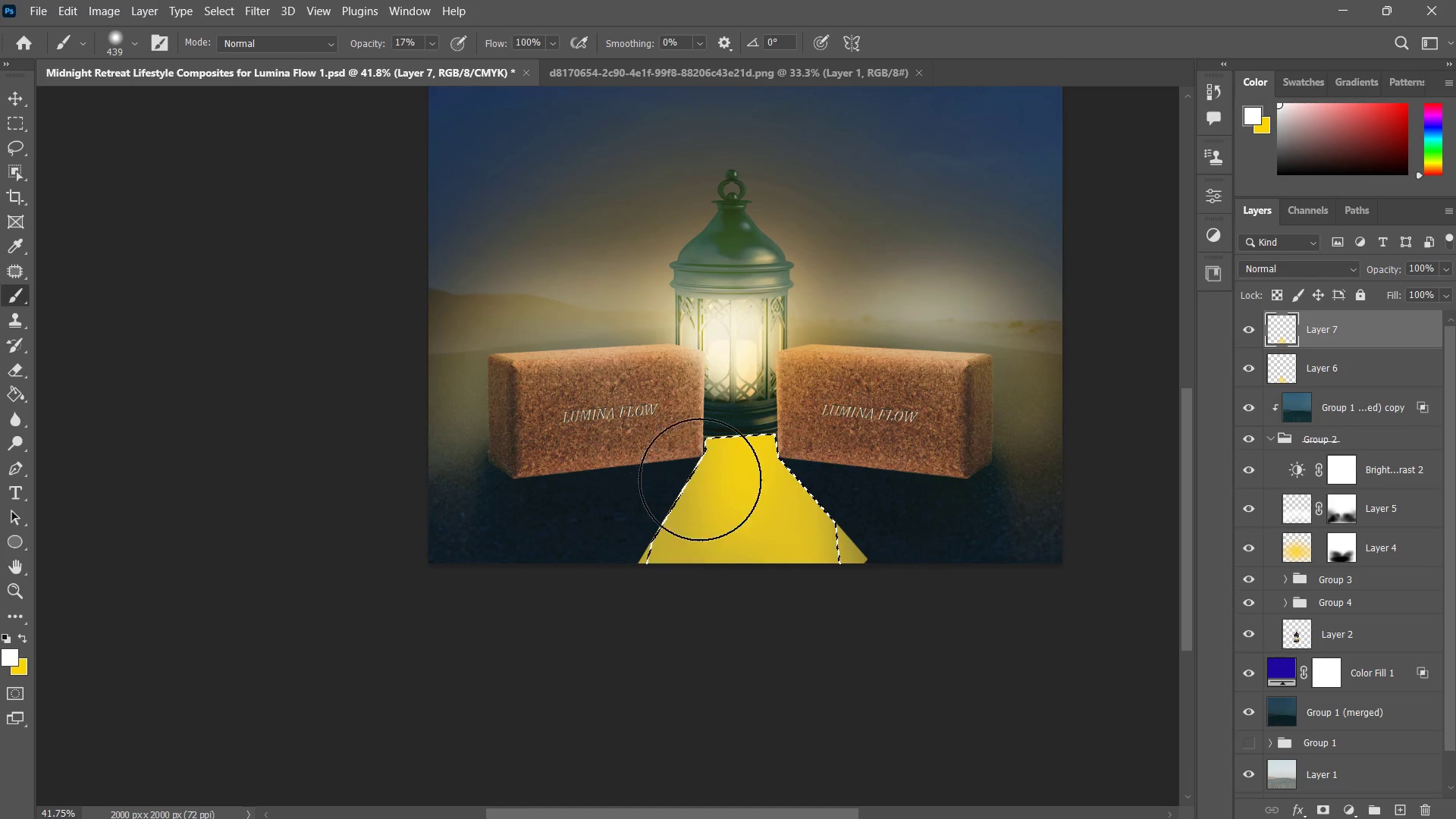 
left_click_drag(start_coordinate=[765, 415], to_coordinate=[760, 417])
 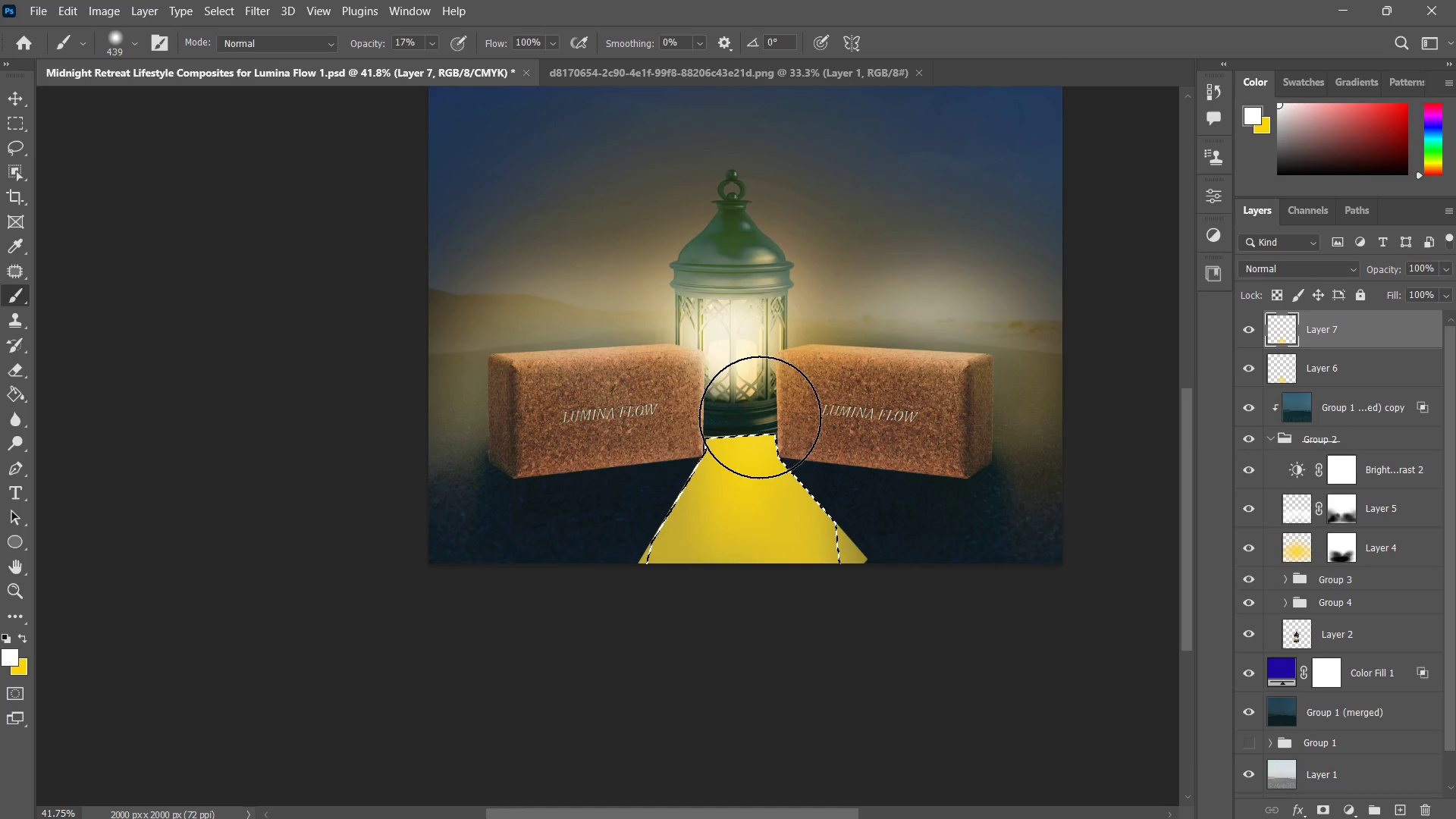 
left_click_drag(start_coordinate=[760, 420], to_coordinate=[850, 580])
 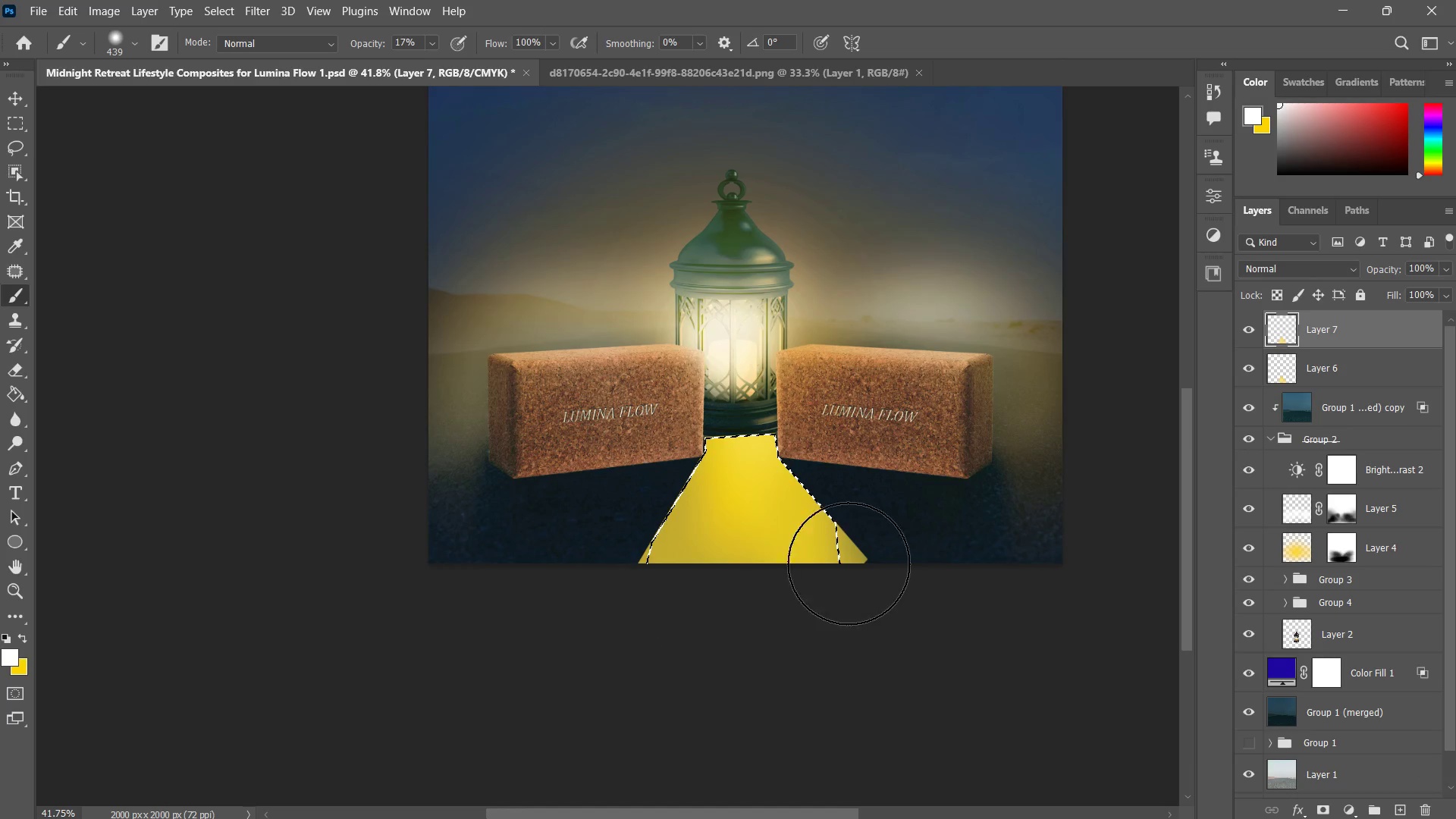 
left_click_drag(start_coordinate=[807, 484], to_coordinate=[866, 622])
 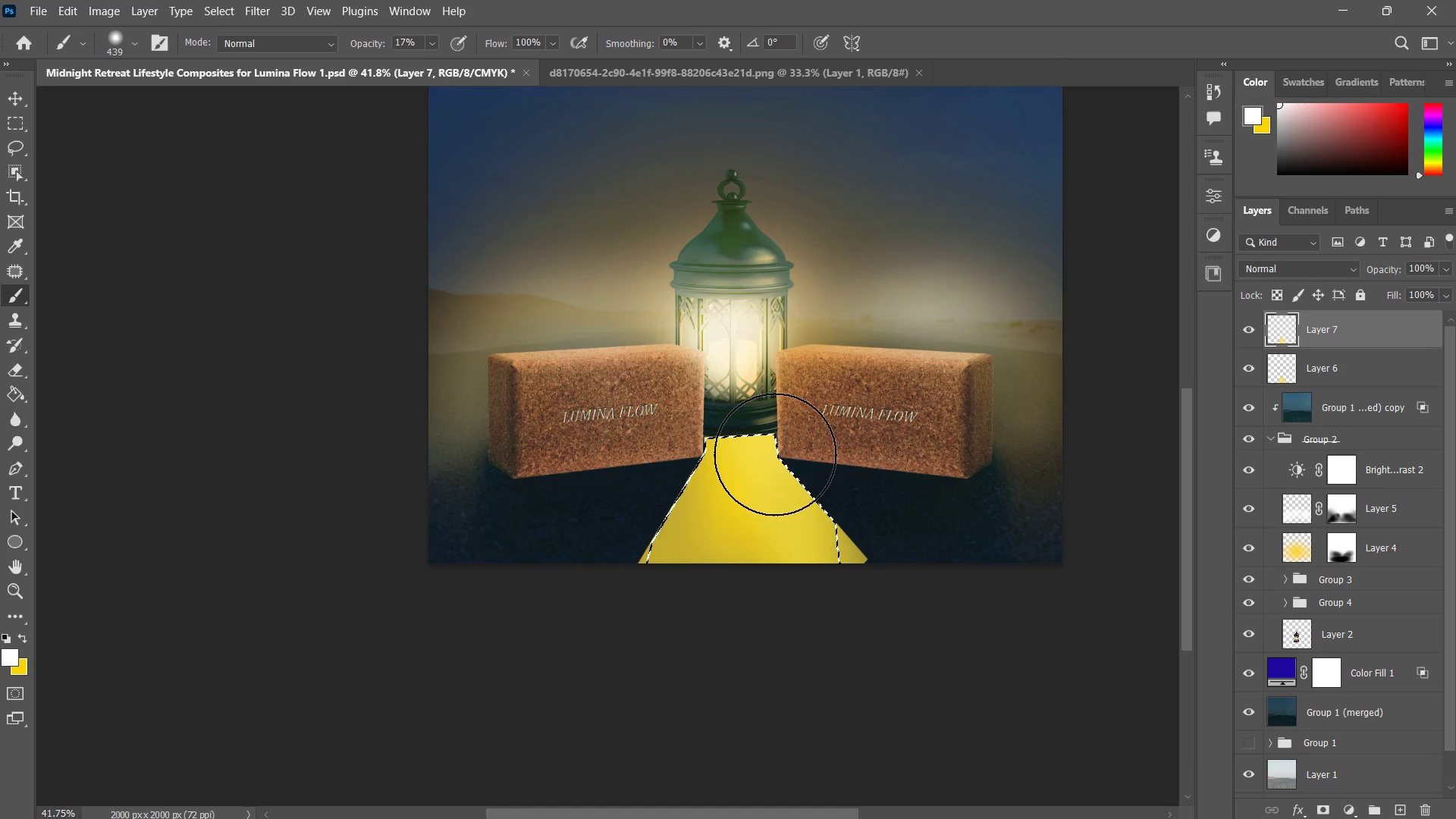 
left_click_drag(start_coordinate=[774, 454], to_coordinate=[745, 504])
 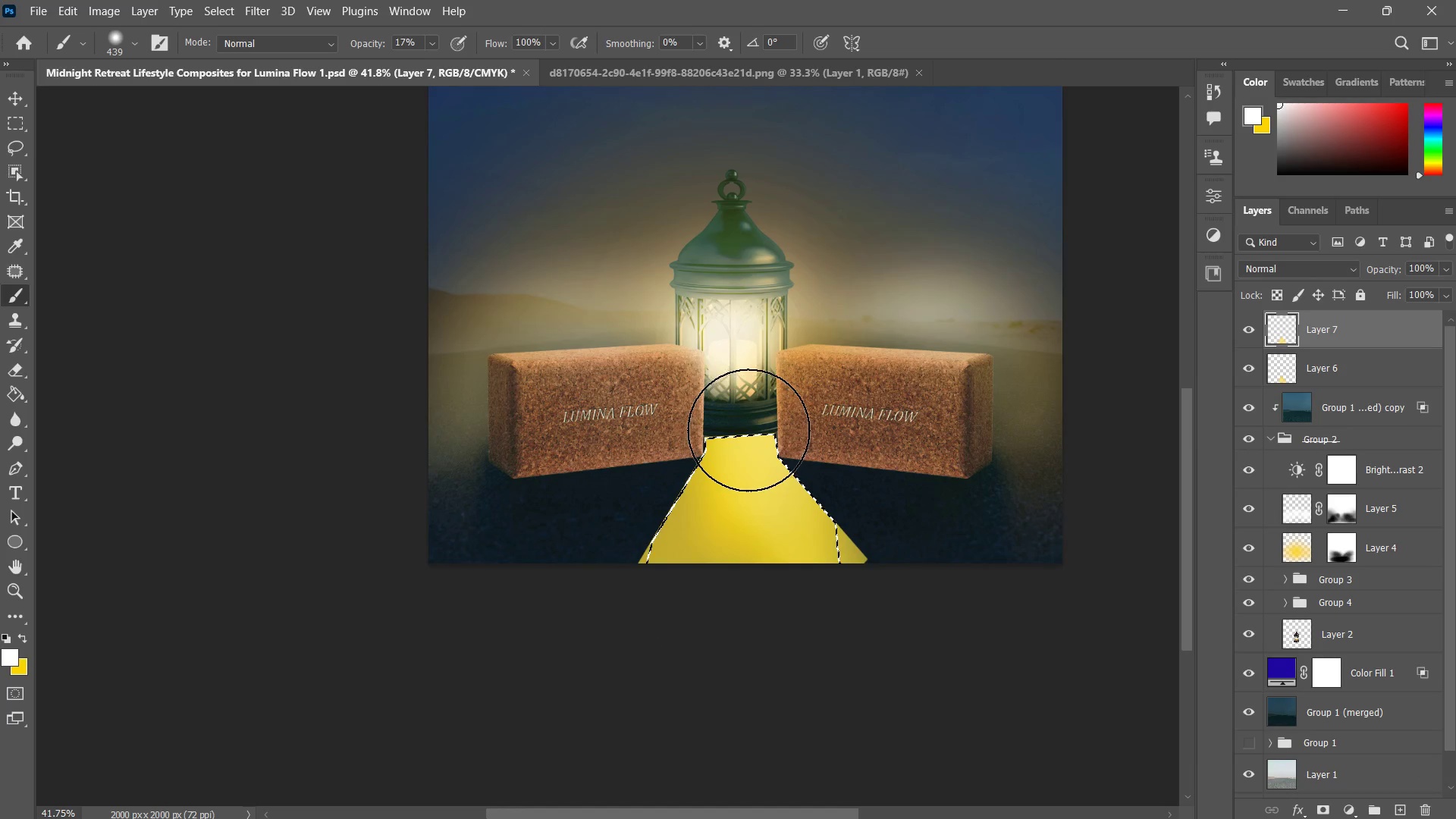 
triple_click([748, 430])
 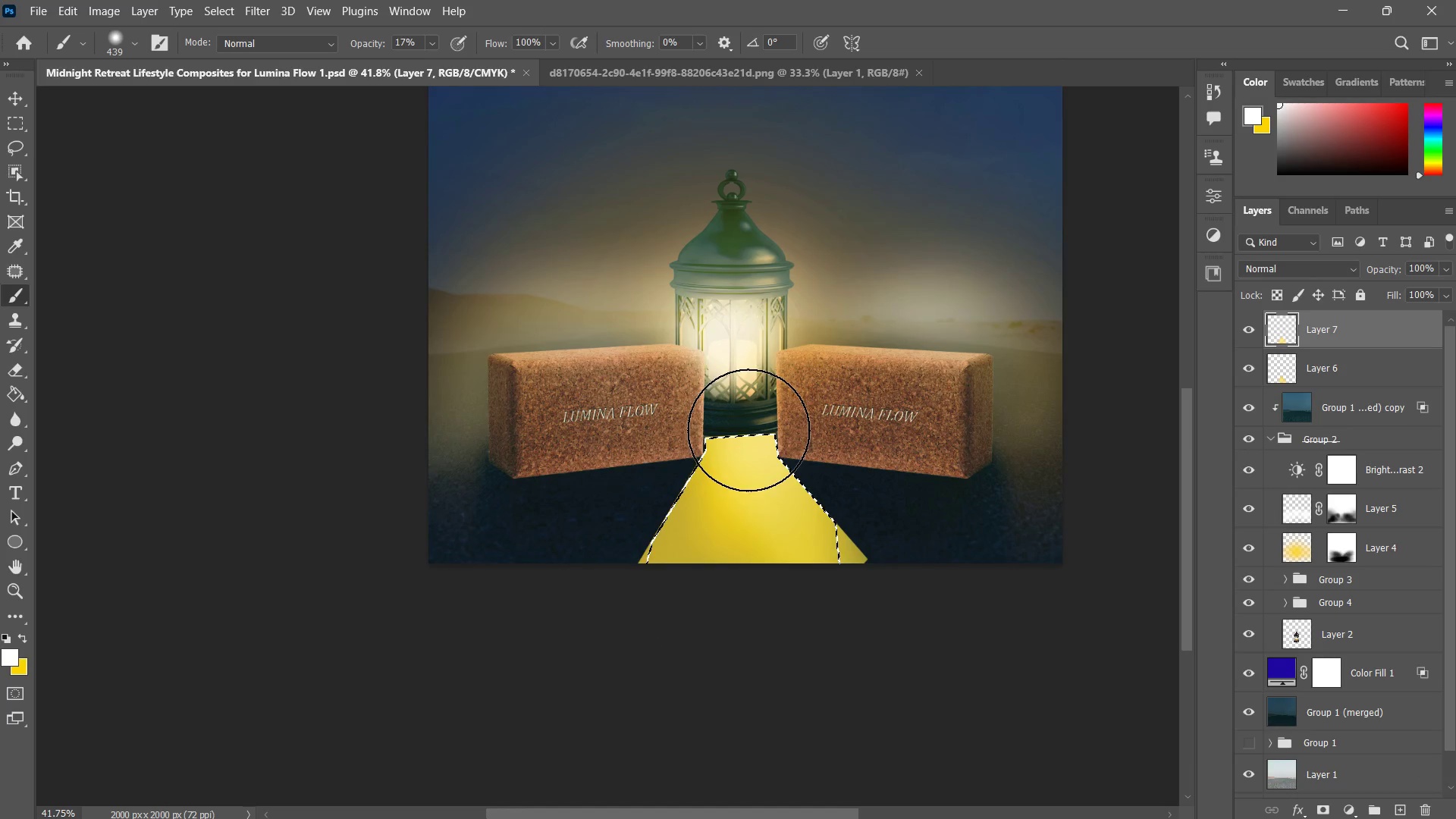 
left_click_drag(start_coordinate=[748, 430], to_coordinate=[667, 550])
 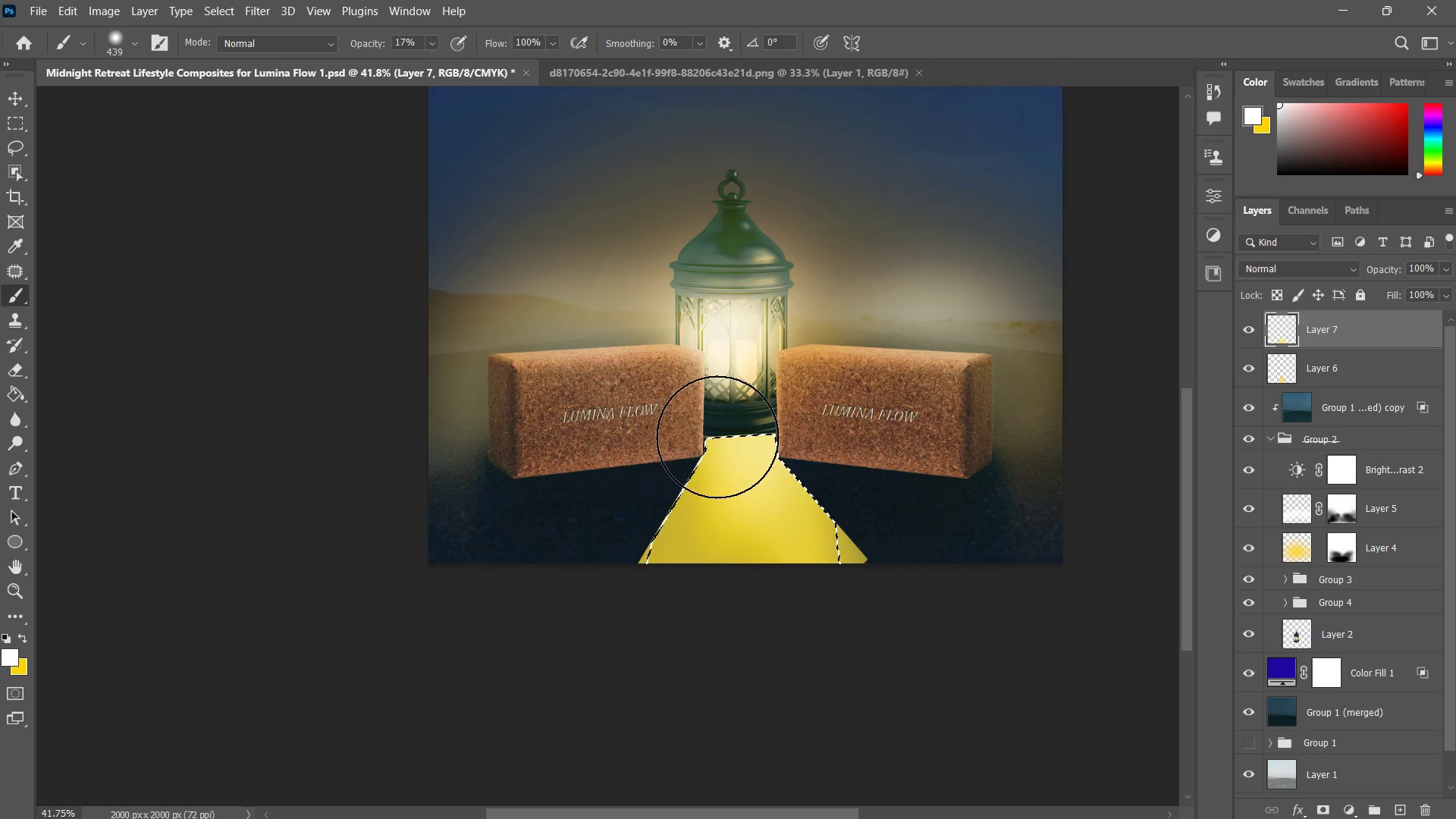 
left_click_drag(start_coordinate=[717, 437], to_coordinate=[702, 457])
 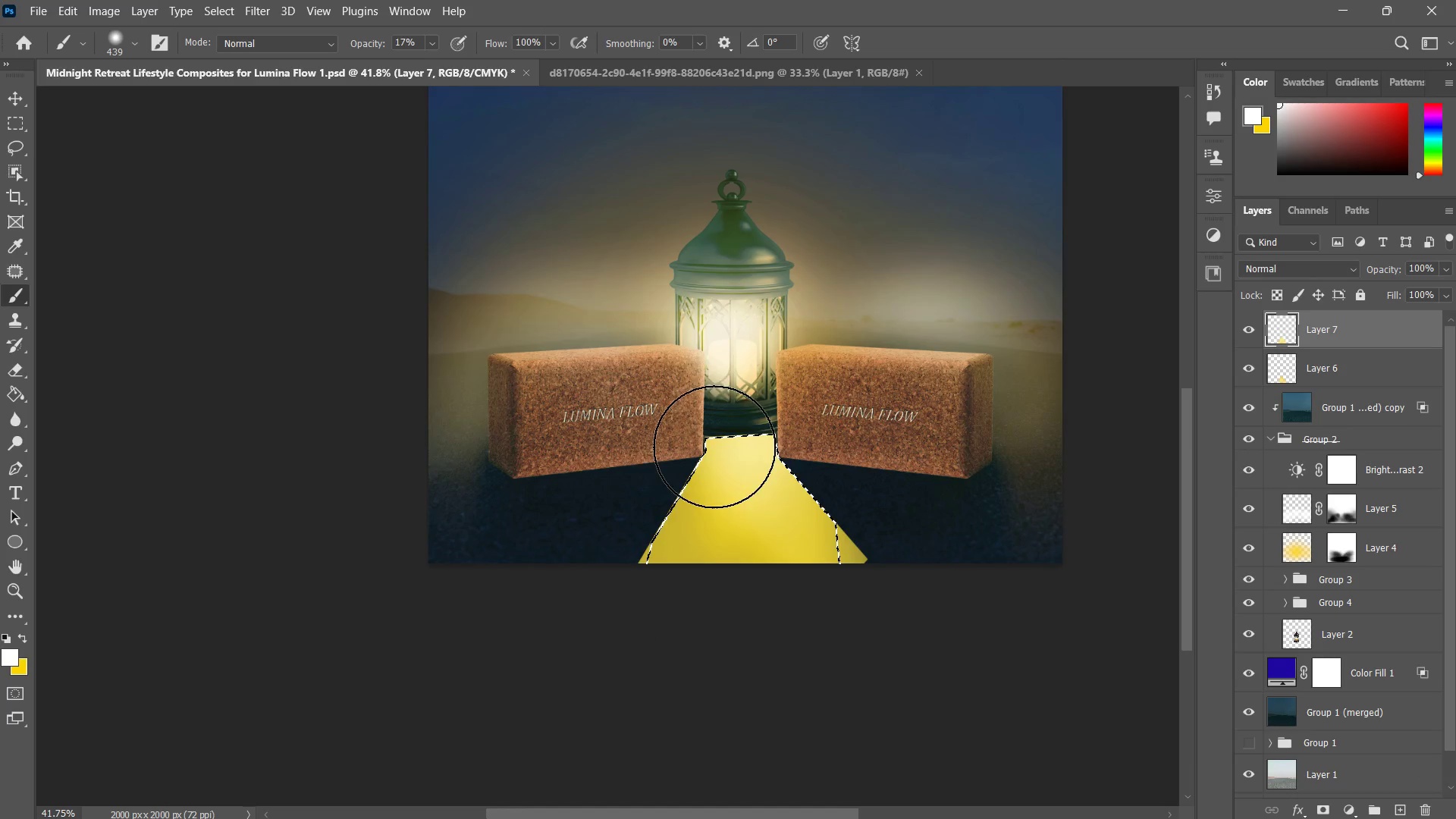 
left_click_drag(start_coordinate=[717, 444], to_coordinate=[593, 613])
 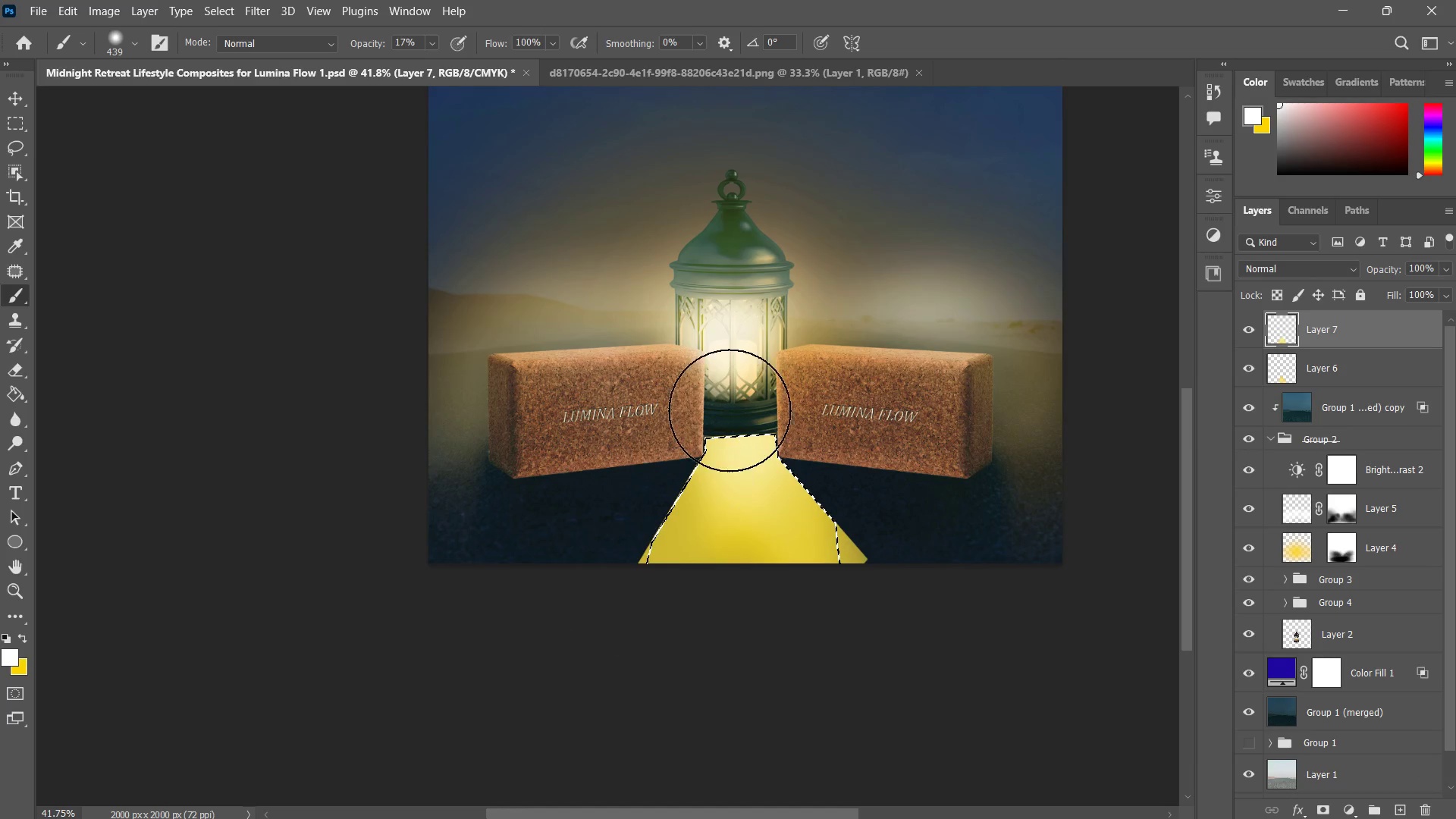 
left_click_drag(start_coordinate=[703, 453], to_coordinate=[649, 535])
 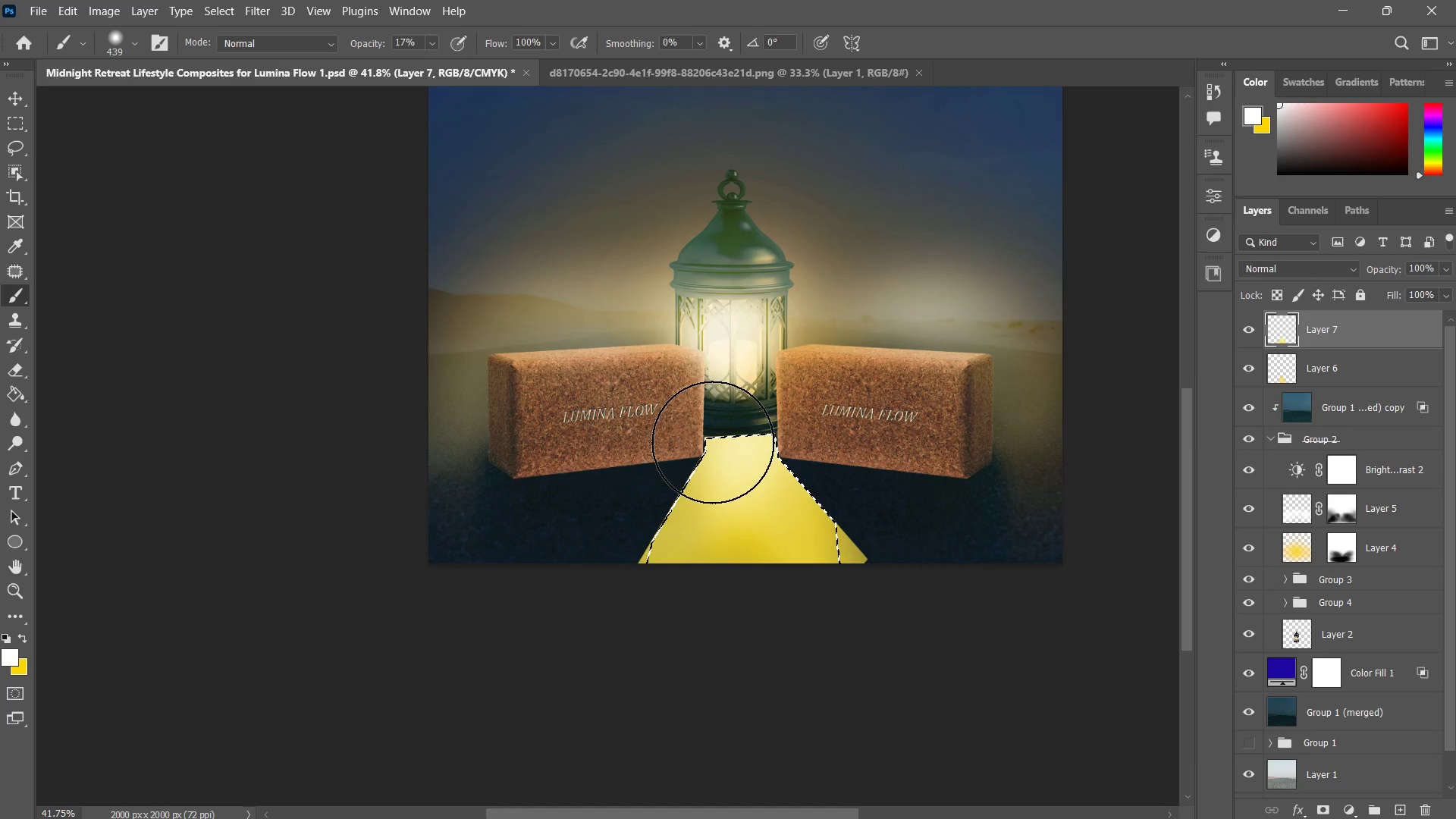 
left_click_drag(start_coordinate=[720, 436], to_coordinate=[817, 573])
 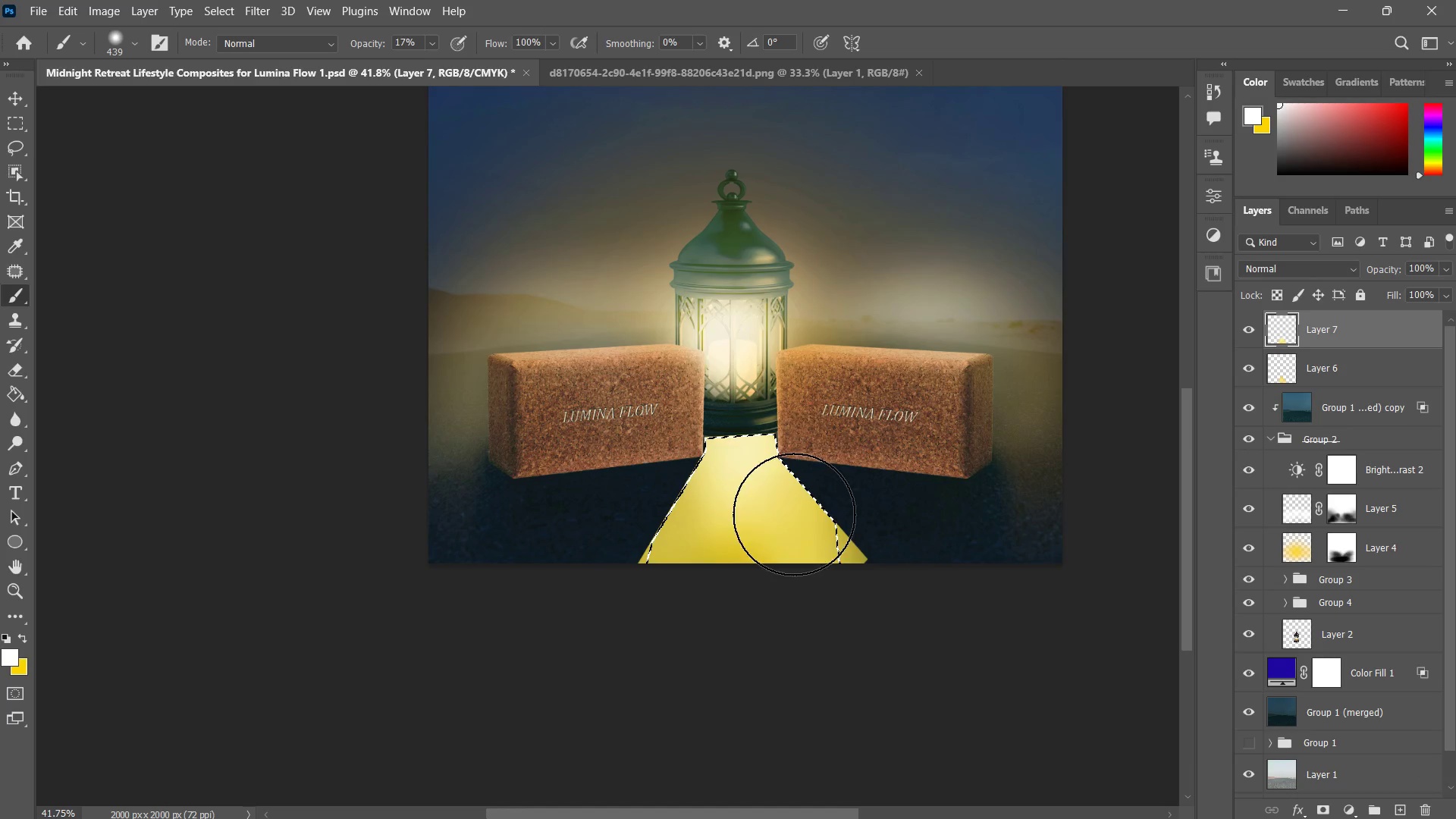 
left_click_drag(start_coordinate=[783, 473], to_coordinate=[840, 560])
 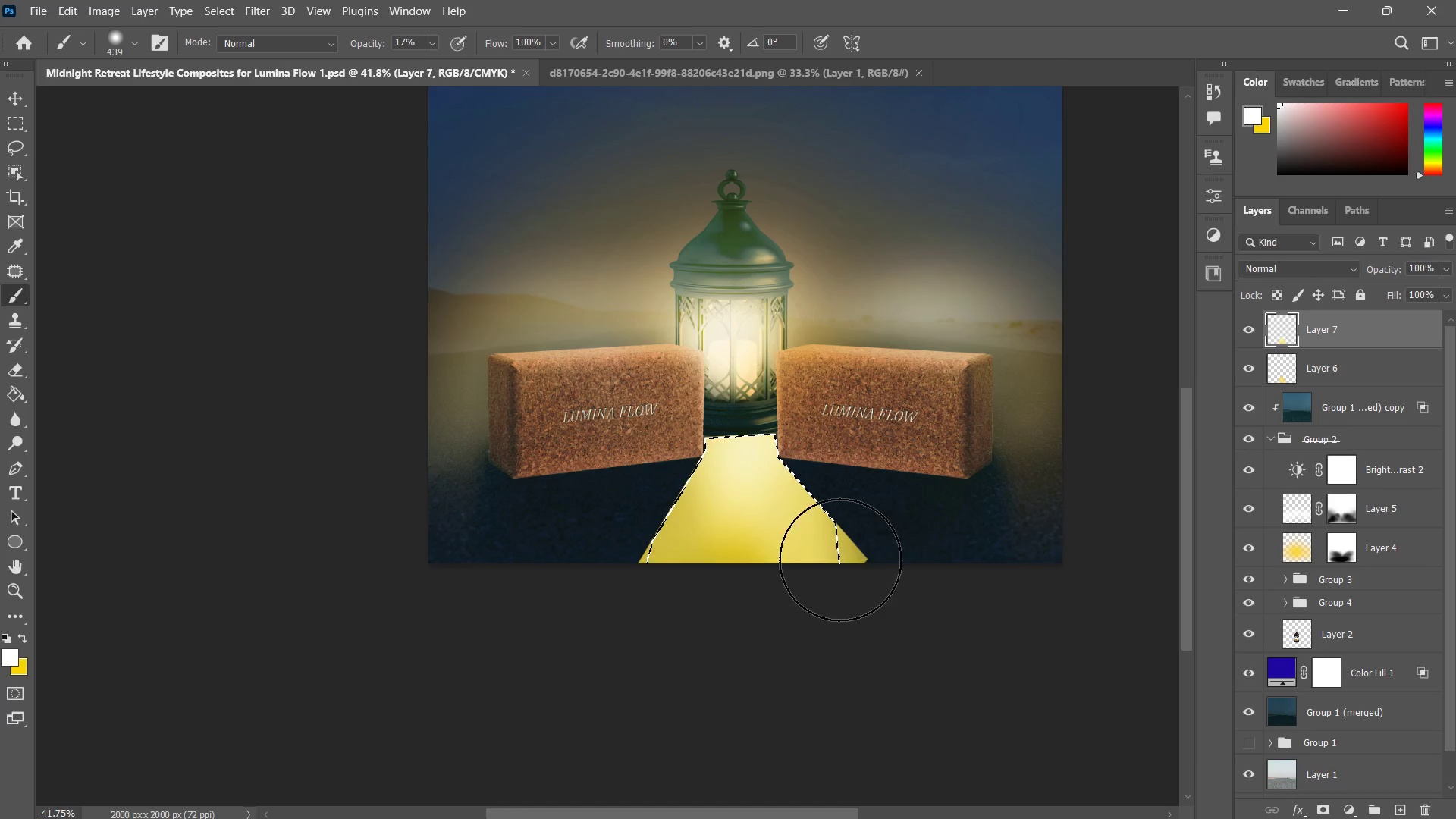 
left_click_drag(start_coordinate=[829, 509], to_coordinate=[853, 542])
 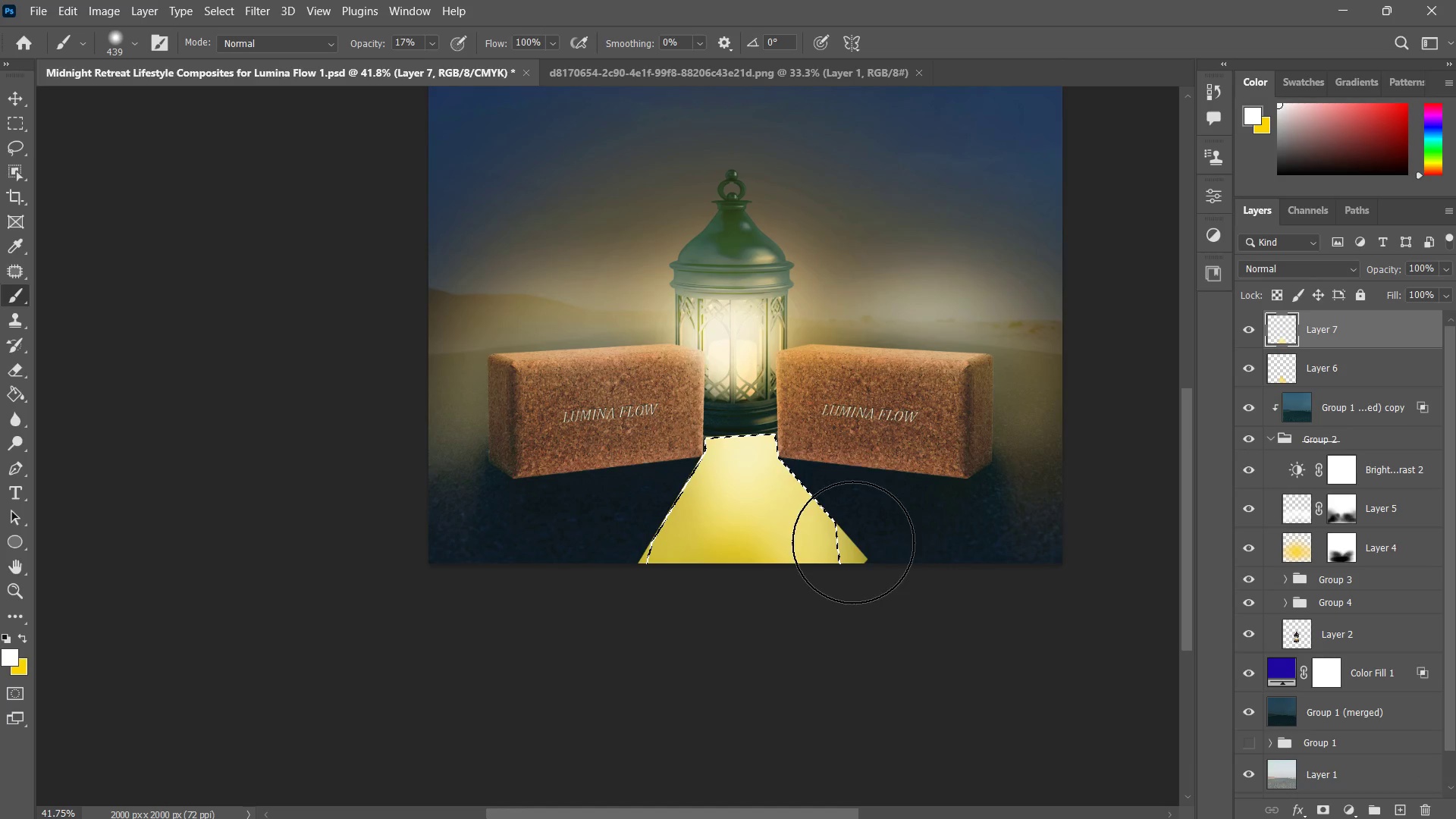 
left_click_drag(start_coordinate=[849, 521], to_coordinate=[857, 537])
 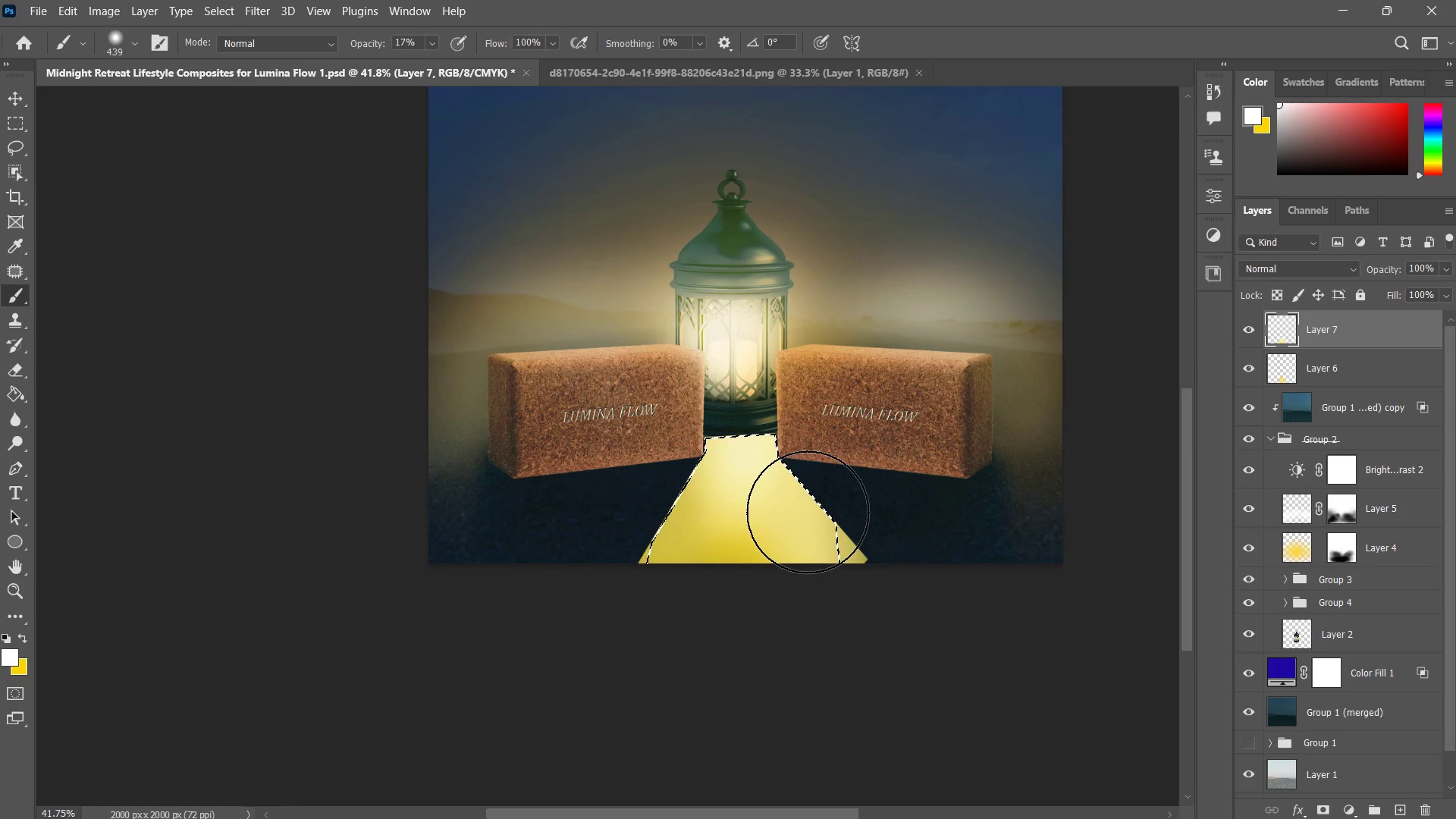 
left_click_drag(start_coordinate=[787, 452], to_coordinate=[795, 464])
 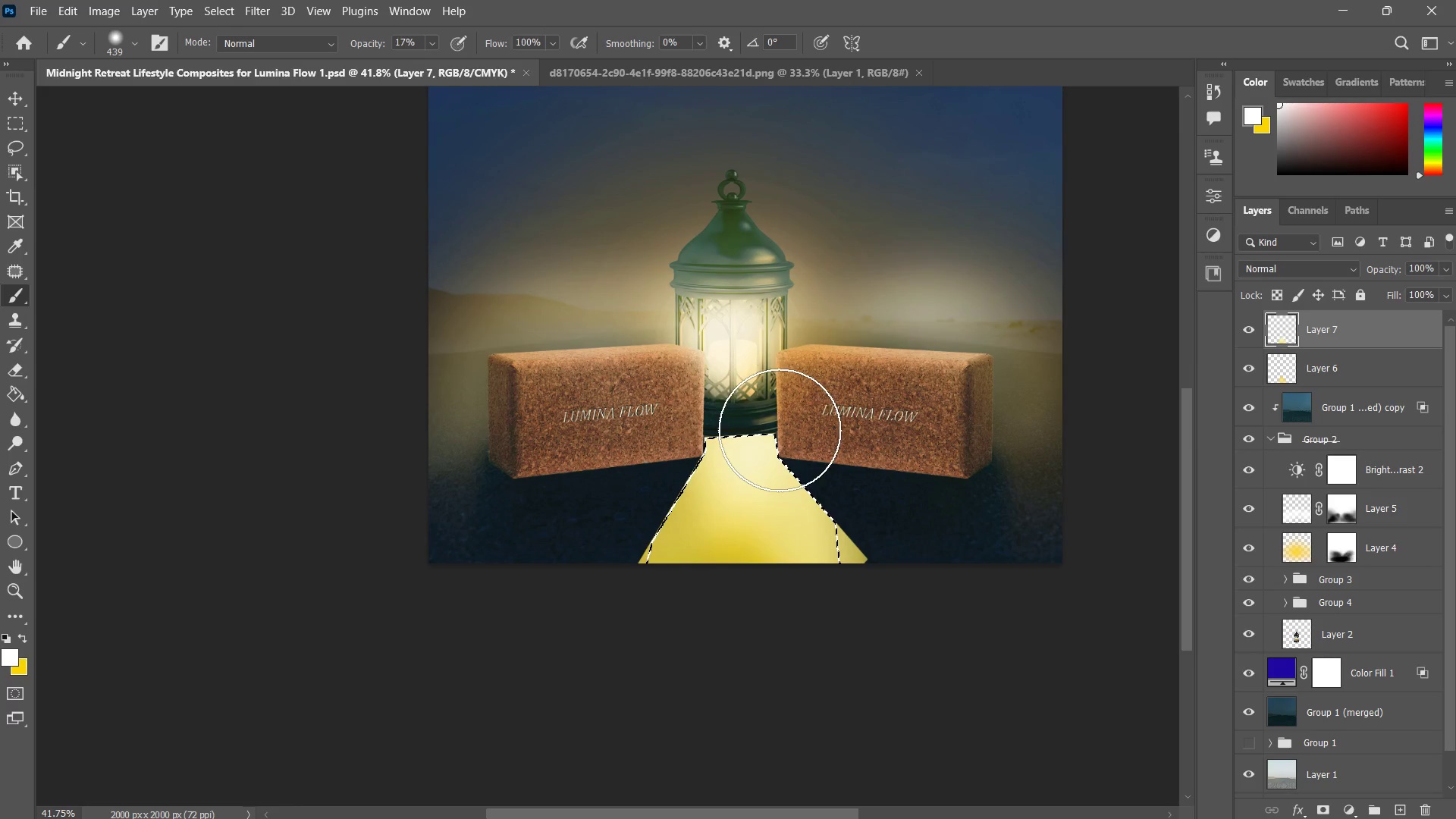 
left_click_drag(start_coordinate=[730, 366], to_coordinate=[725, 395])
 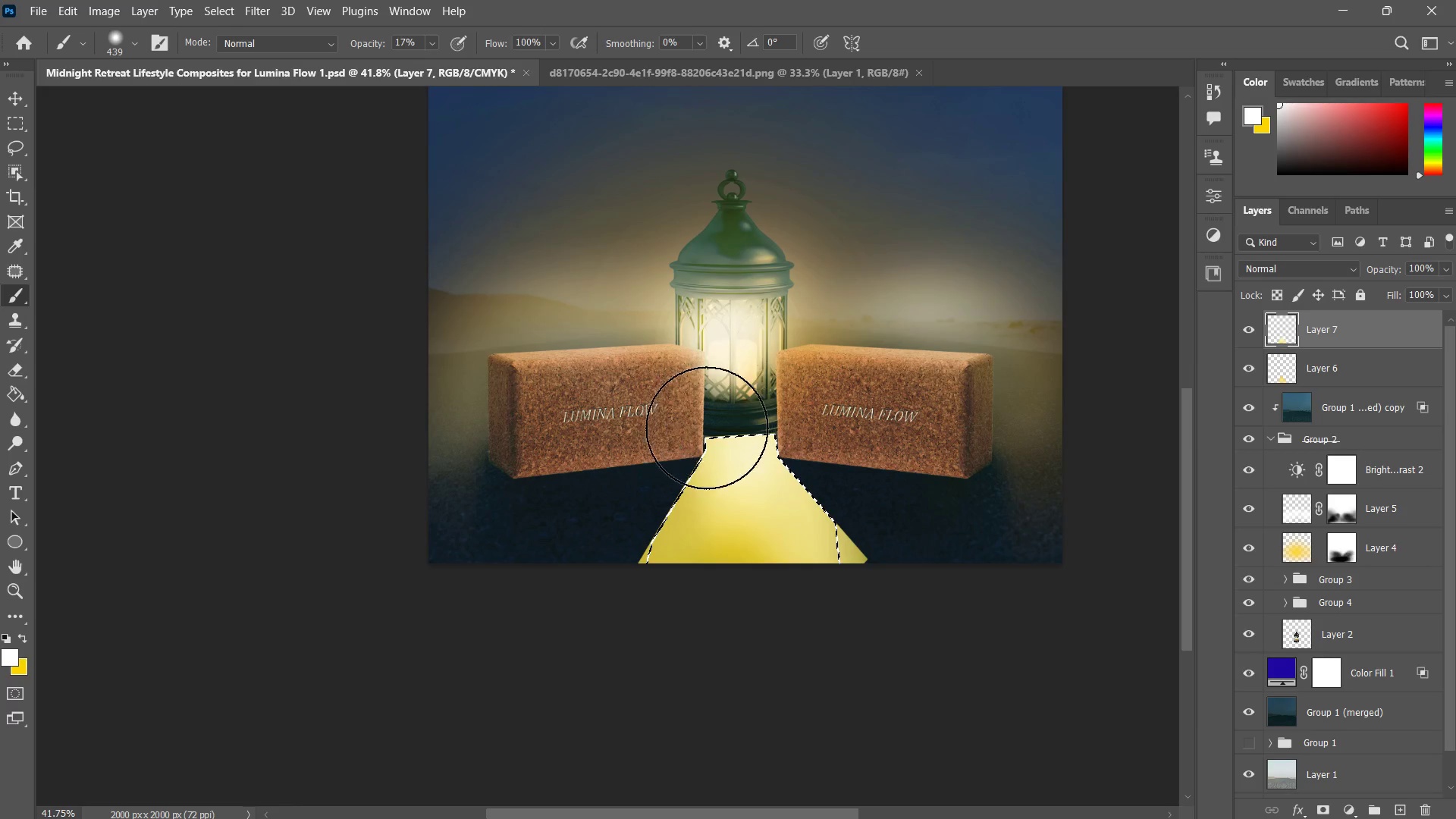 
triple_click([703, 441])
 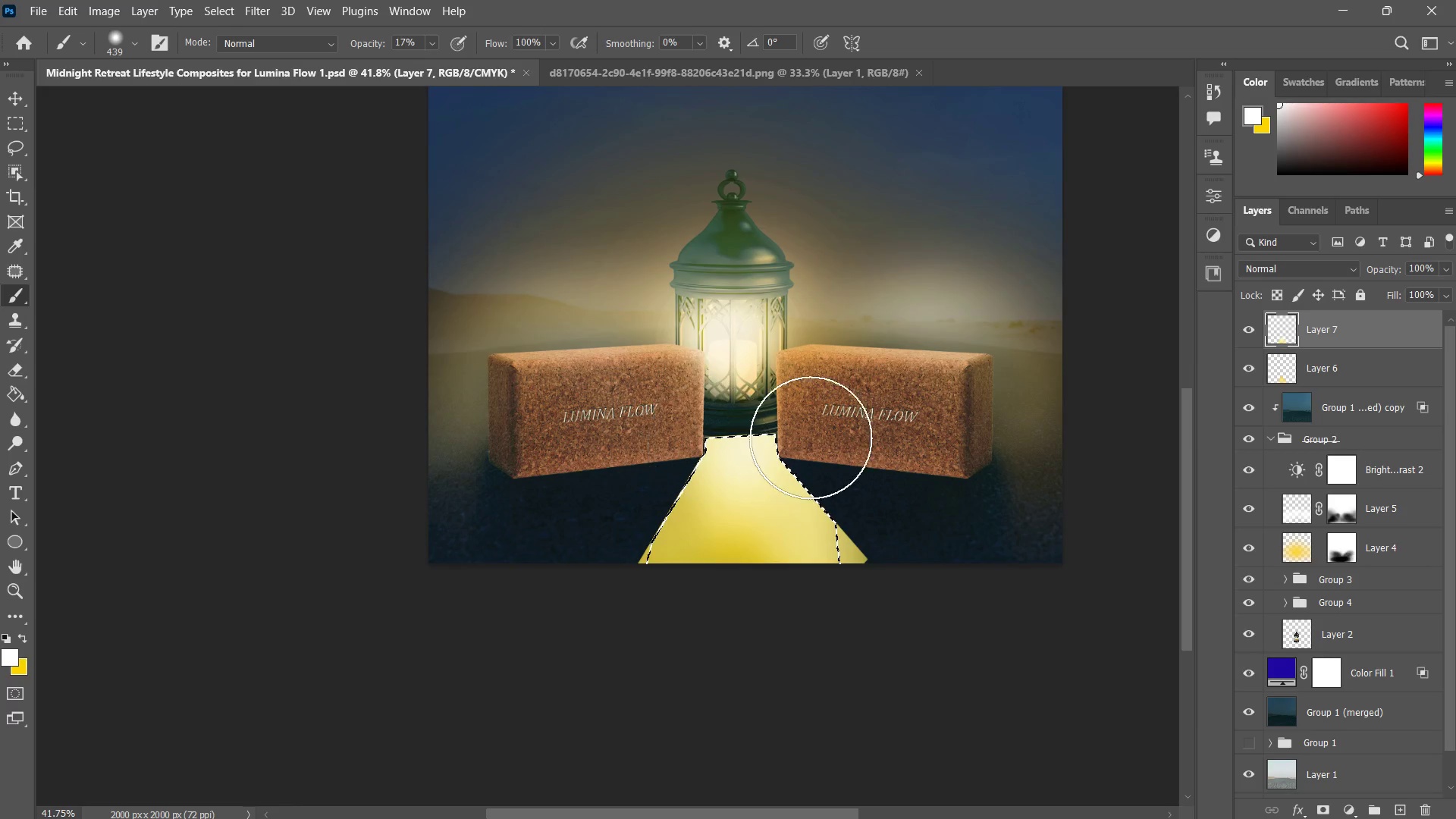 
key(Control+ControlLeft)
 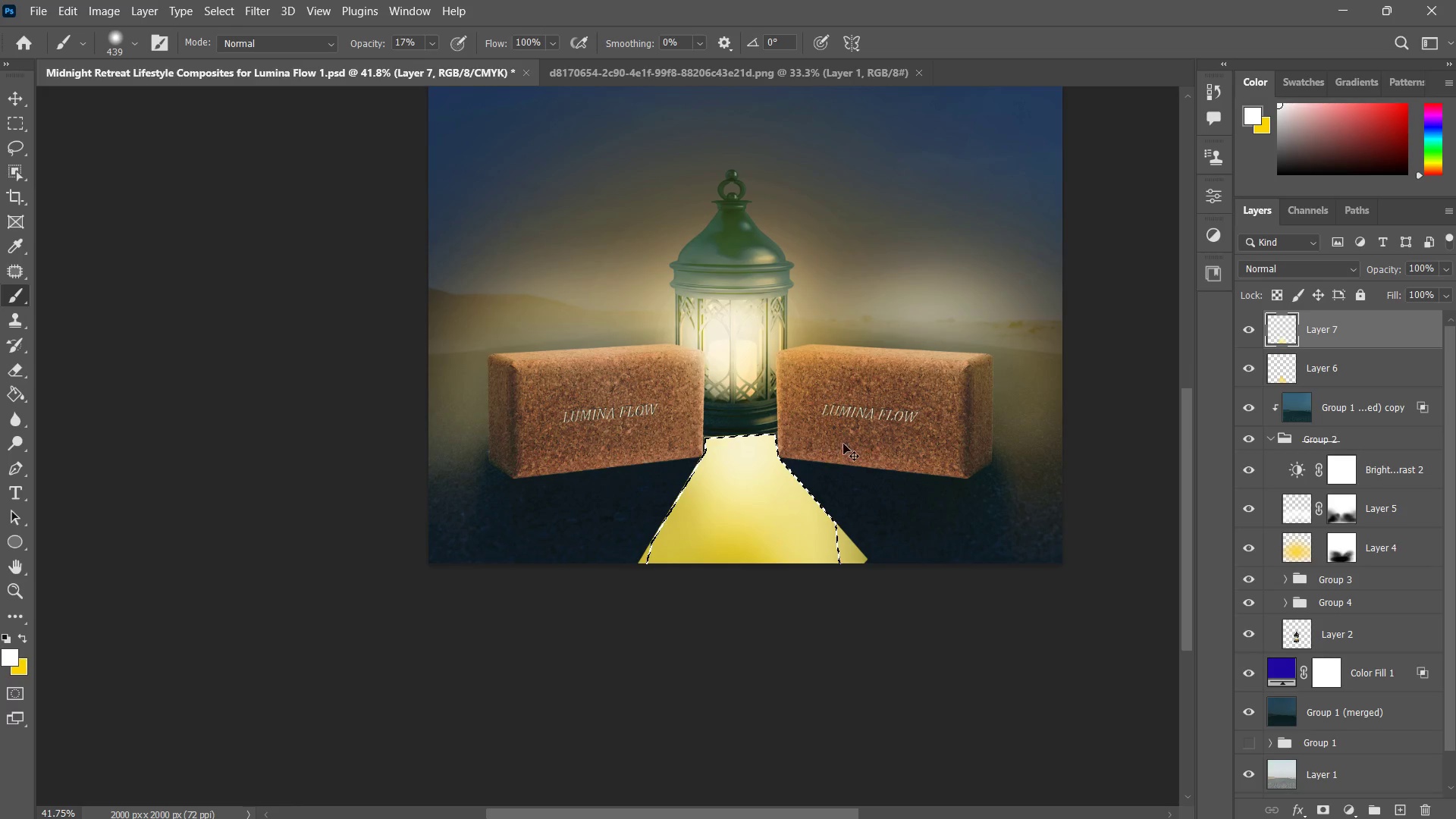 
key(Control+D)
 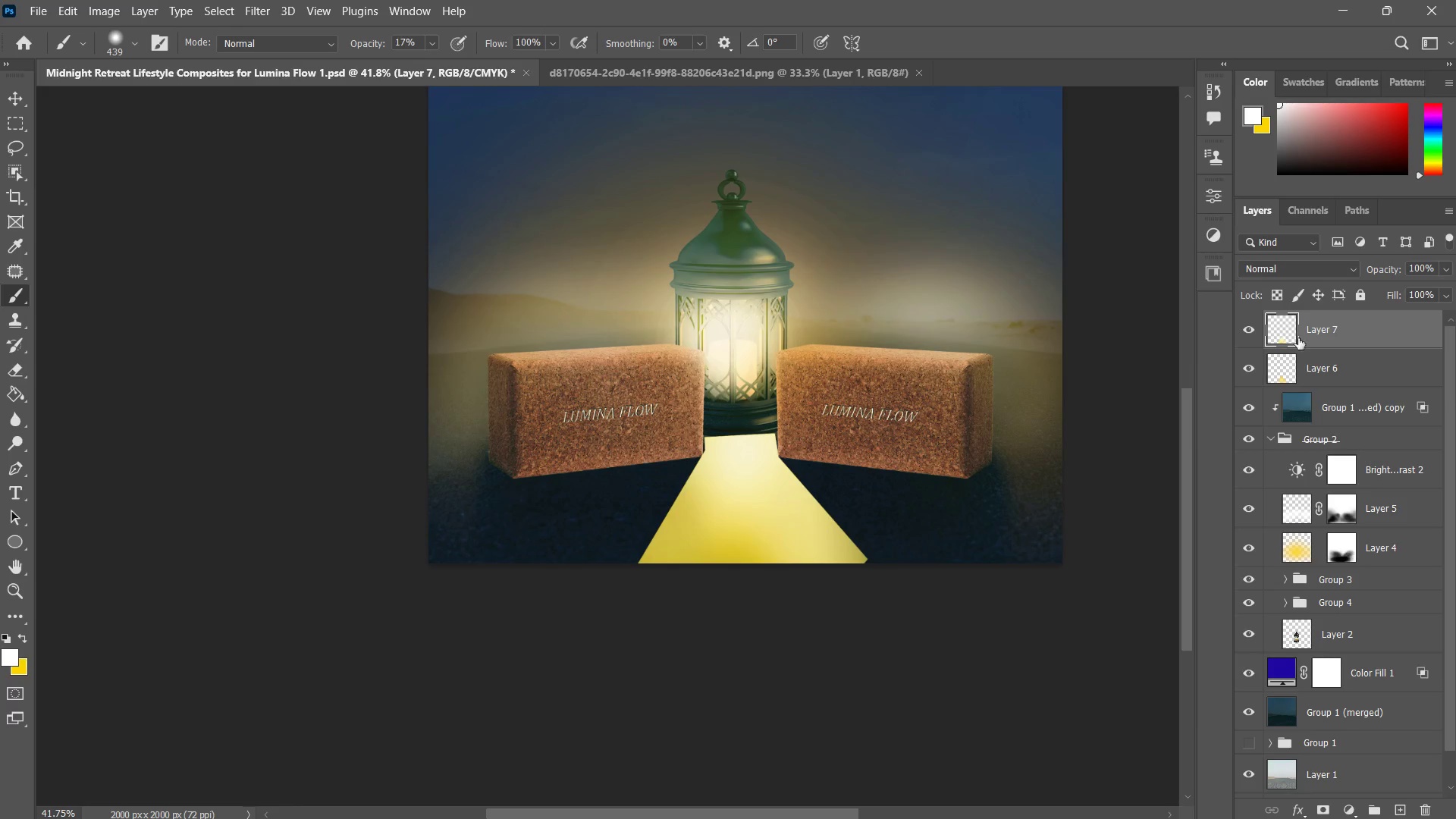 
key(Alt+Control+AltLeft)
 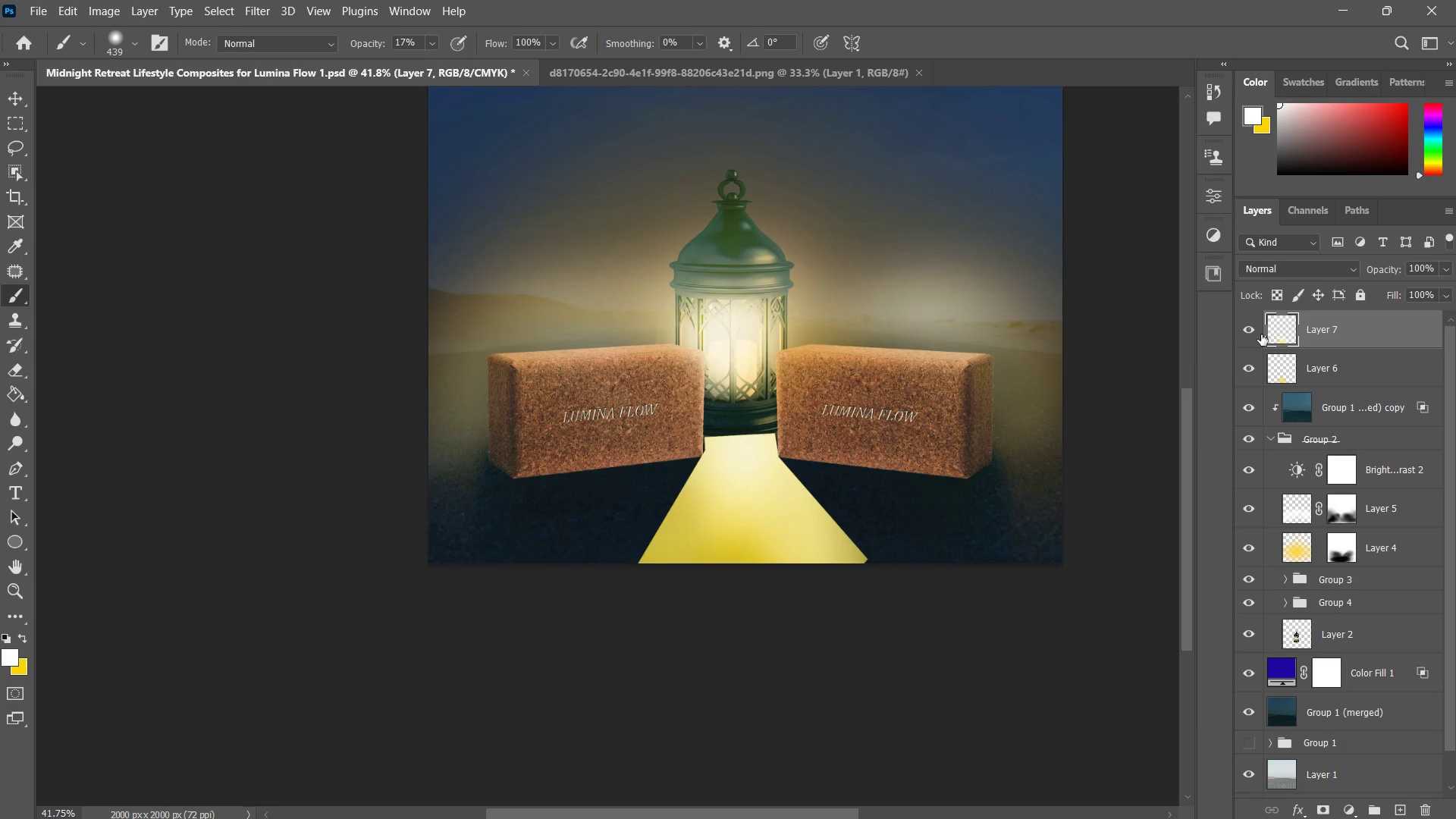 
key(Alt+Control+F)
 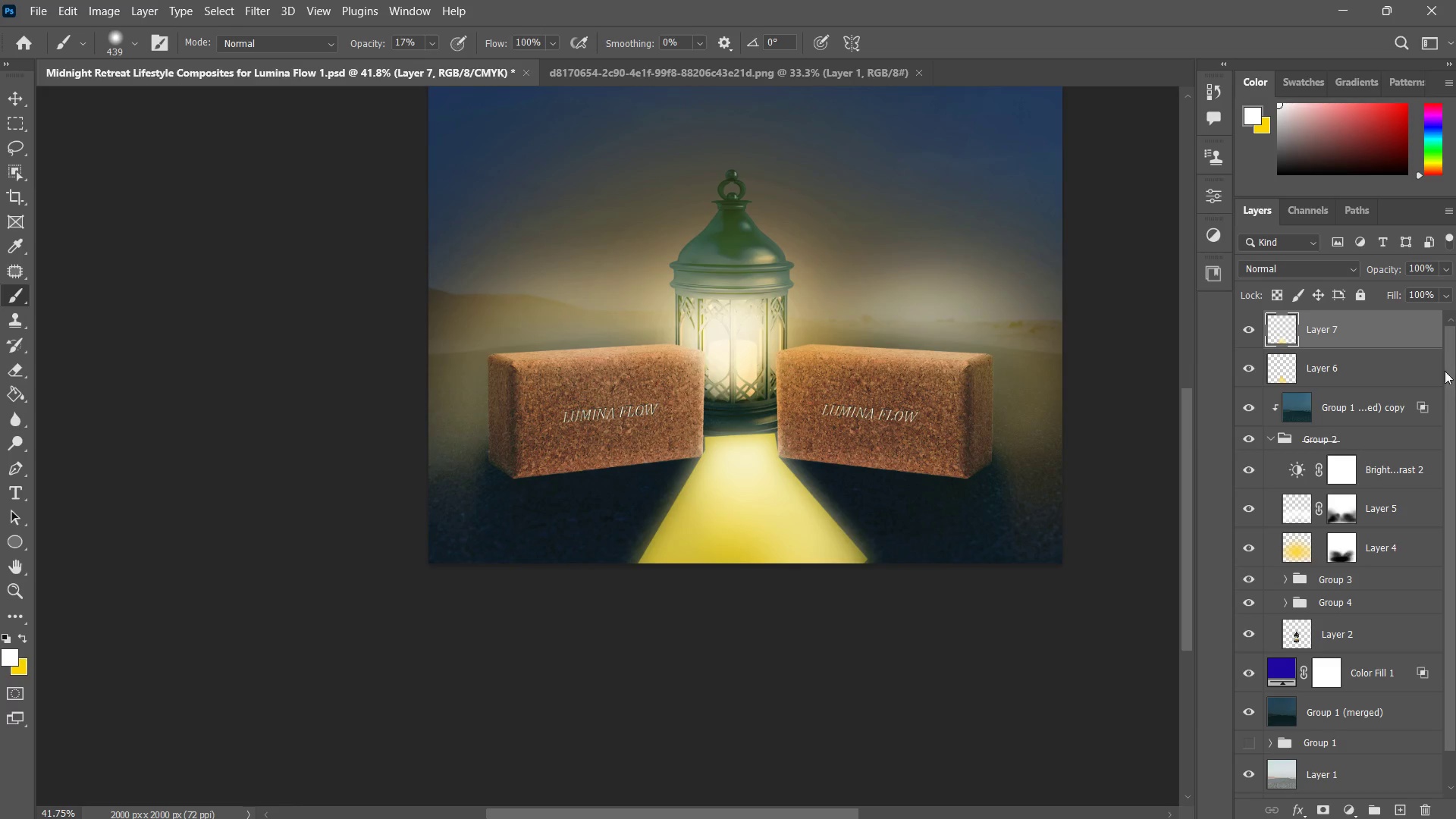 
left_click([1392, 372])
 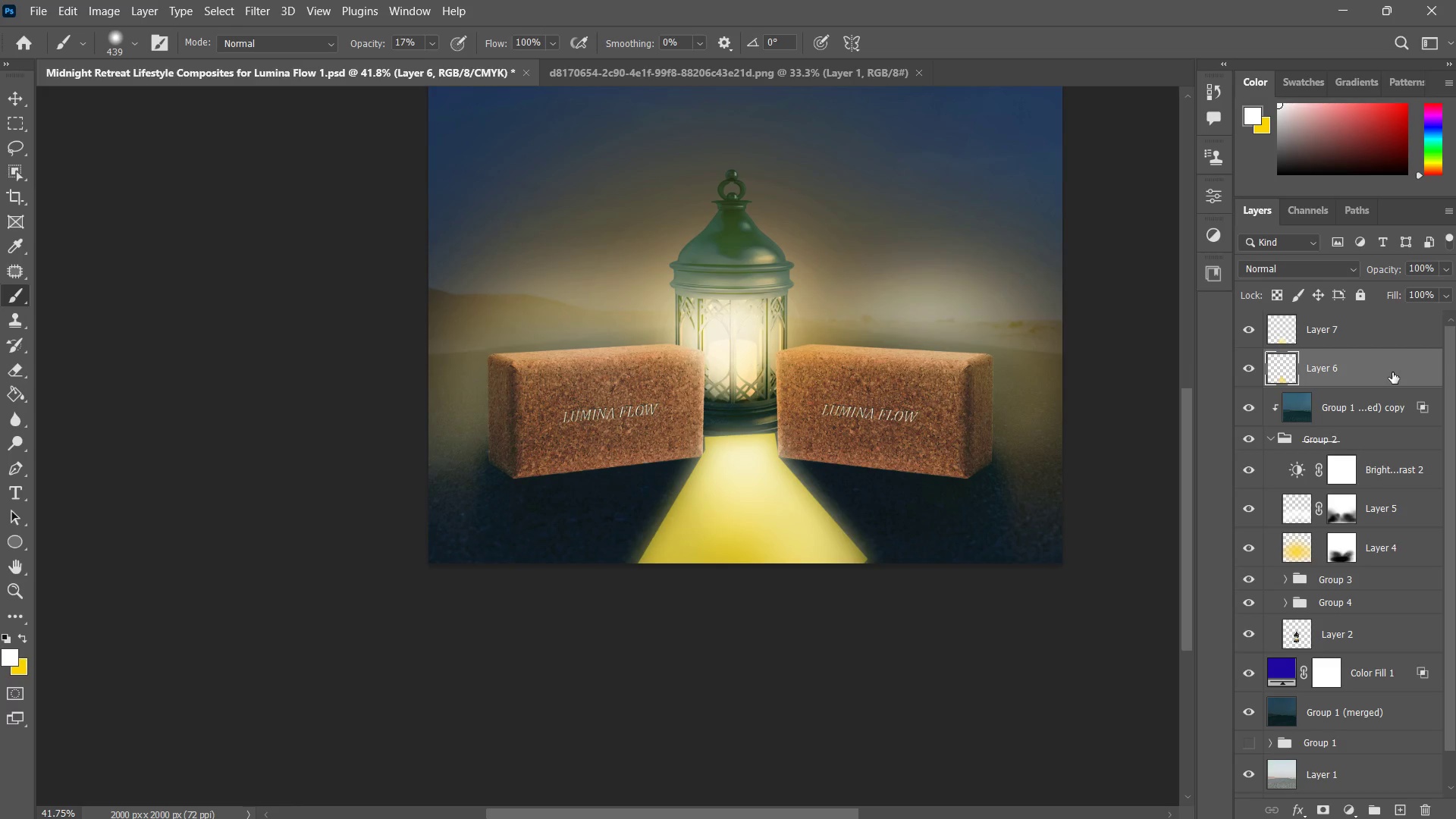 
key(Alt+Control+AltLeft)
 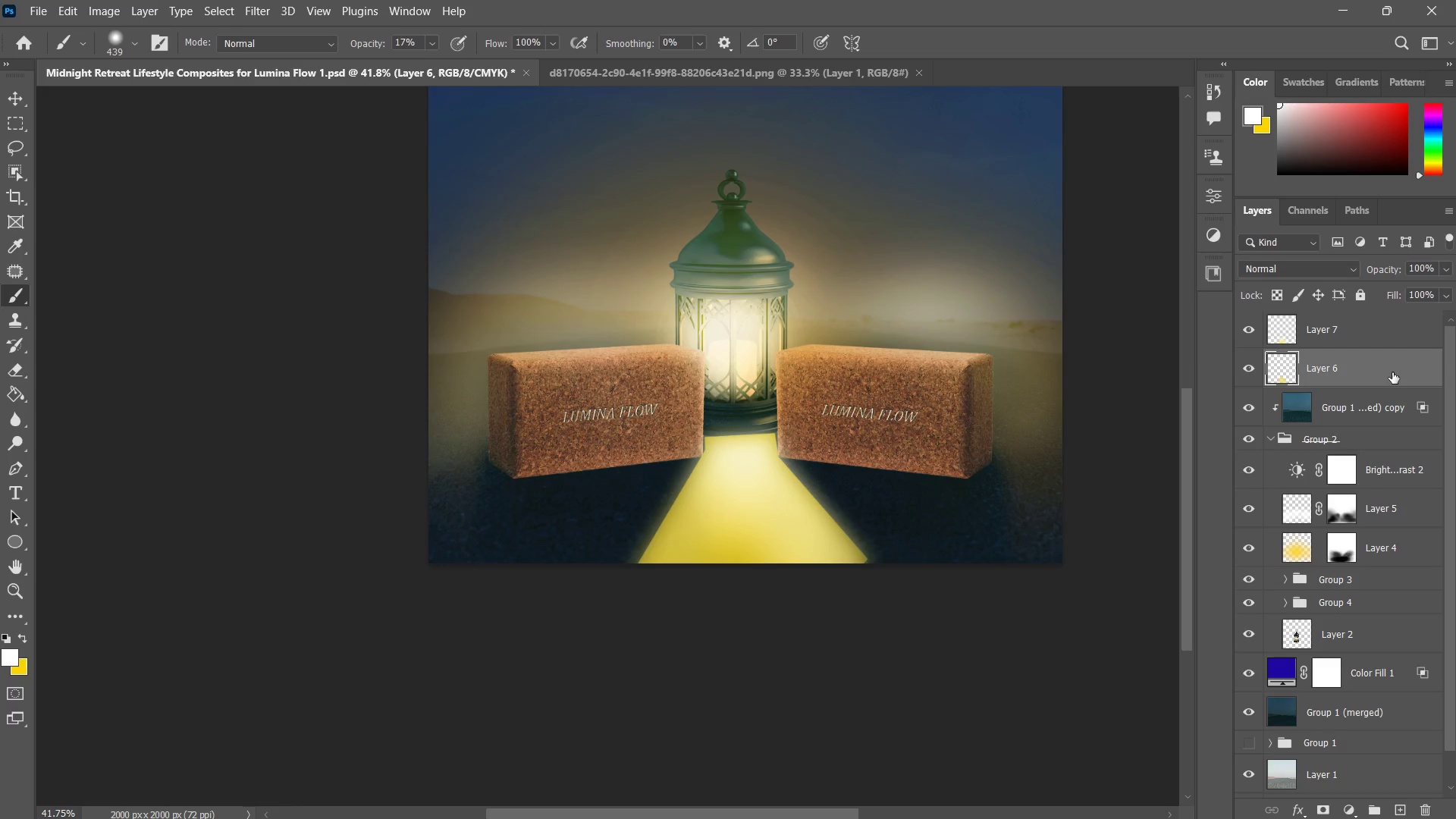 
key(Alt+Control+F)
 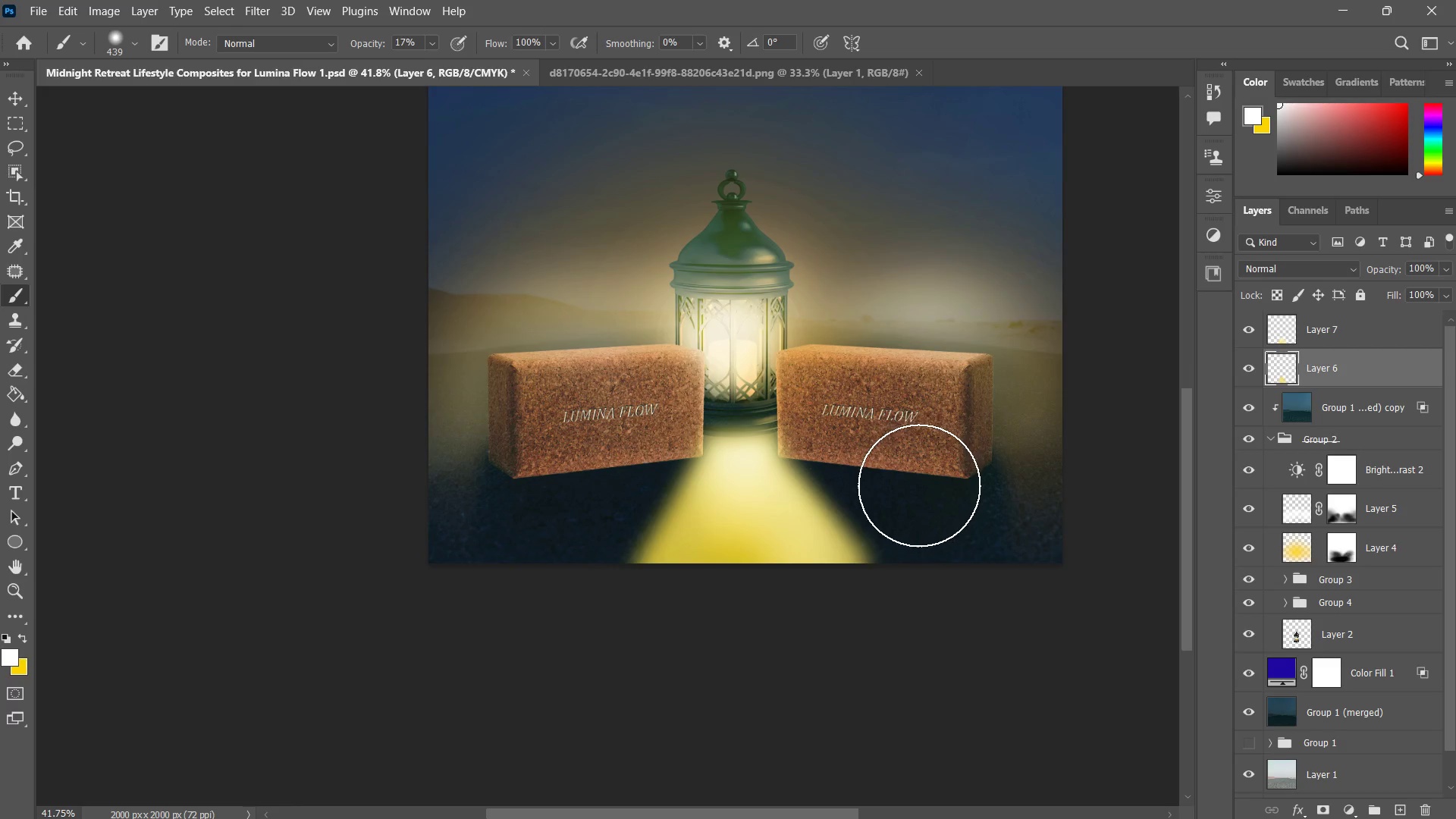 
type(zz)
 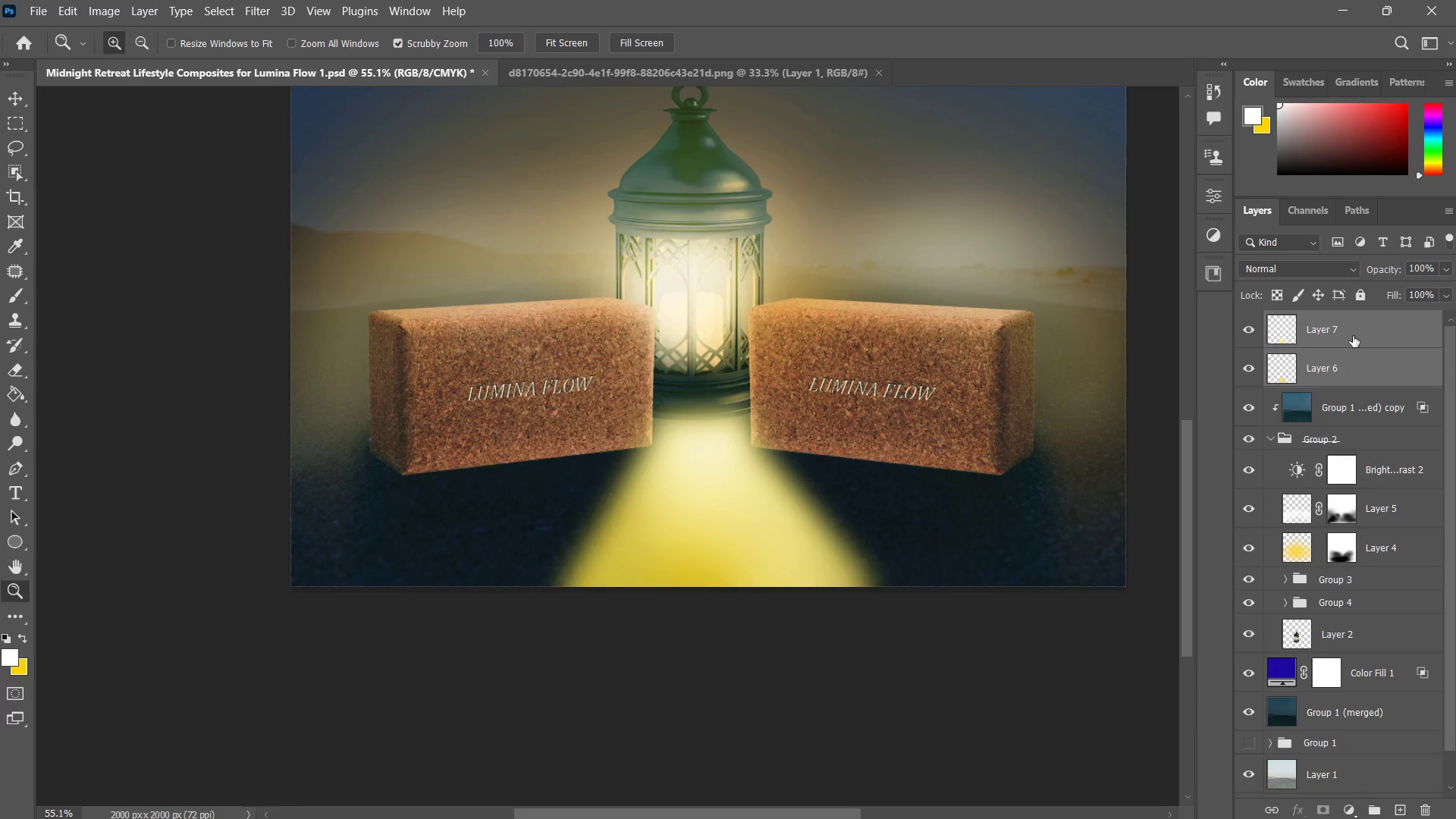 
left_click_drag(start_coordinate=[862, 490], to_coordinate=[868, 494])
 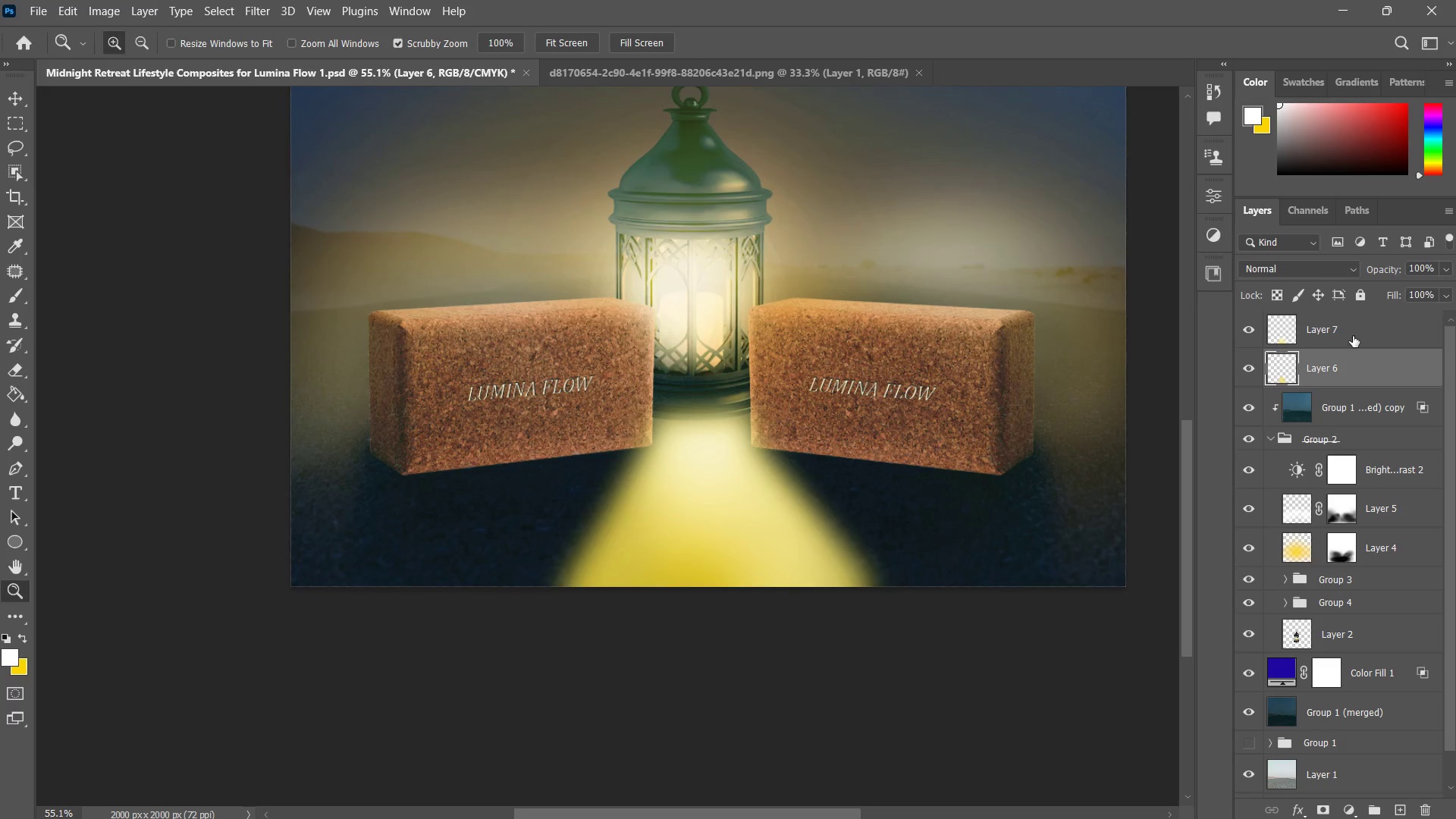 
left_click([1353, 336])
 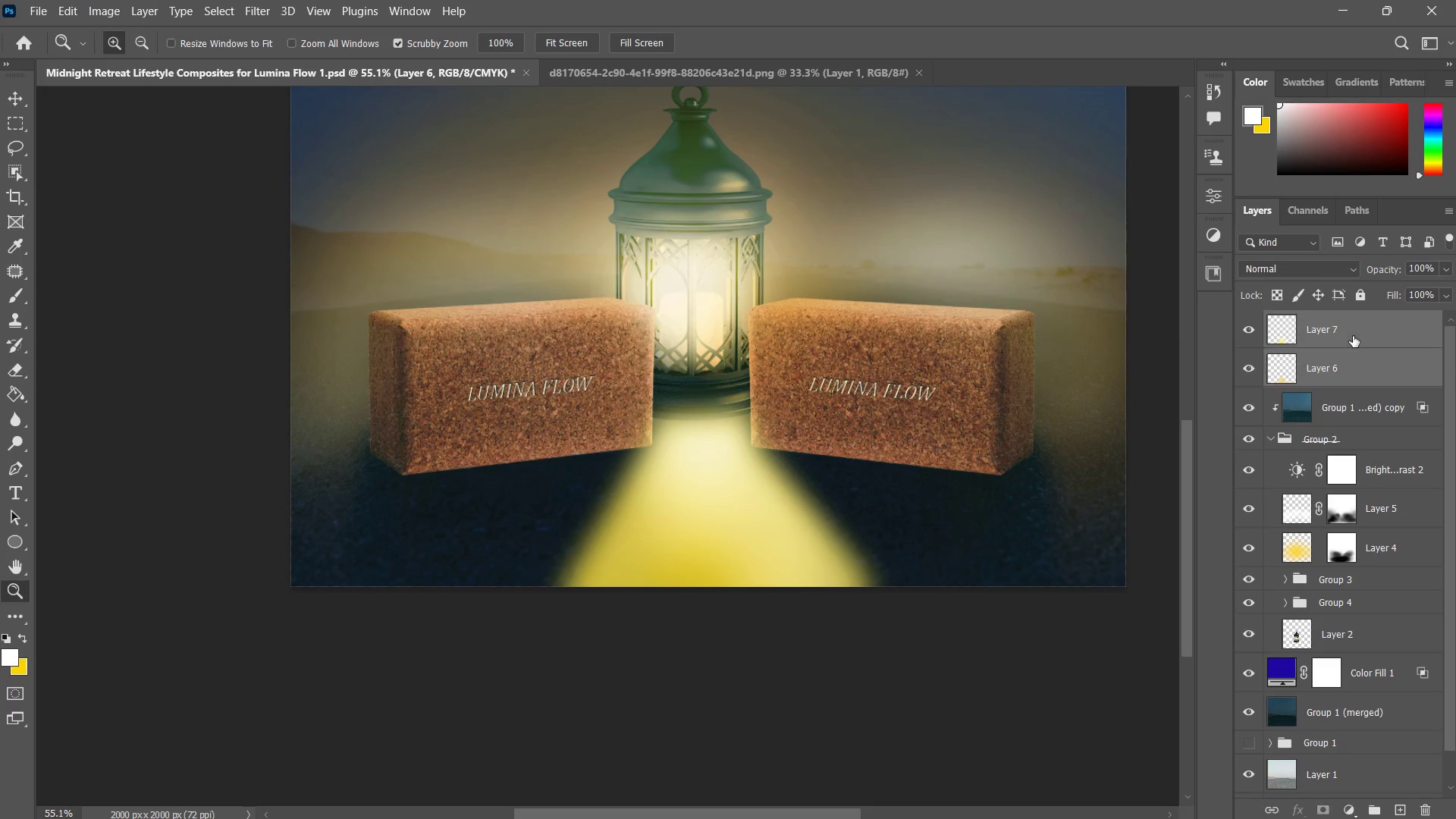 
key(Control+G)
 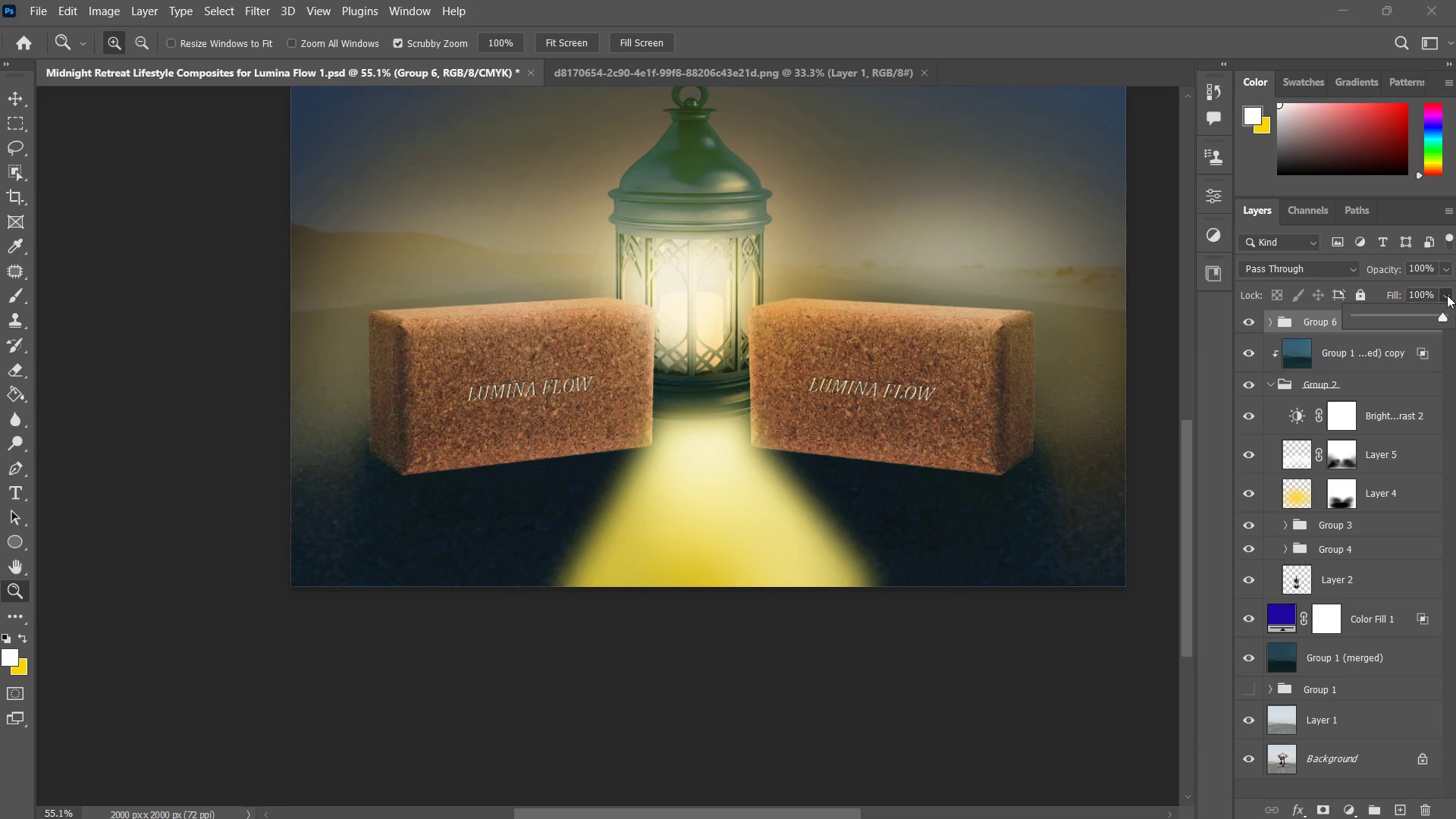 
left_click_drag(start_coordinate=[1422, 318], to_coordinate=[1392, 325])
 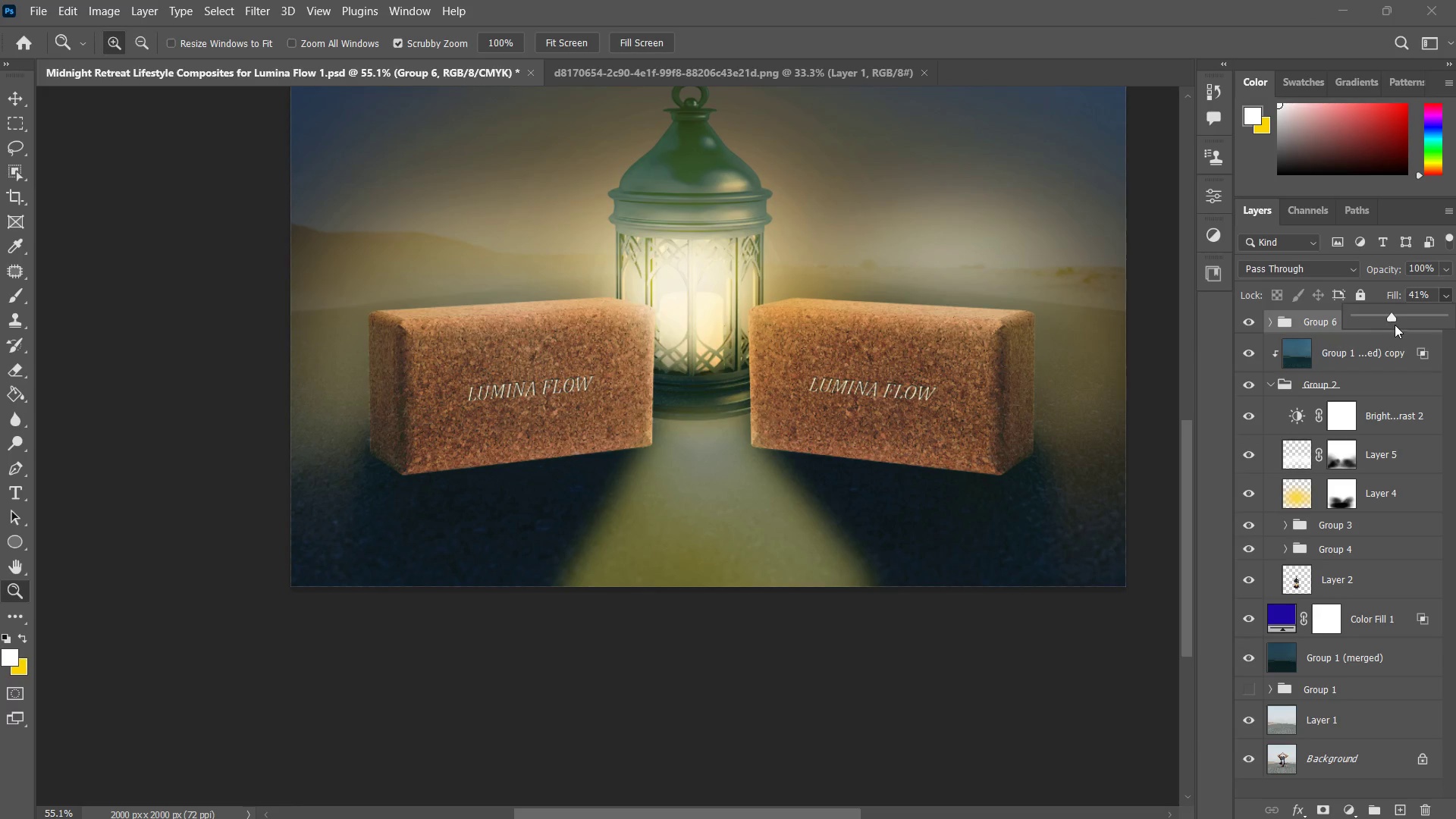 
key(Control+ControlLeft)
 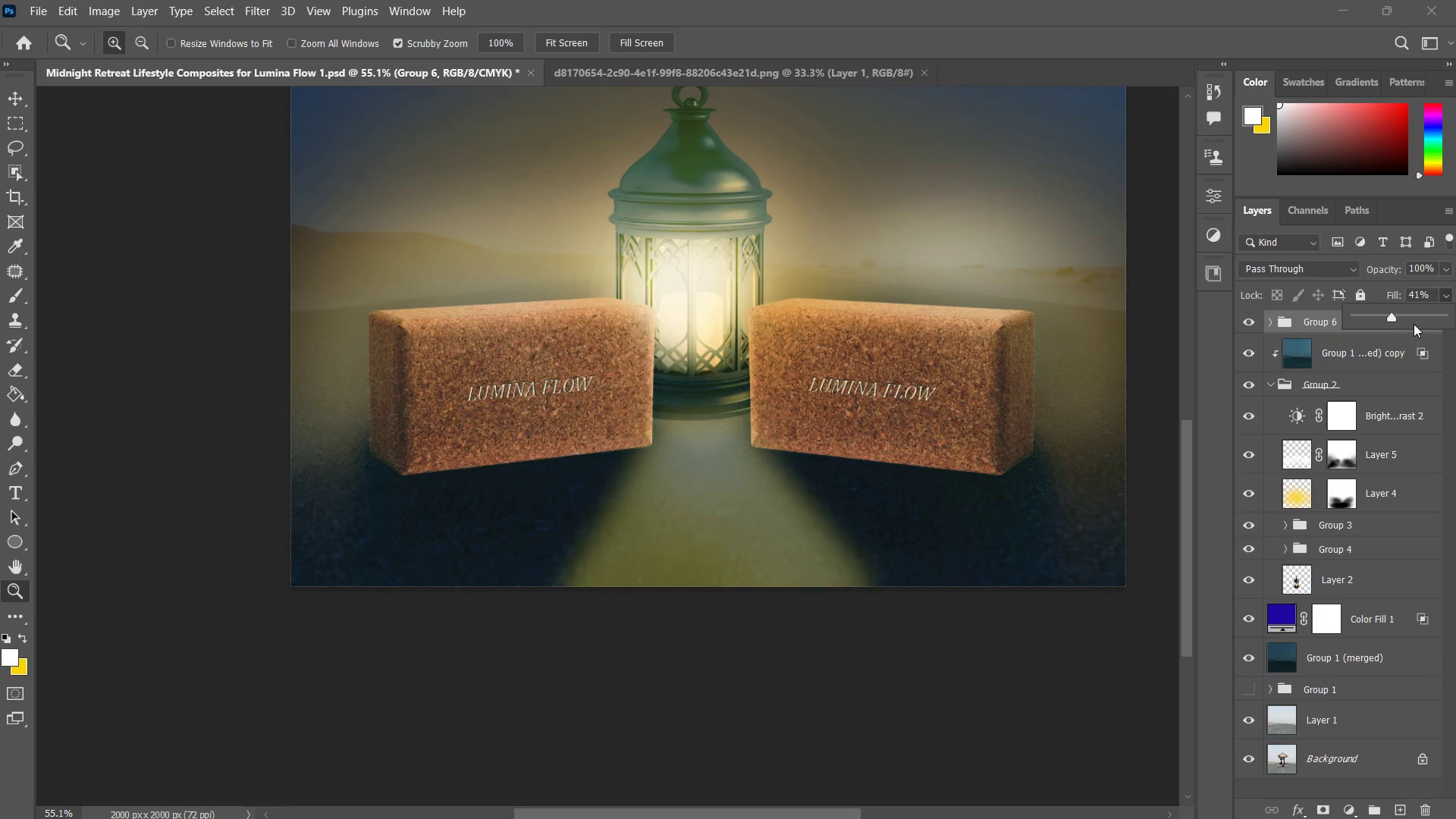 
key(Control+Z)
 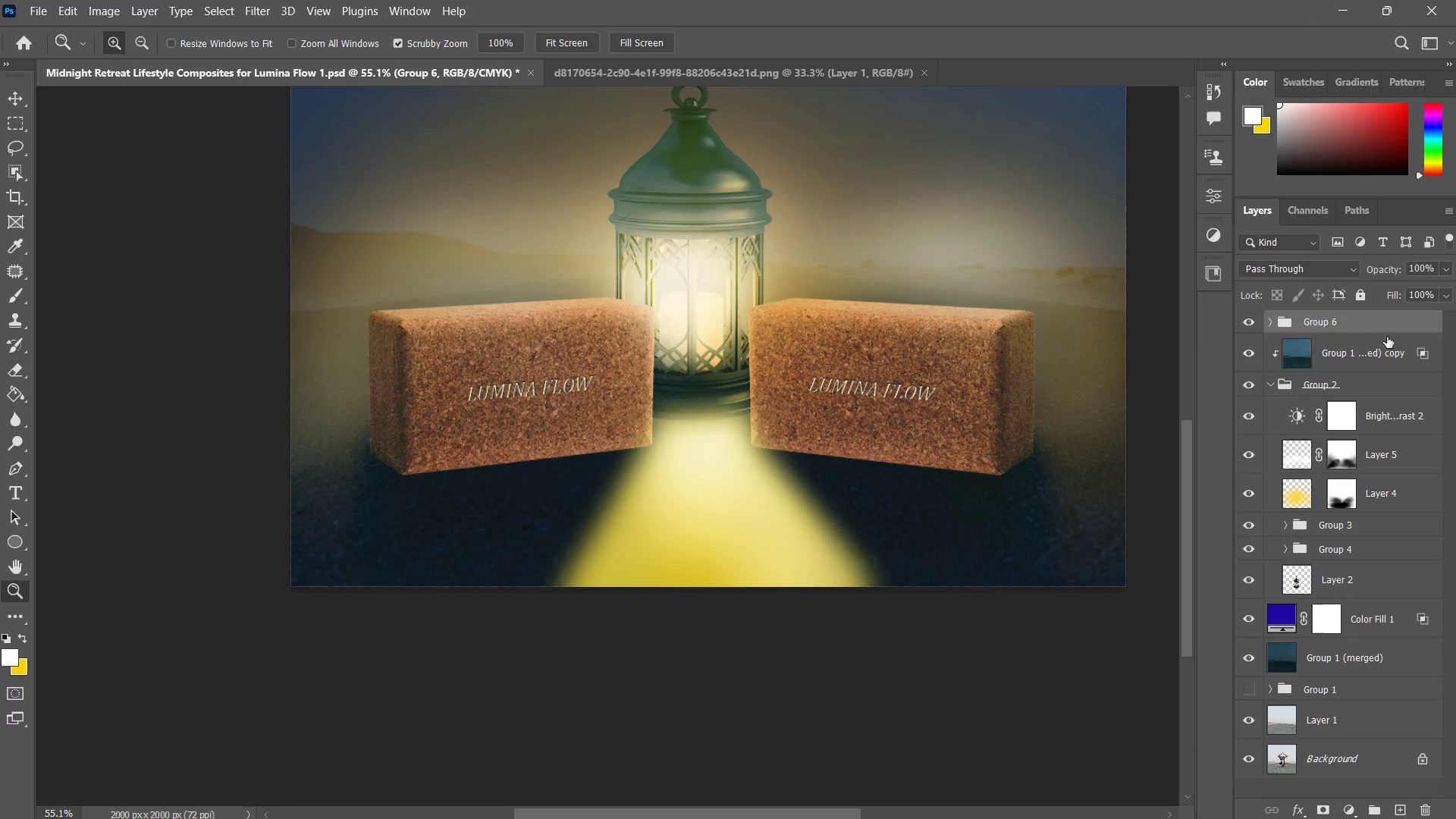 
double_click([1424, 315])
 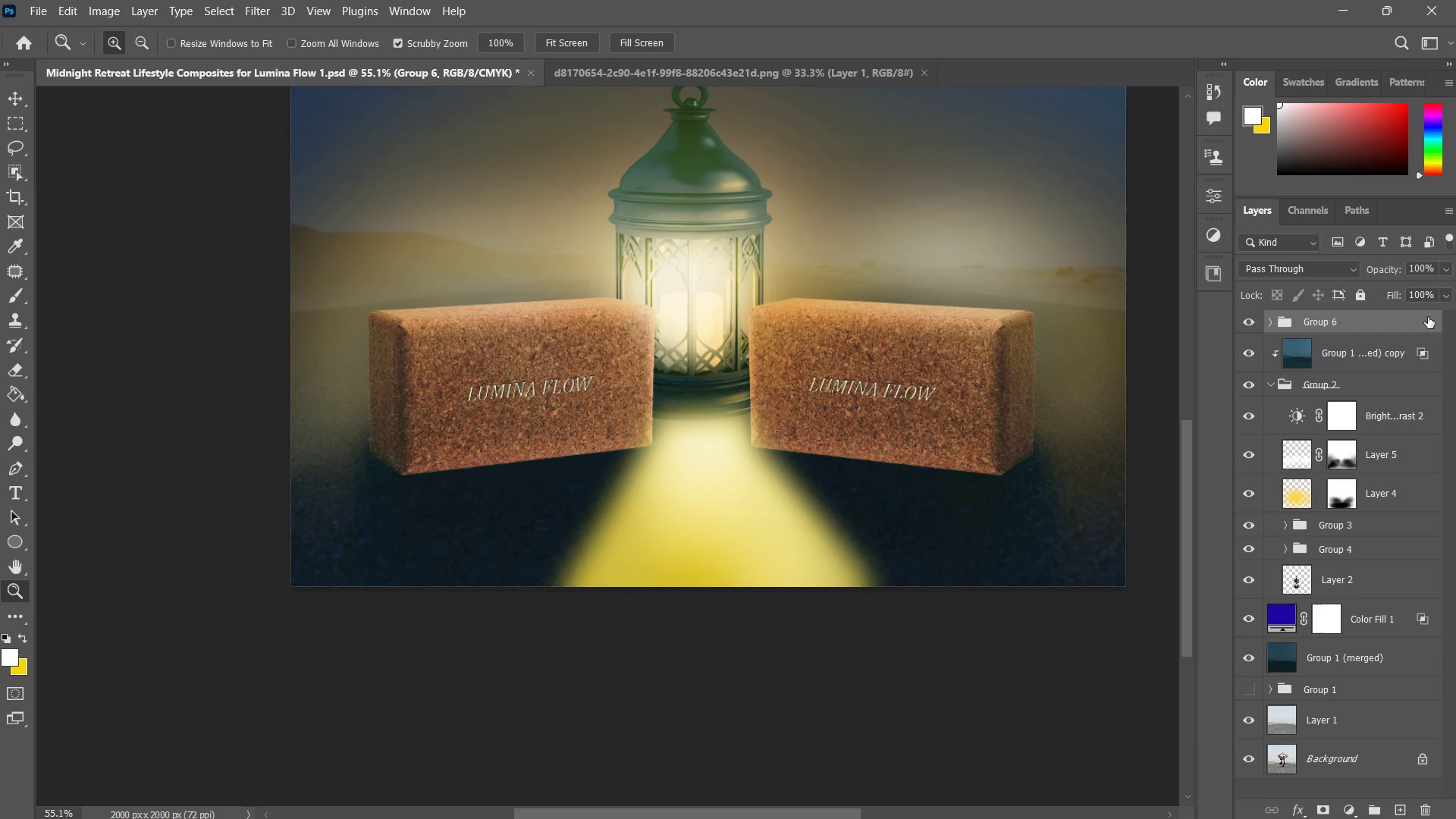 
double_click([1429, 324])
 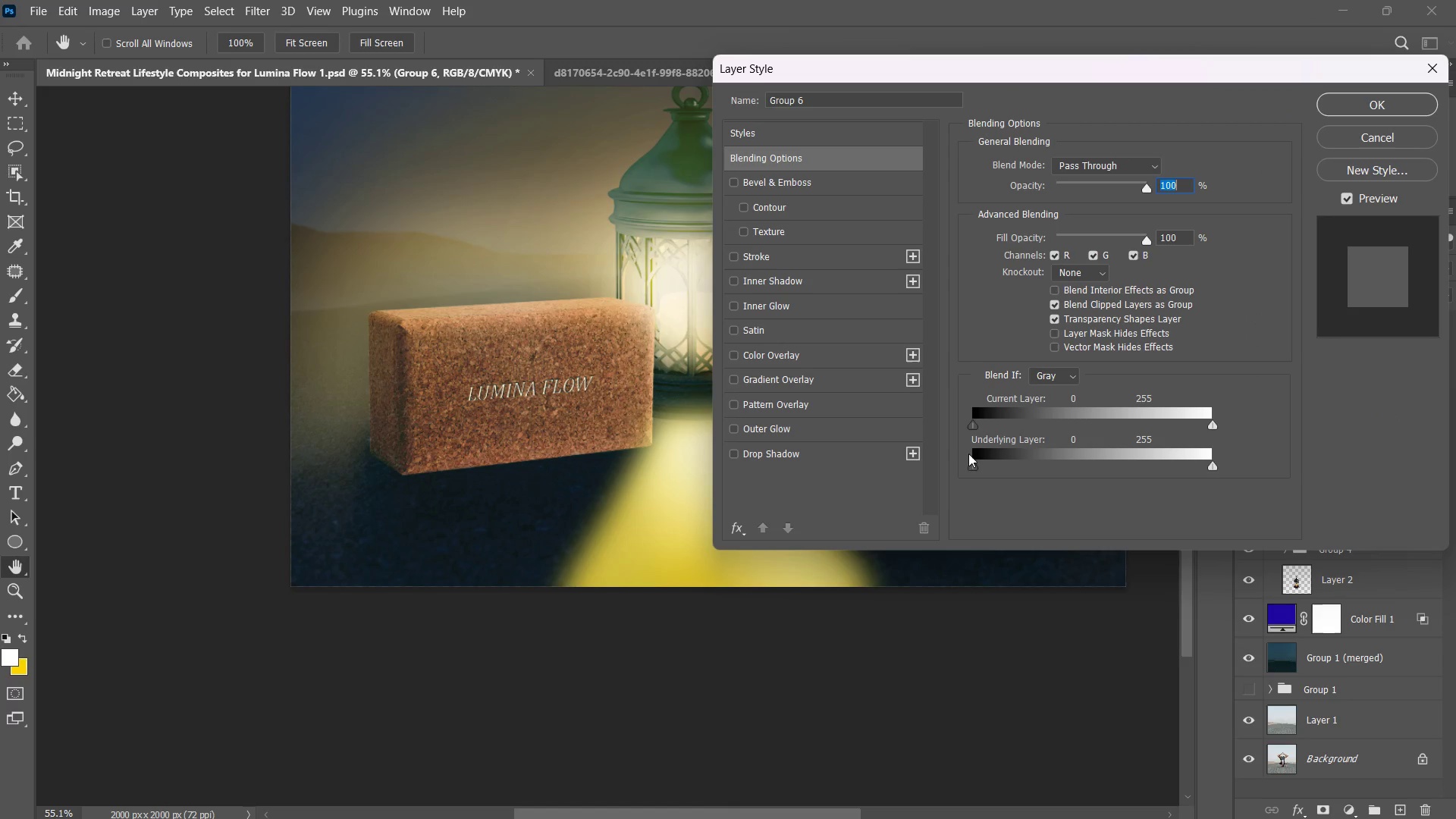 
hold_key(key=AltLeft, duration=13.25)
left_click_drag(start_coordinate=[971, 424], to_coordinate=[967, 425])
 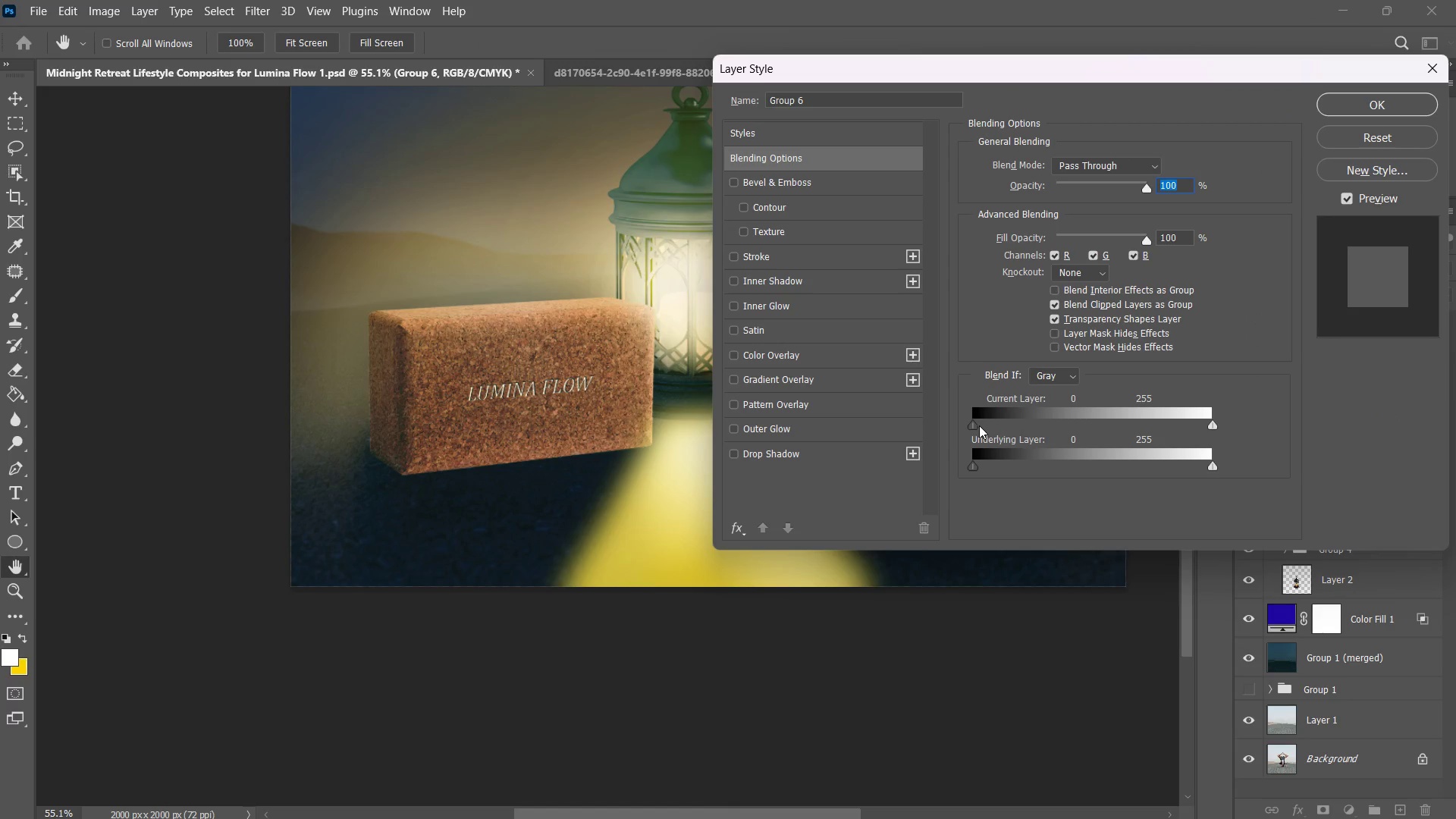 
left_click_drag(start_coordinate=[974, 428], to_coordinate=[1023, 425])
 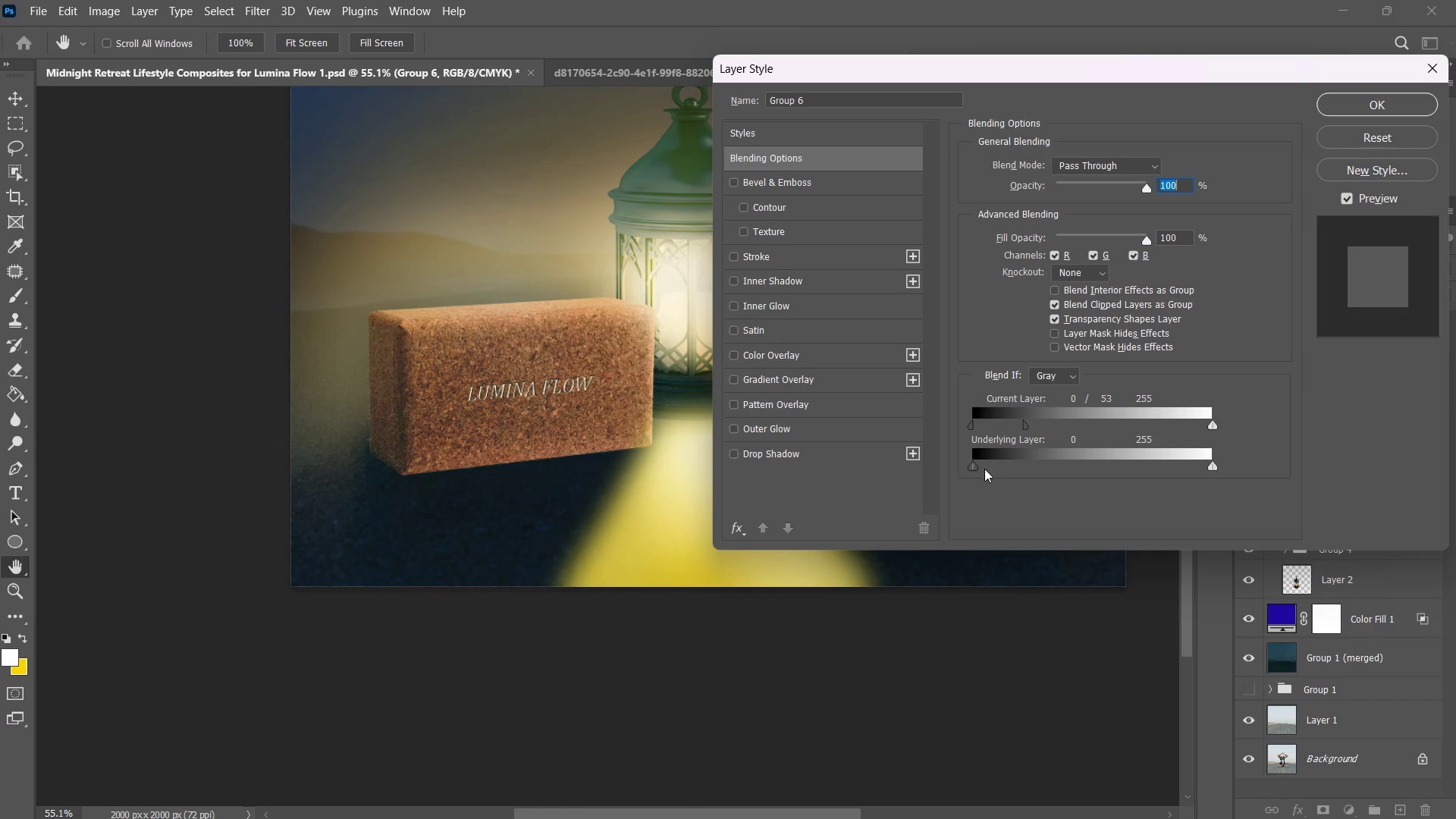 
left_click_drag(start_coordinate=[981, 470], to_coordinate=[1006, 471])
 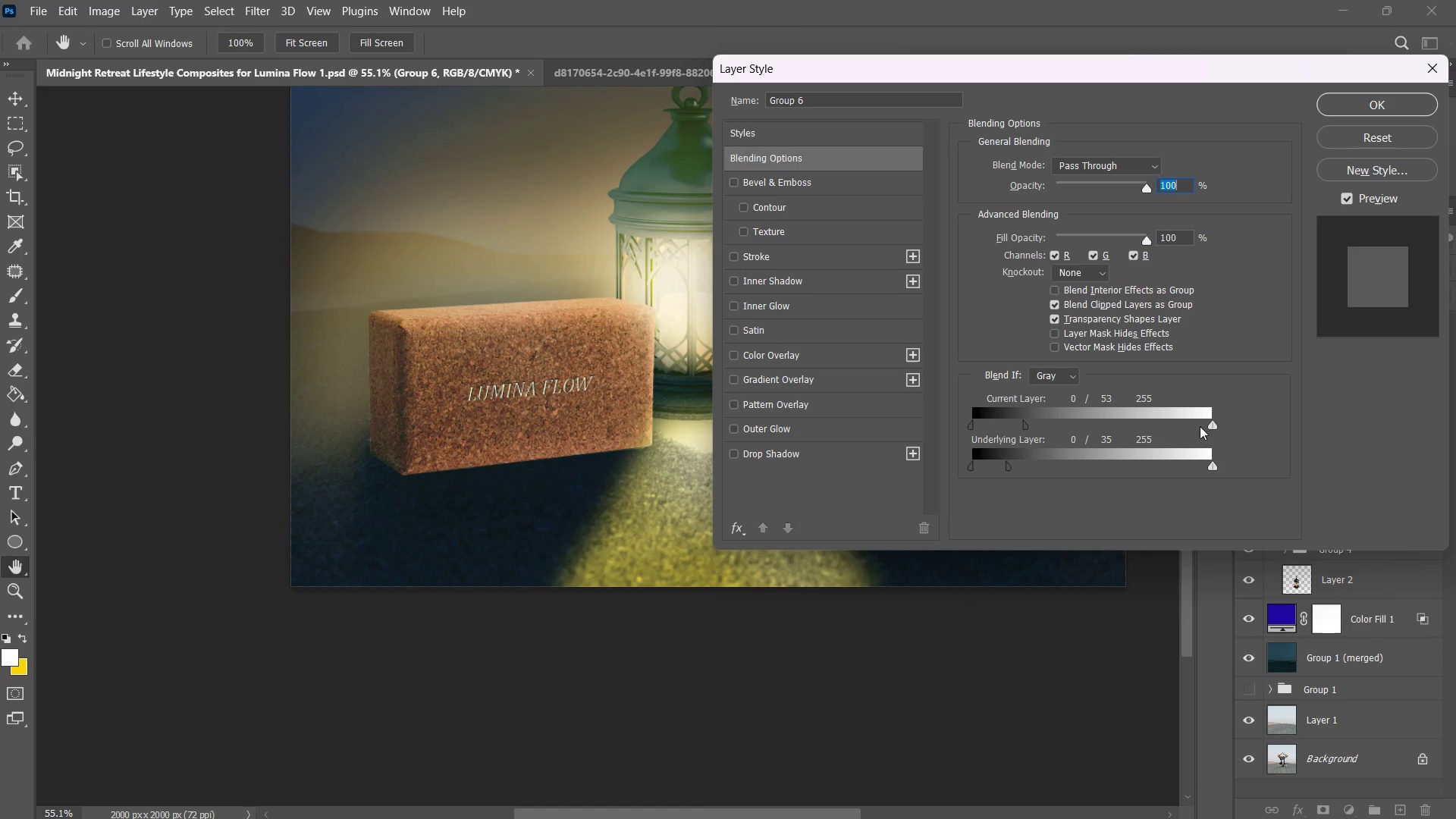 
left_click_drag(start_coordinate=[1209, 425], to_coordinate=[1215, 435])
 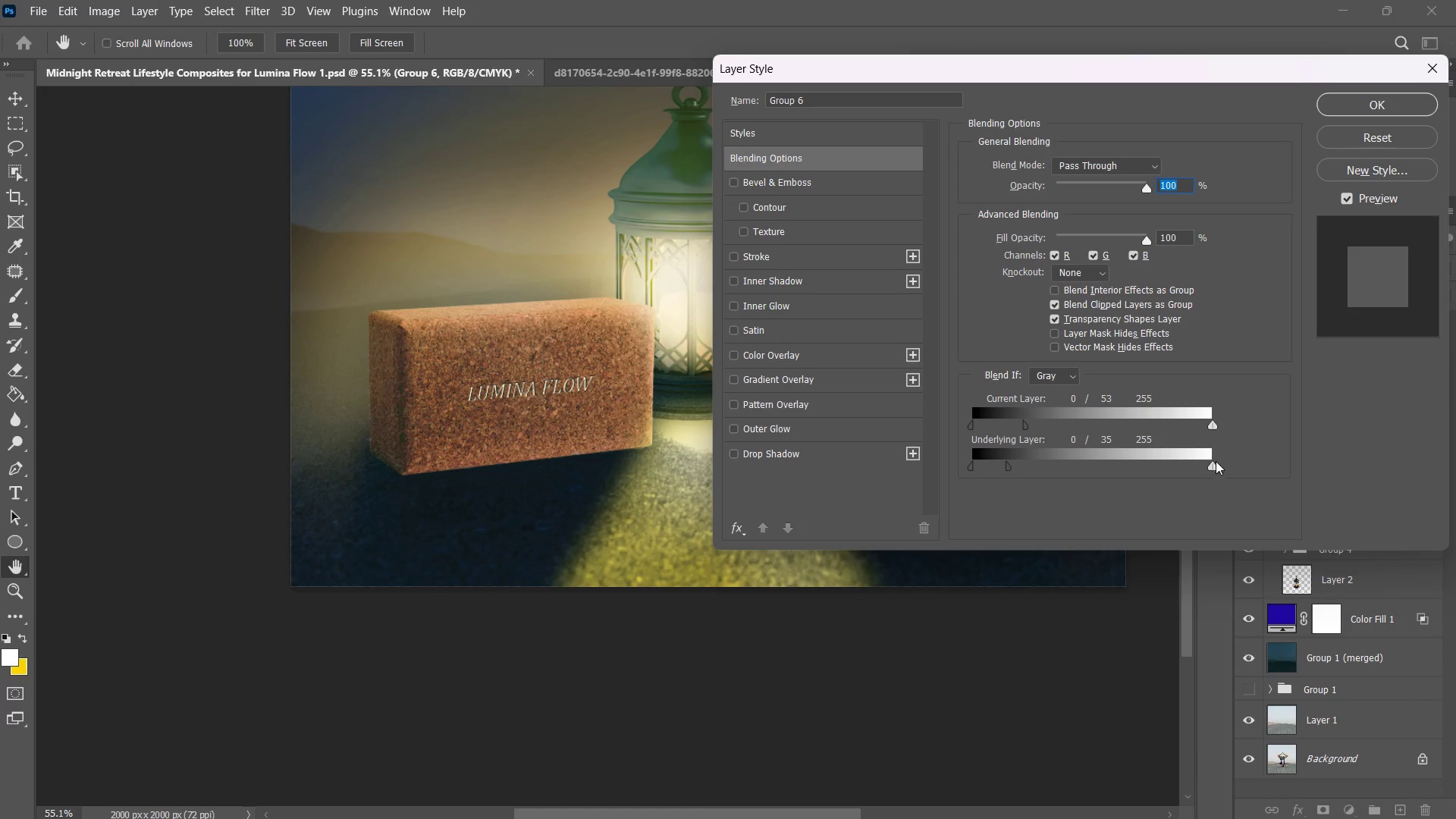 
left_click_drag(start_coordinate=[1209, 465], to_coordinate=[1154, 486])
 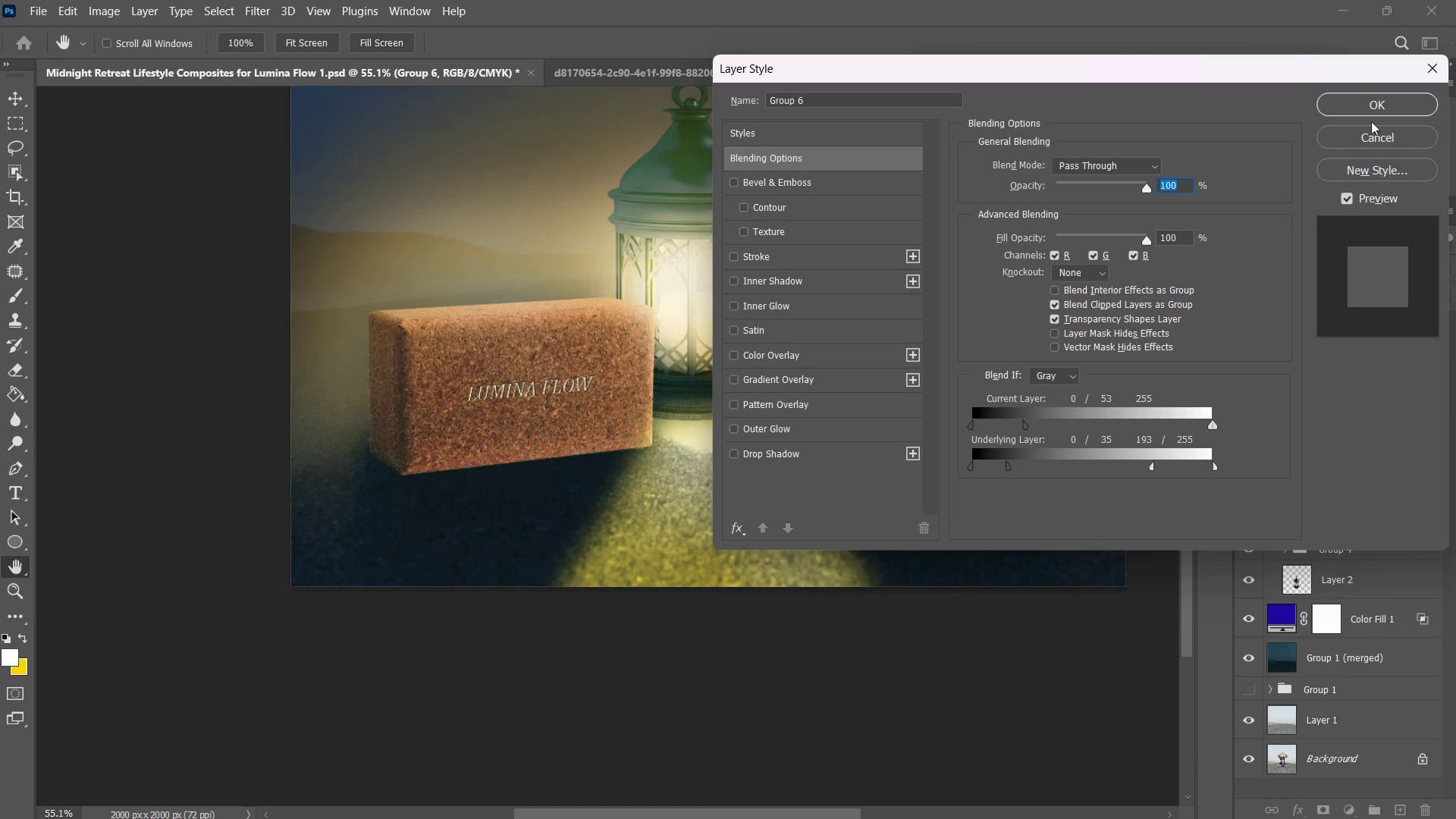 
left_click([1372, 104])
 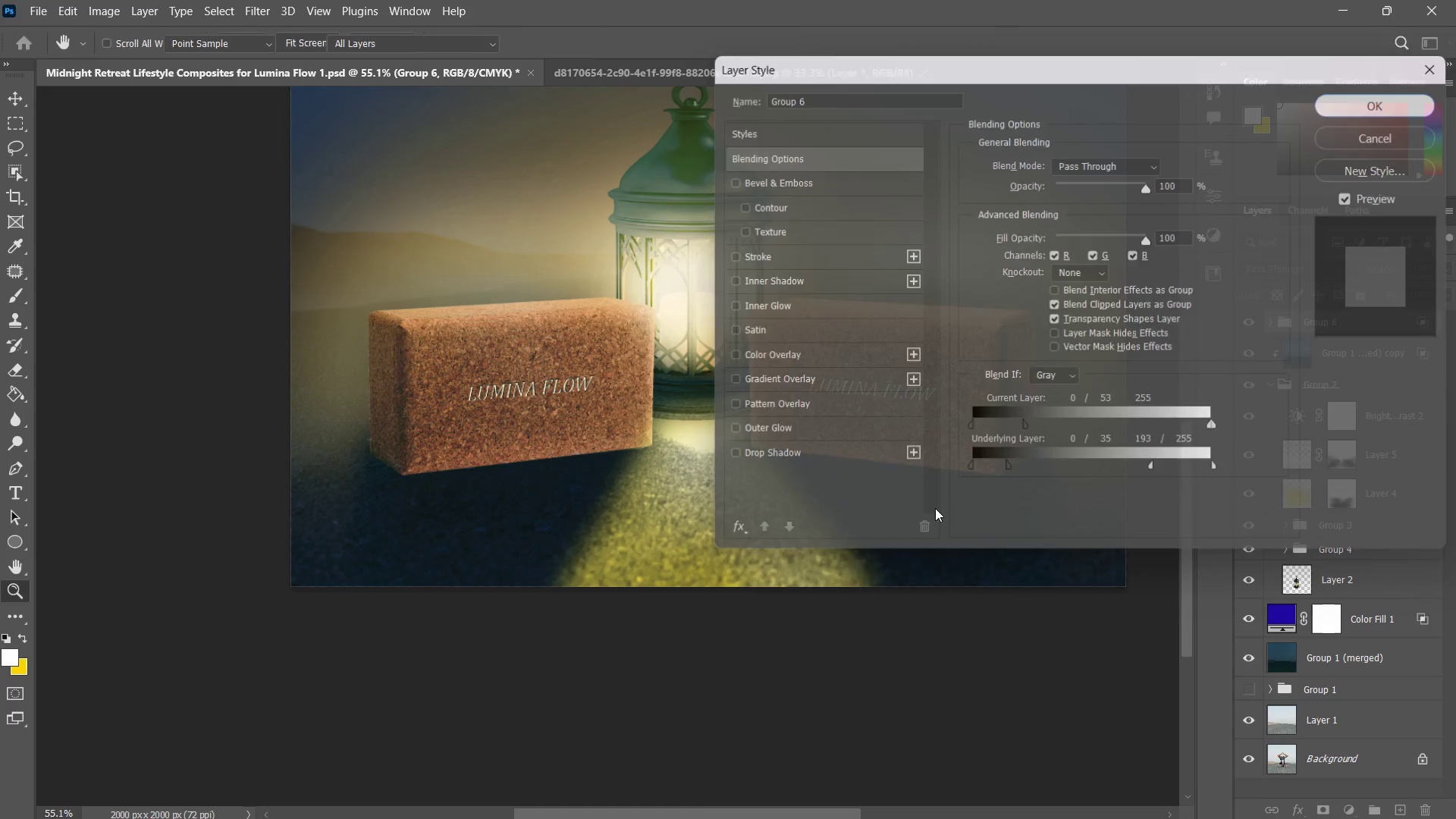 
type(zz)
 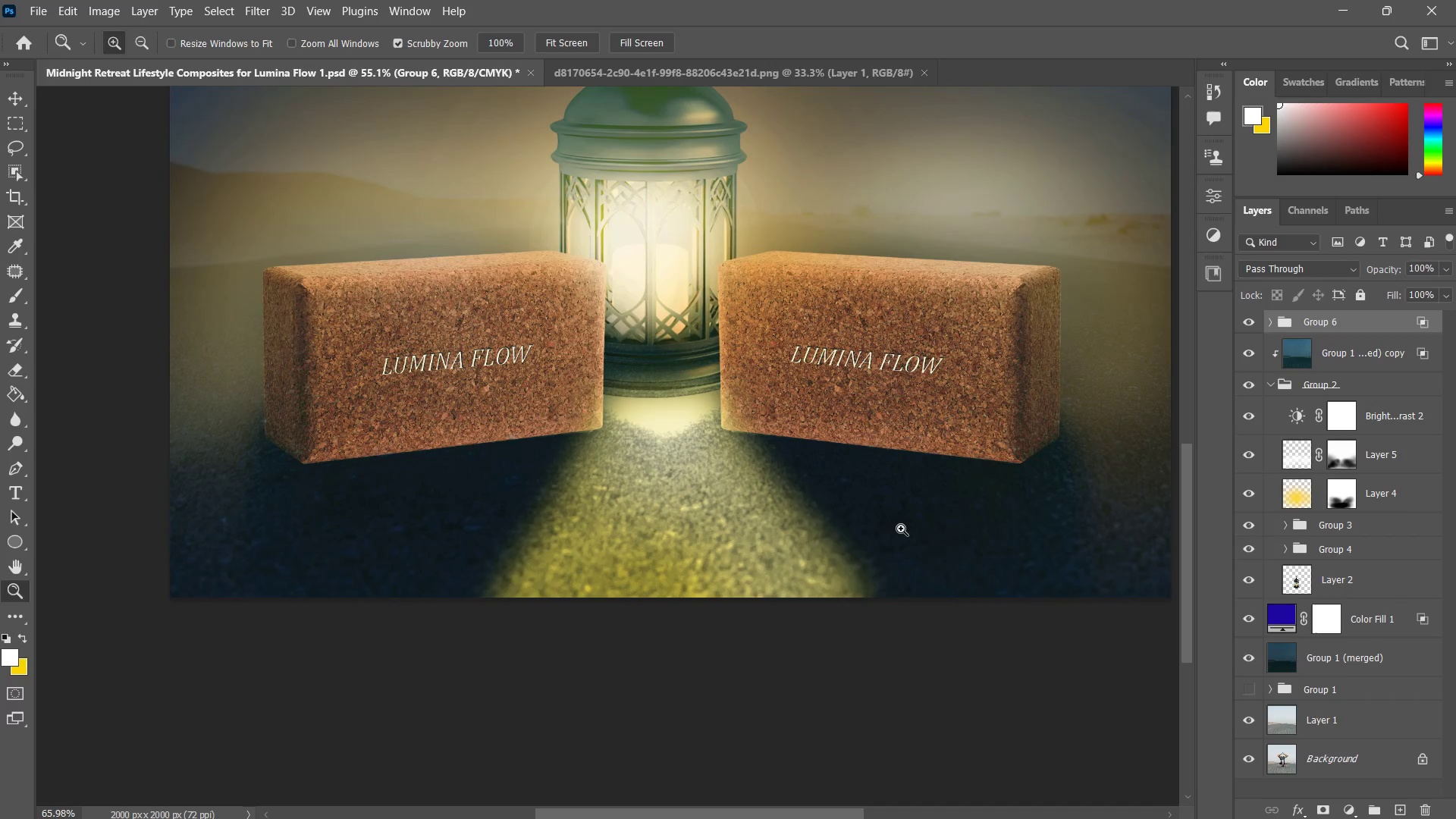 
left_click_drag(start_coordinate=[901, 529], to_coordinate=[874, 541])
 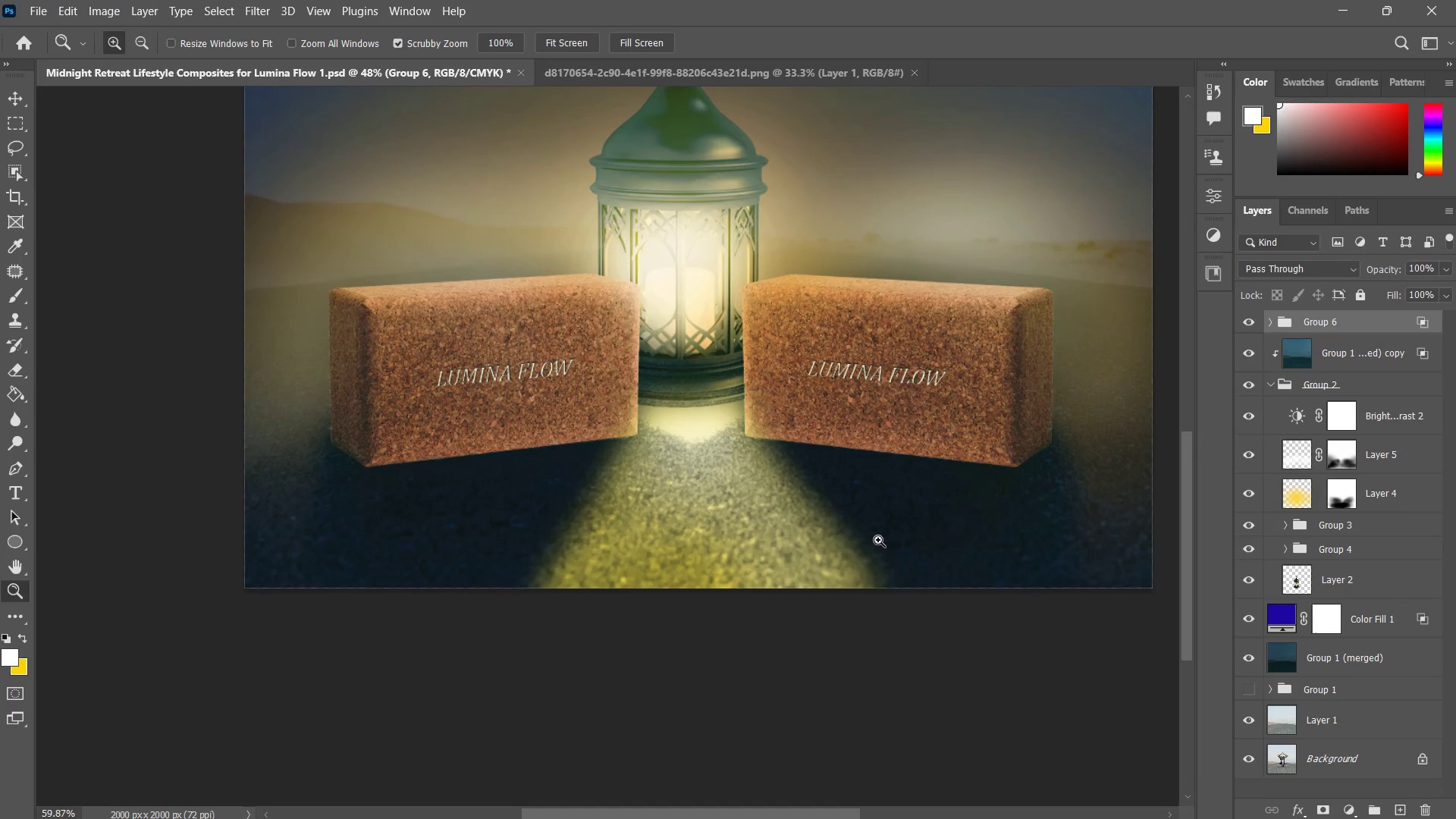 
key(B)
 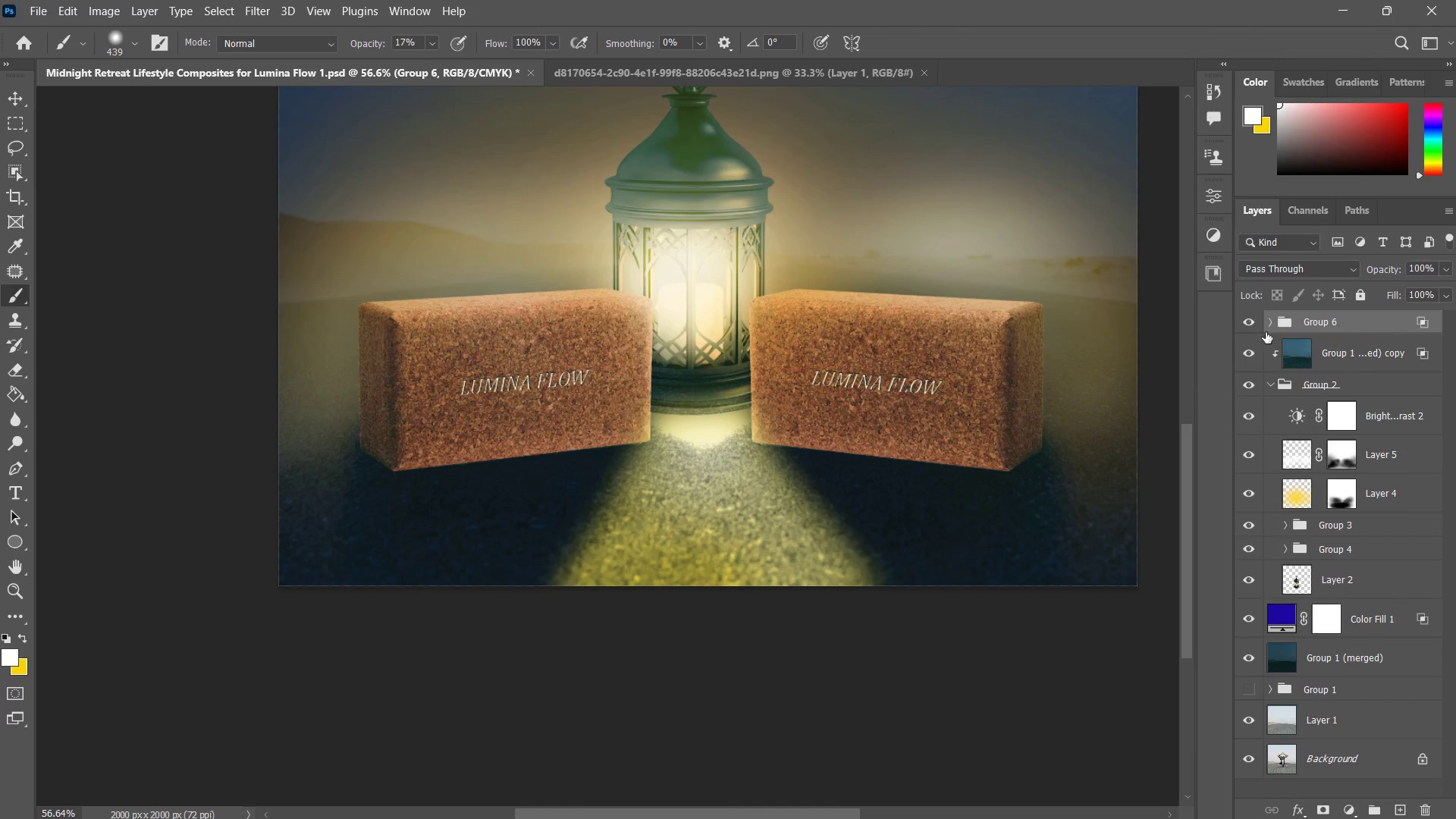 
left_click([1268, 325])
 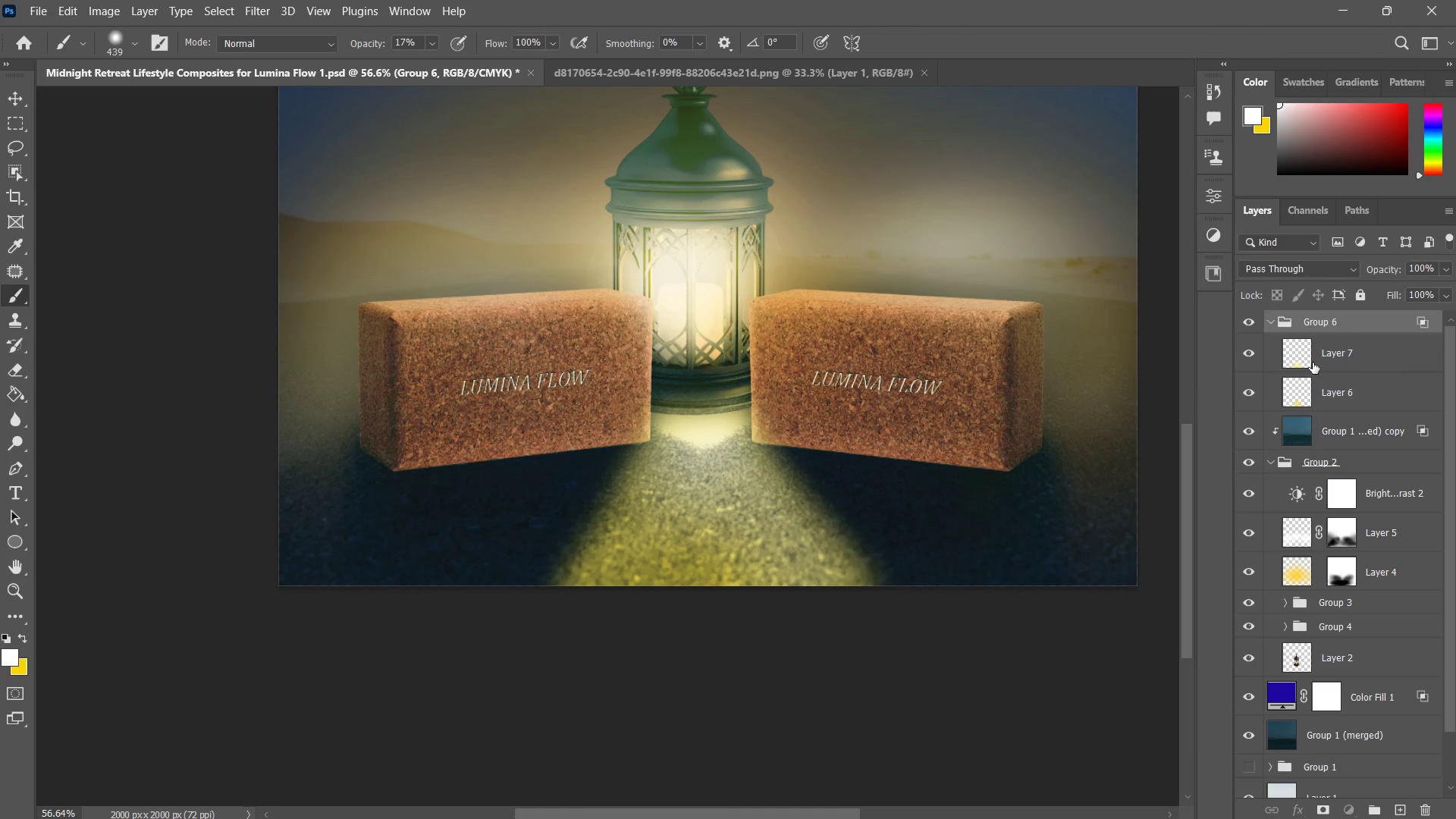 
key(B)
 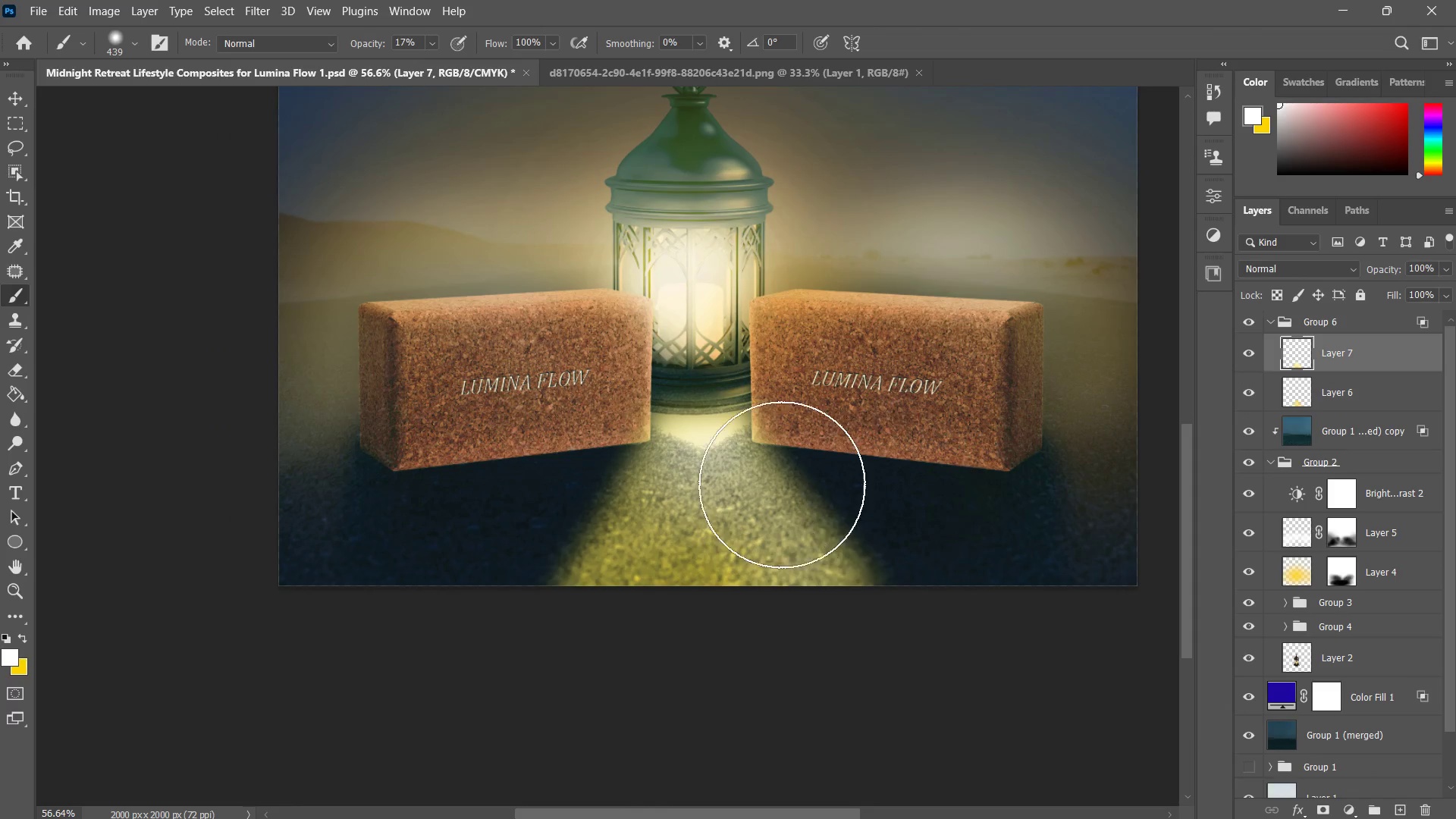 
left_click_drag(start_coordinate=[764, 485], to_coordinate=[996, 569])
 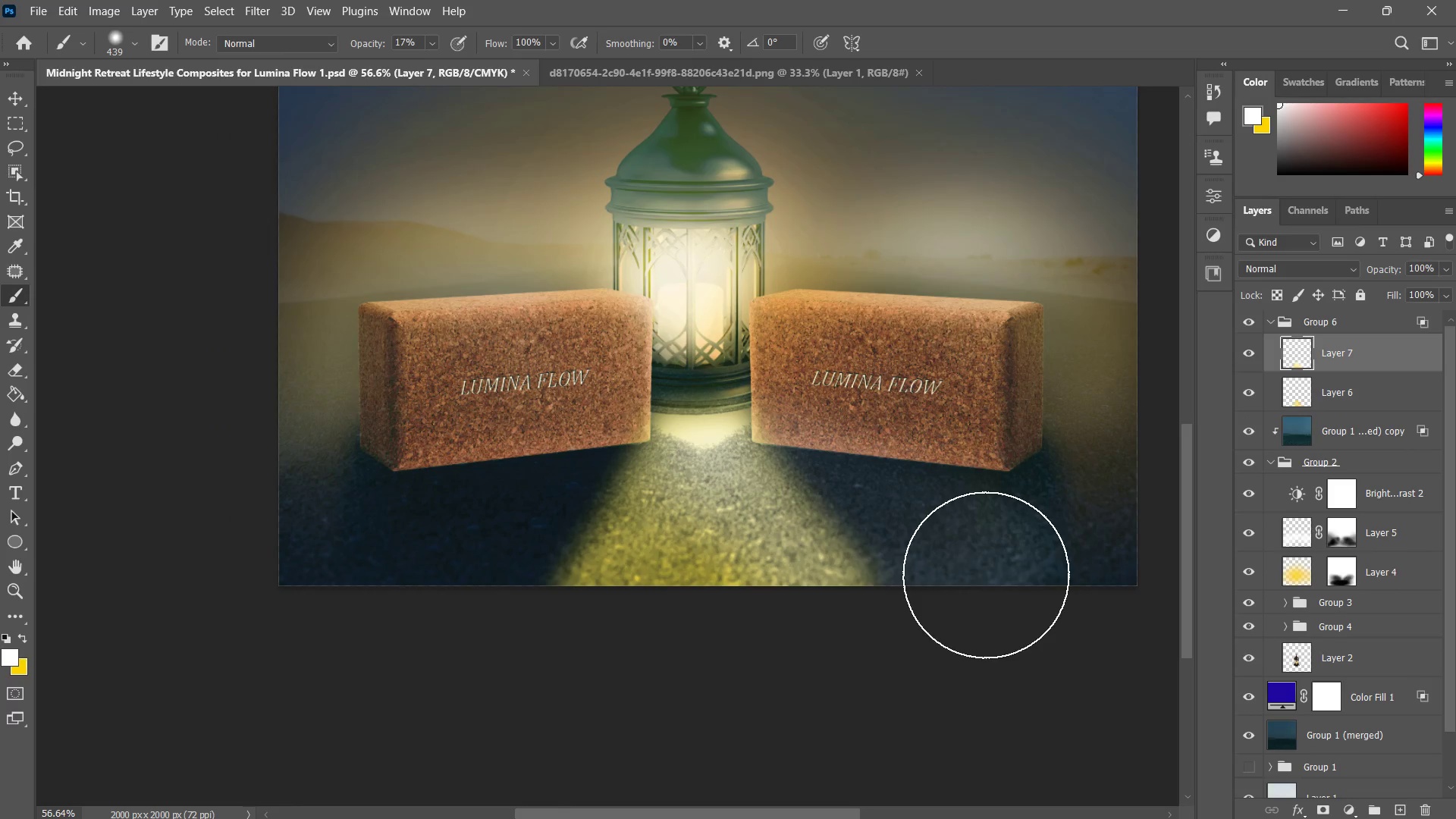 
key(Control+Z)
 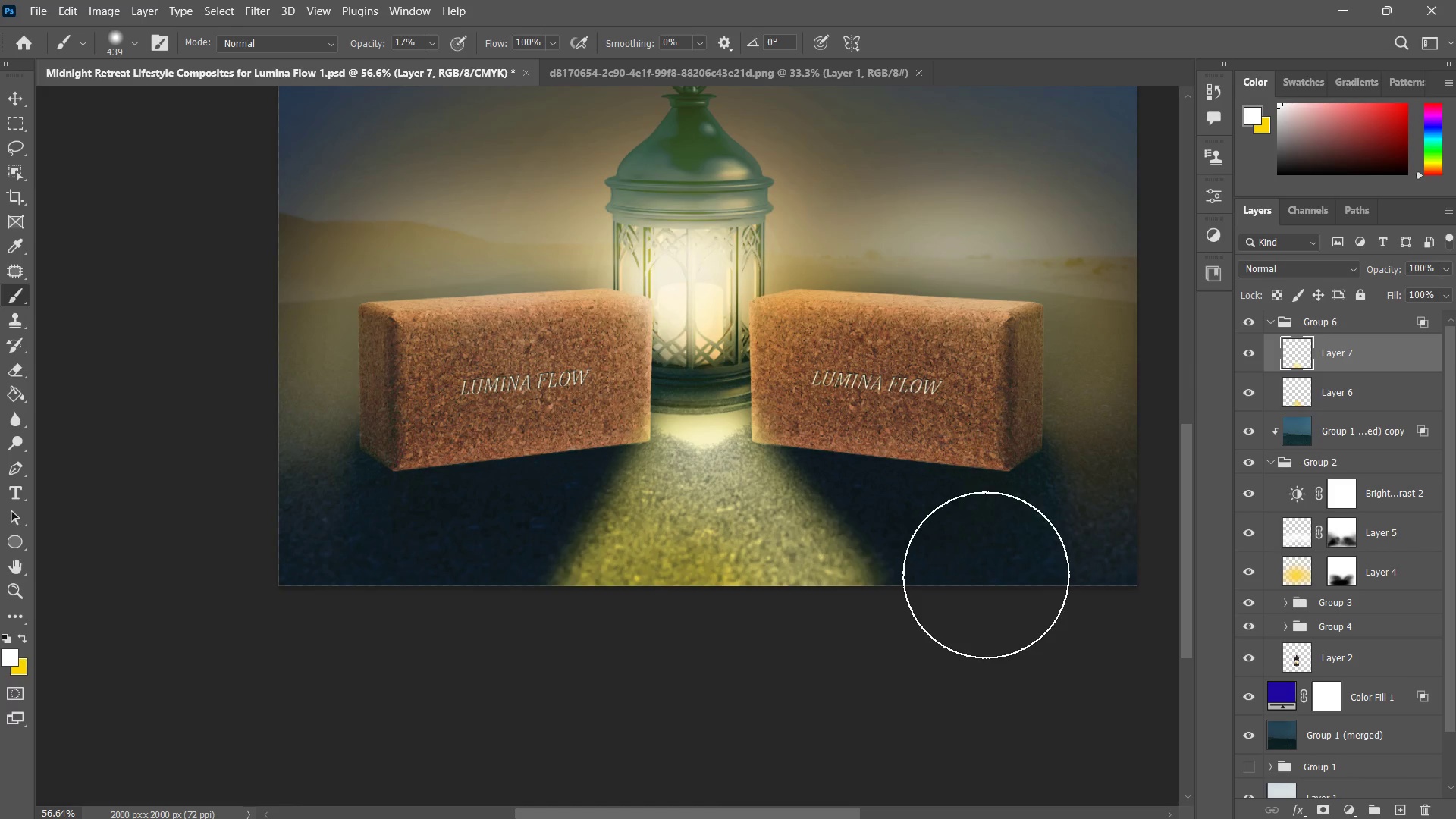 
key(Meta+MetaLeft)
 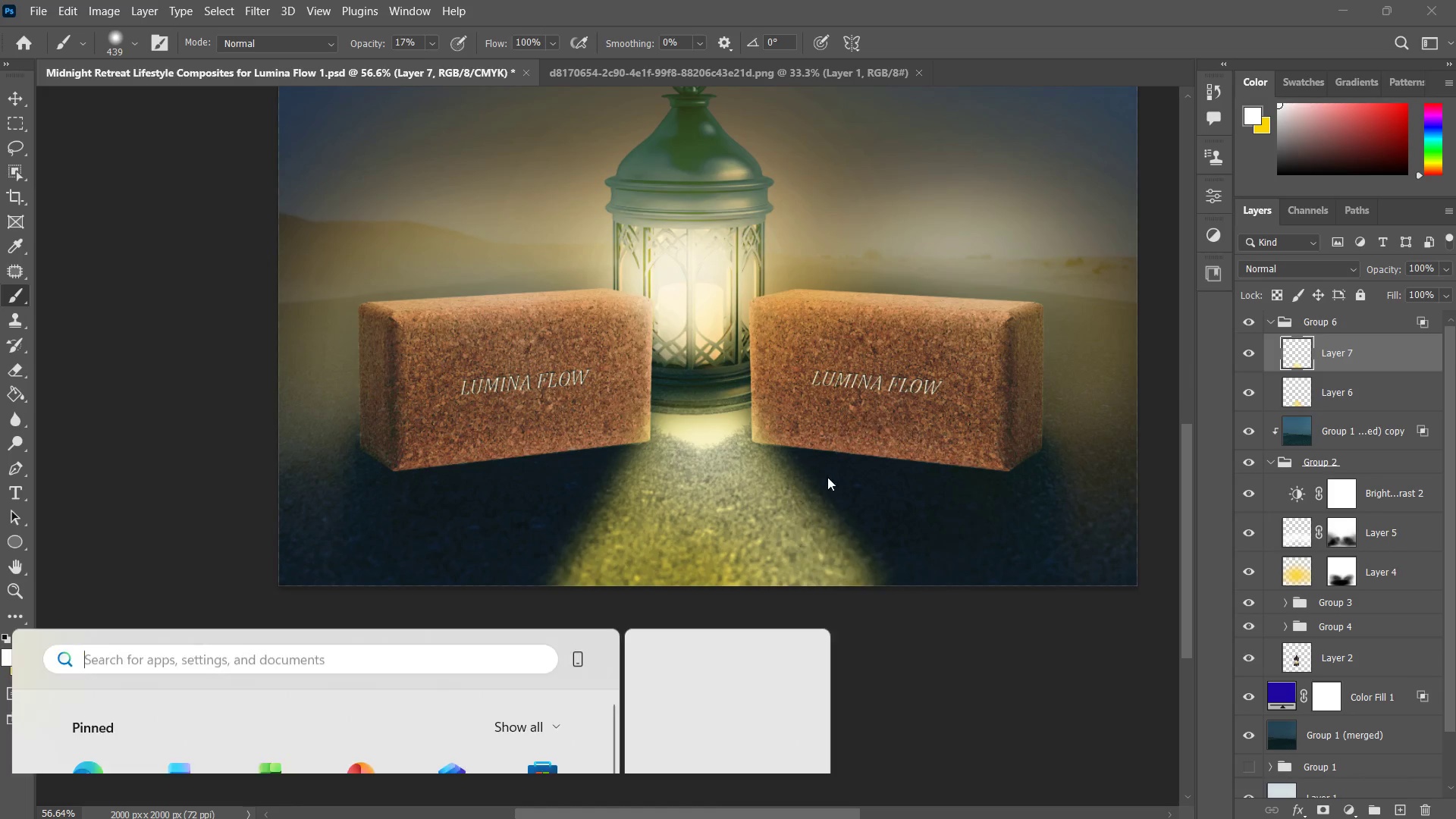 
left_click_drag(start_coordinate=[822, 476], to_coordinate=[854, 535])
 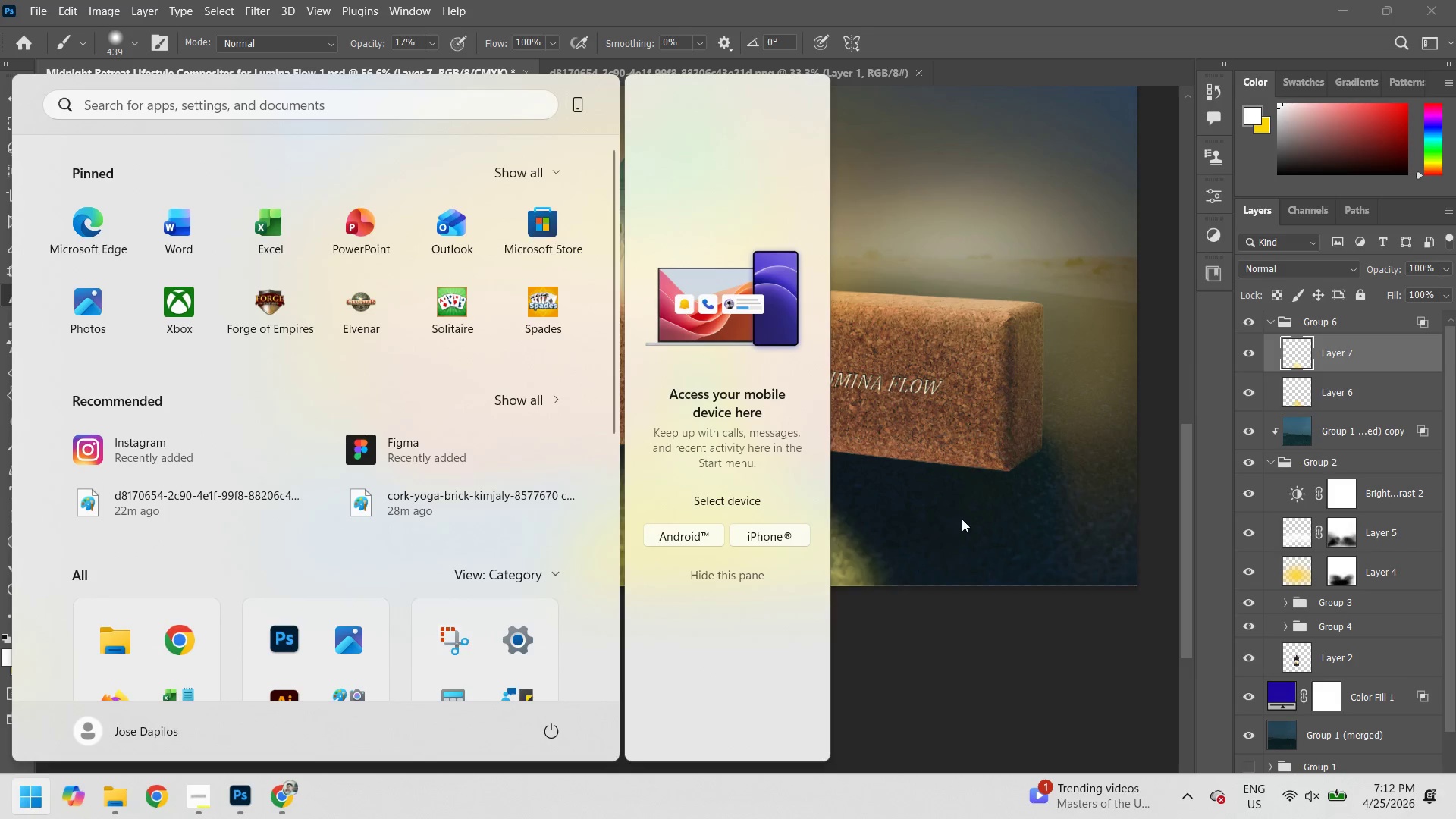 
left_click([970, 515])
 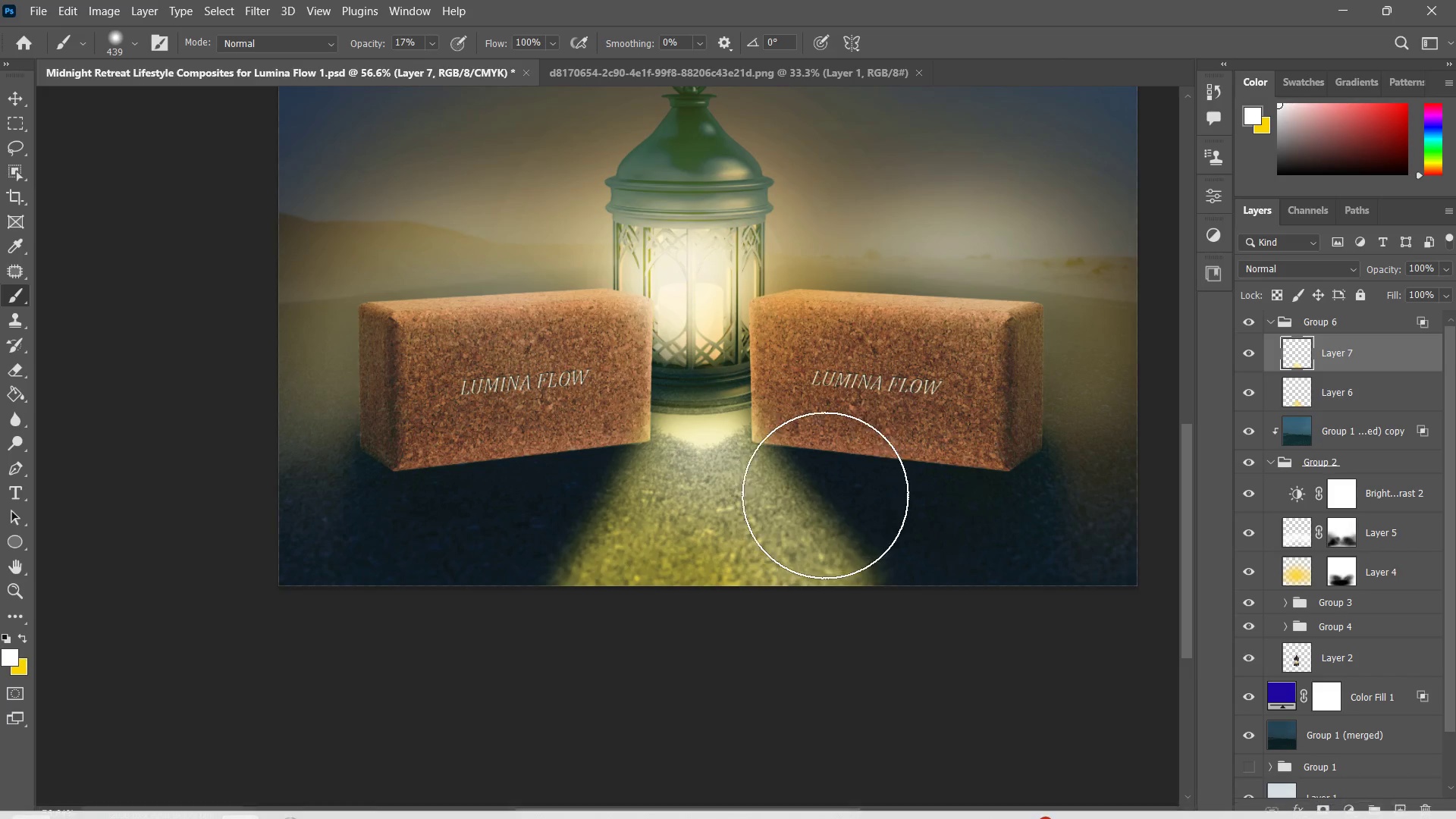 
left_click_drag(start_coordinate=[806, 469], to_coordinate=[946, 626])
 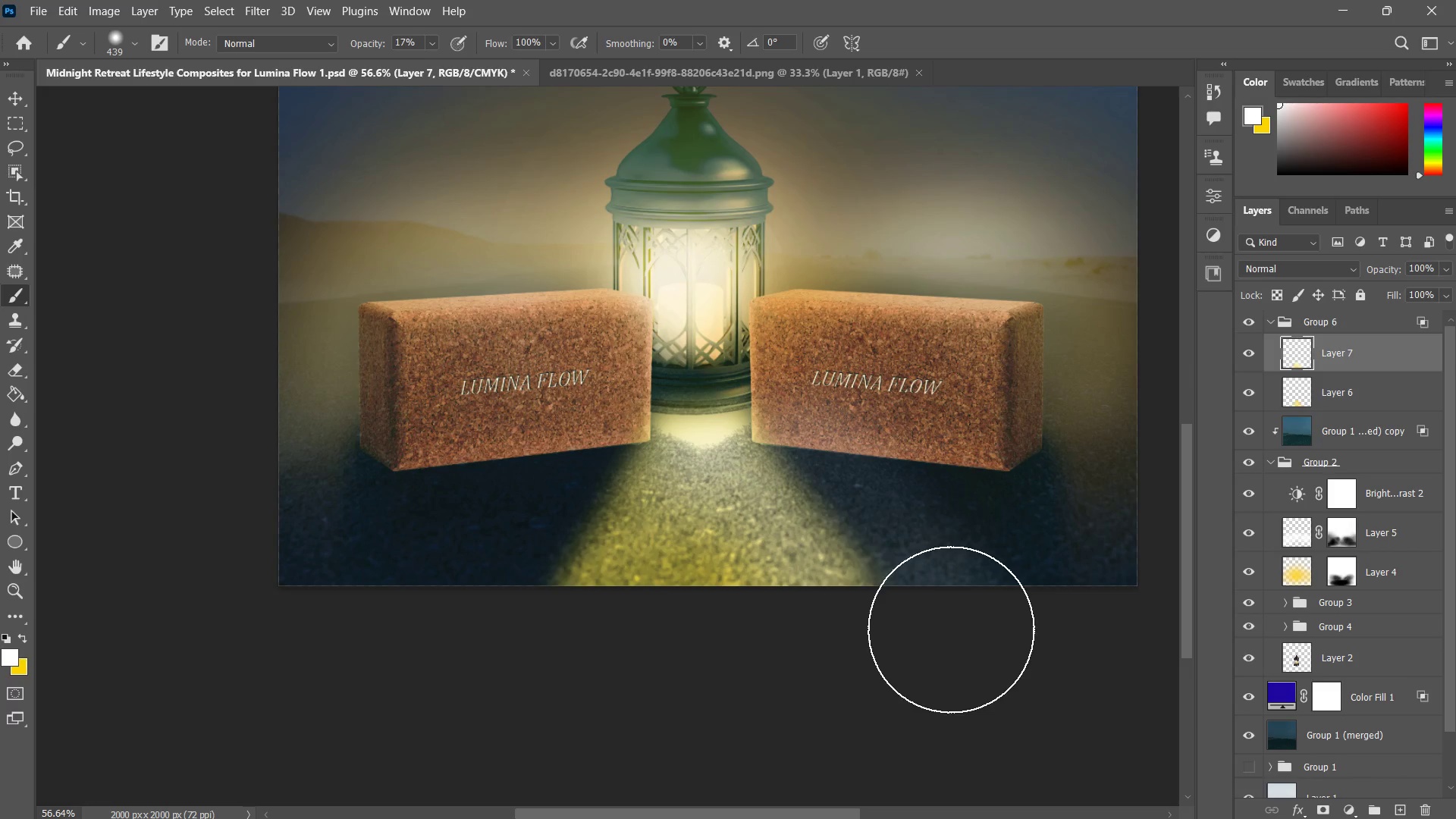 
hold_key(key=ControlLeft, duration=0.45)
 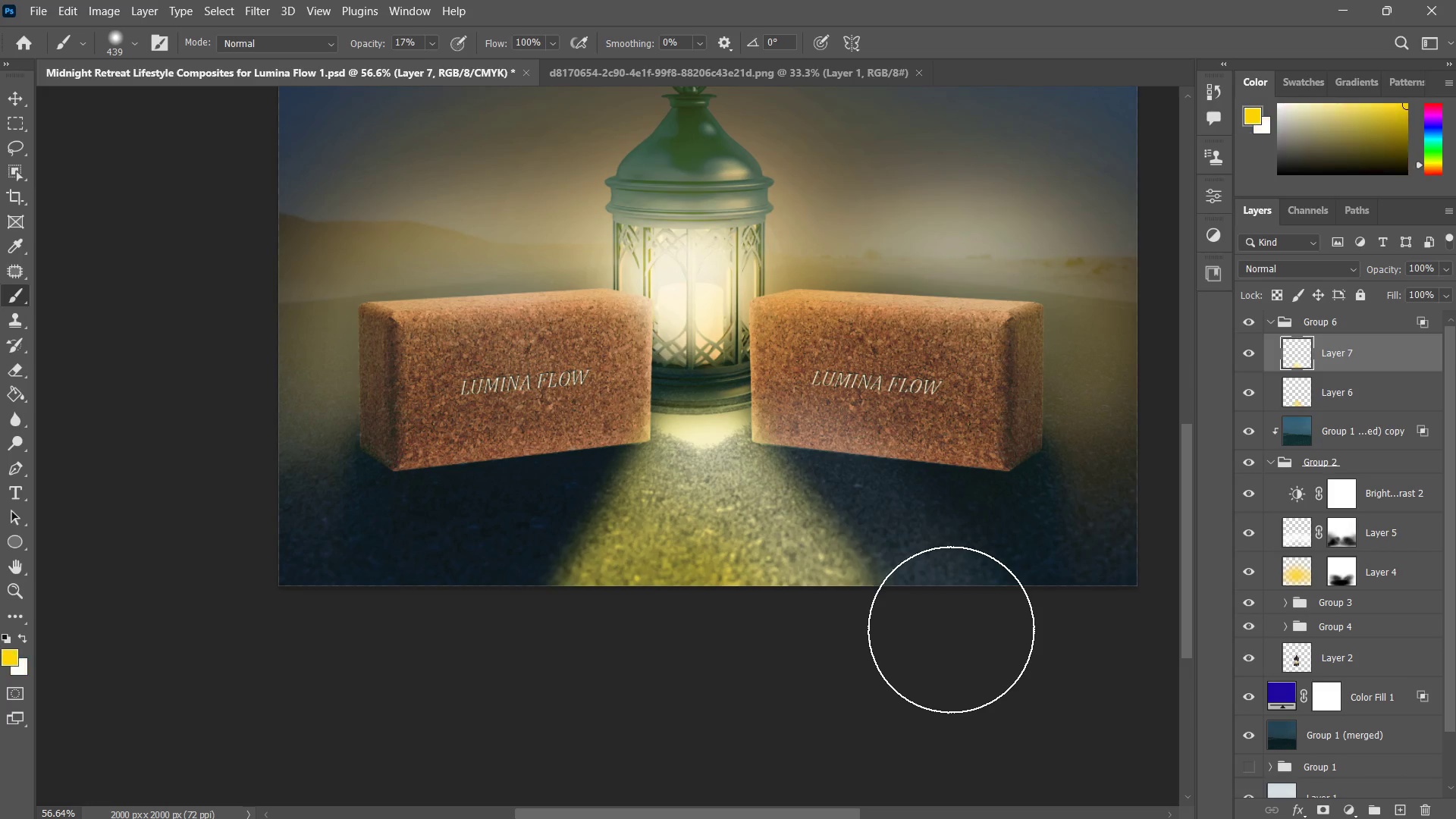 
key(X)
 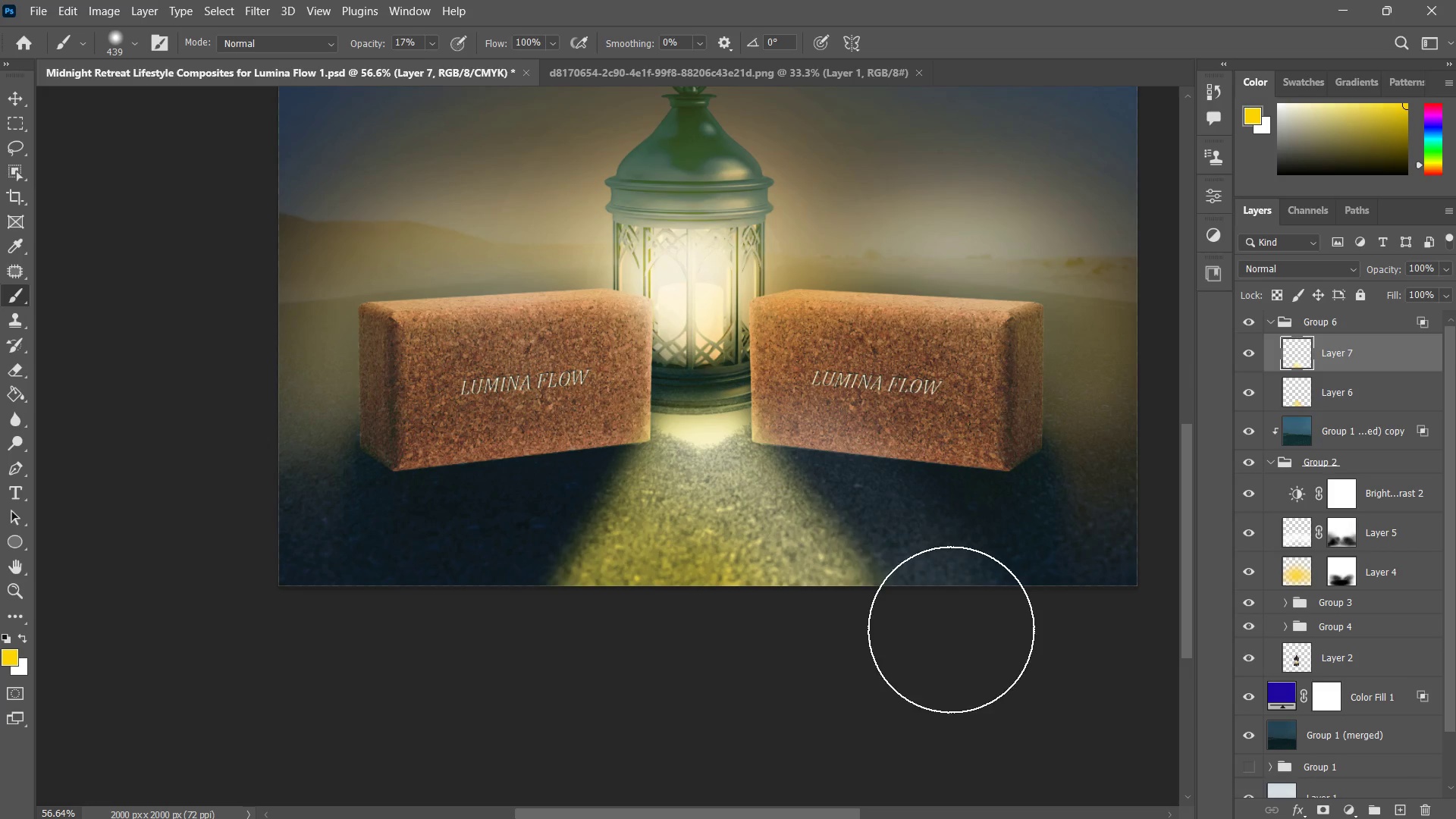 
hold_key(key=ControlLeft, duration=0.7)
 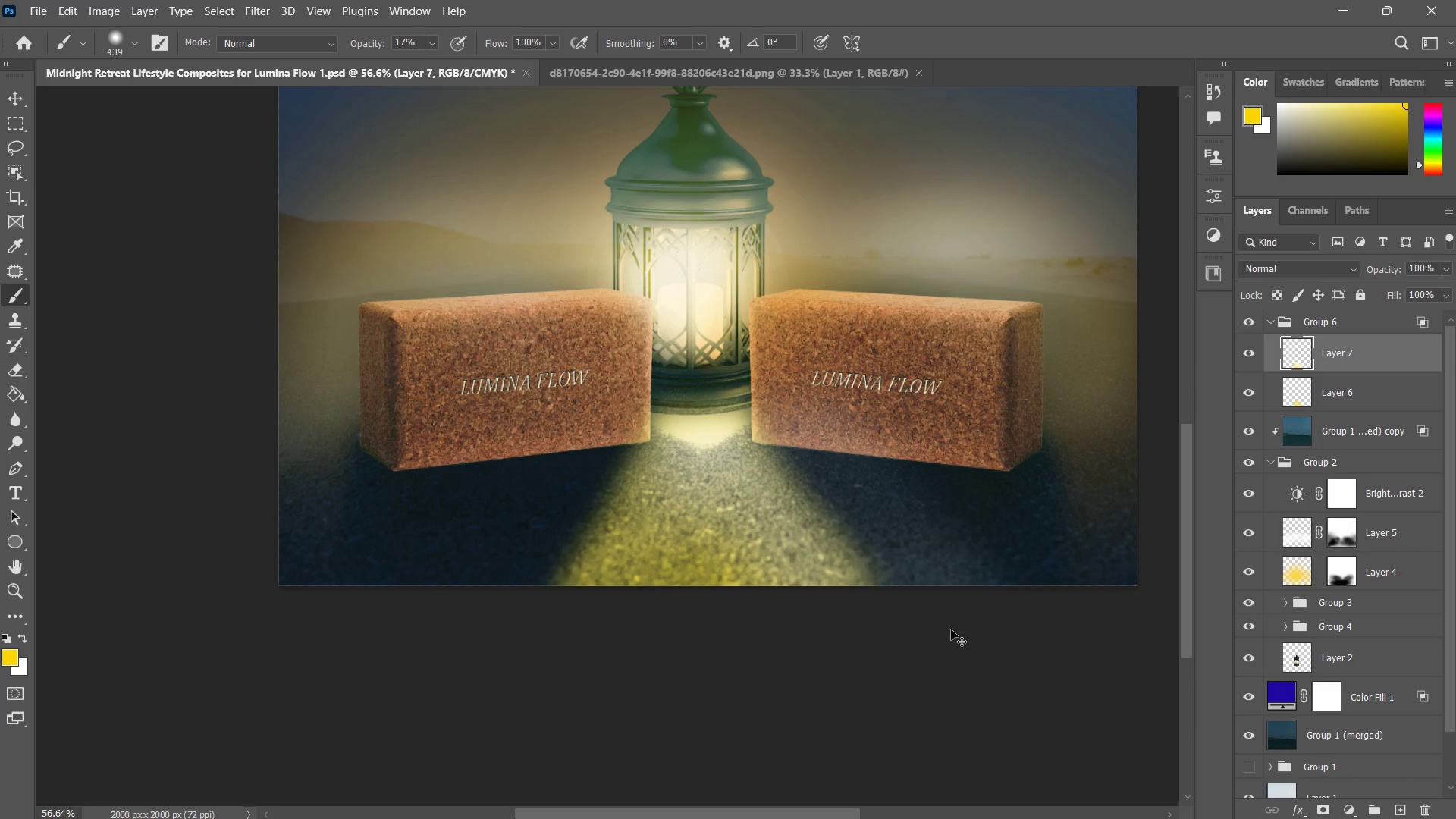 
key(Control+ControlLeft)
 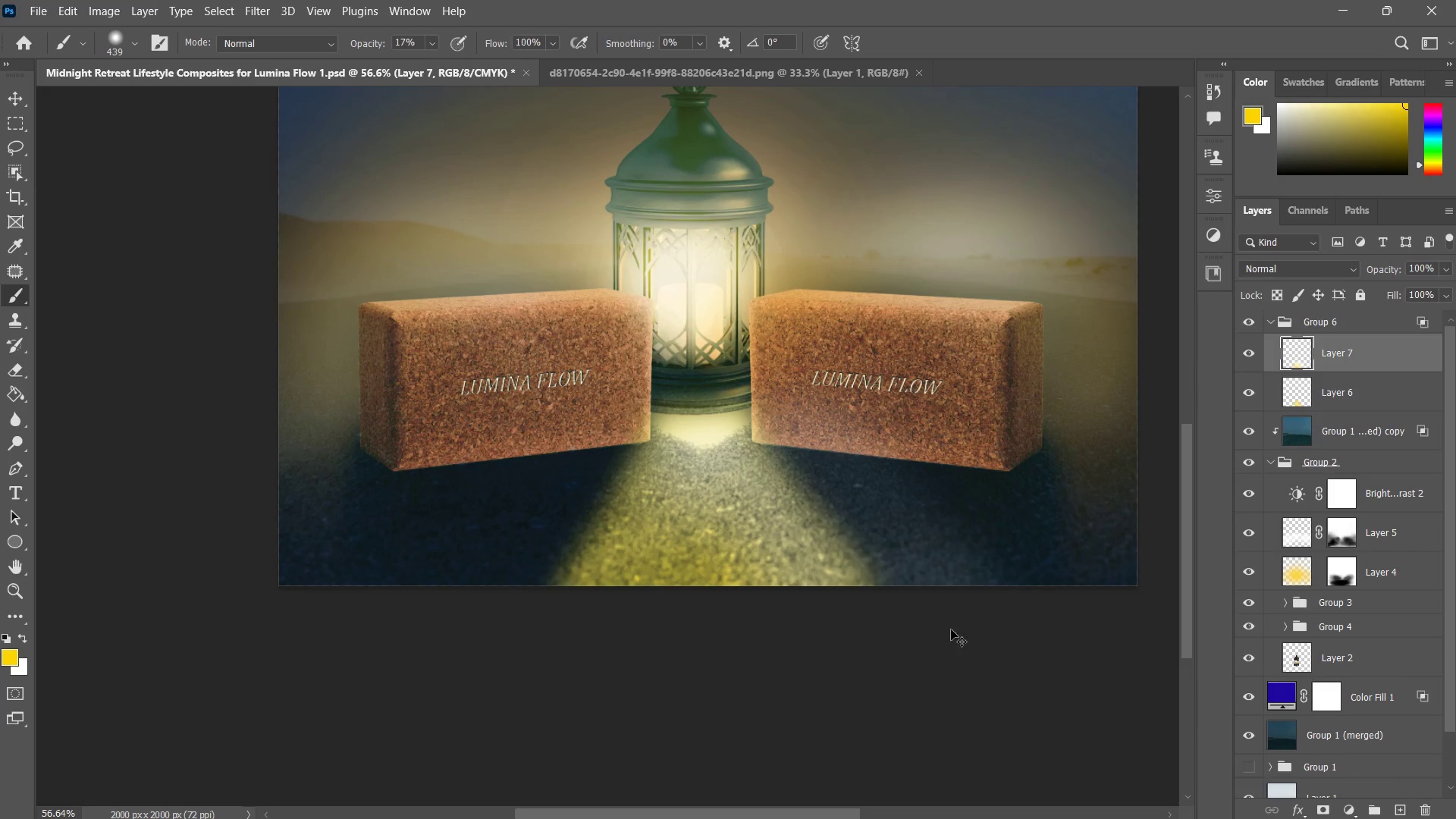 
key(Control+Z)
 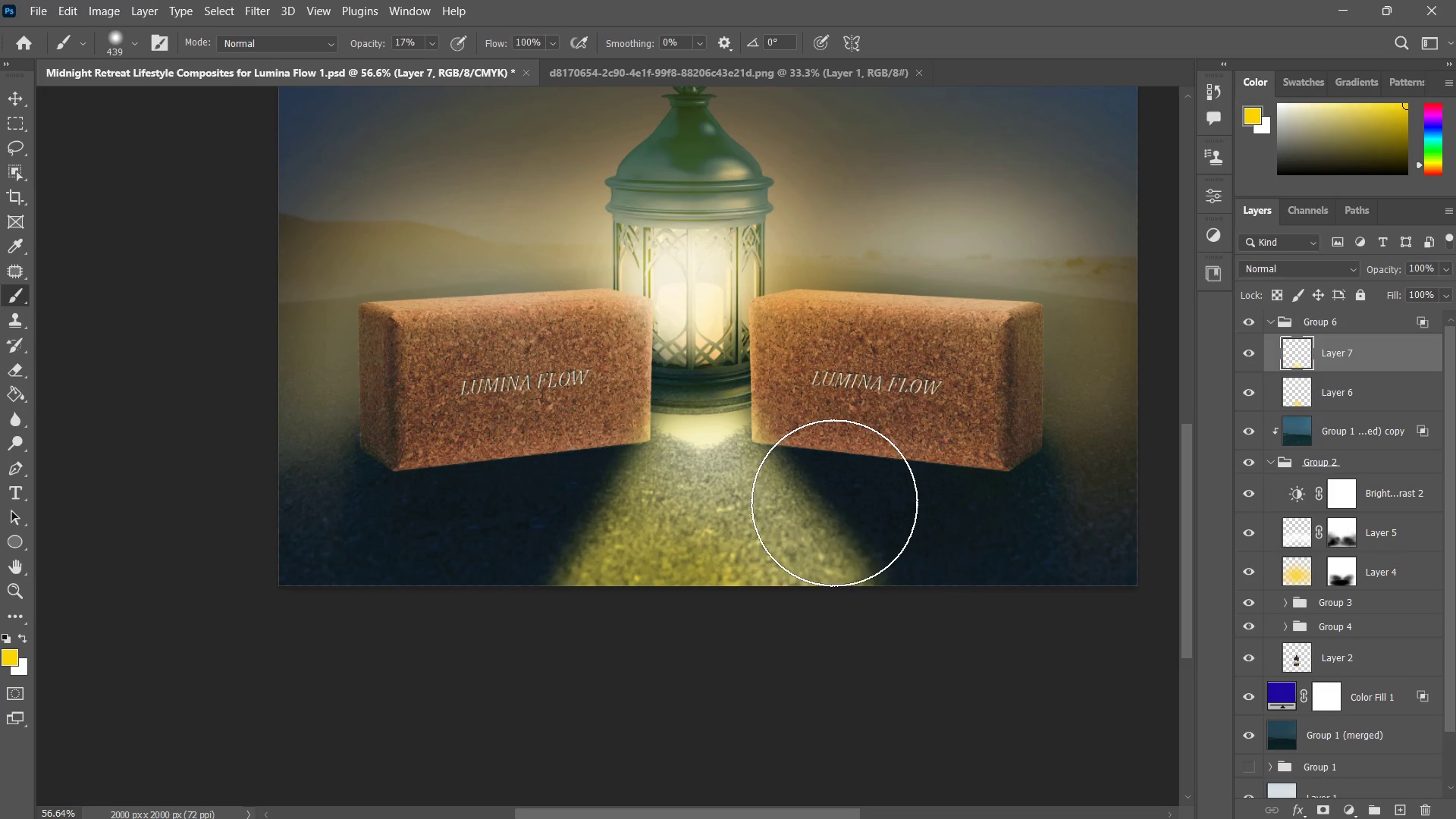 
left_click_drag(start_coordinate=[829, 500], to_coordinate=[902, 588])
 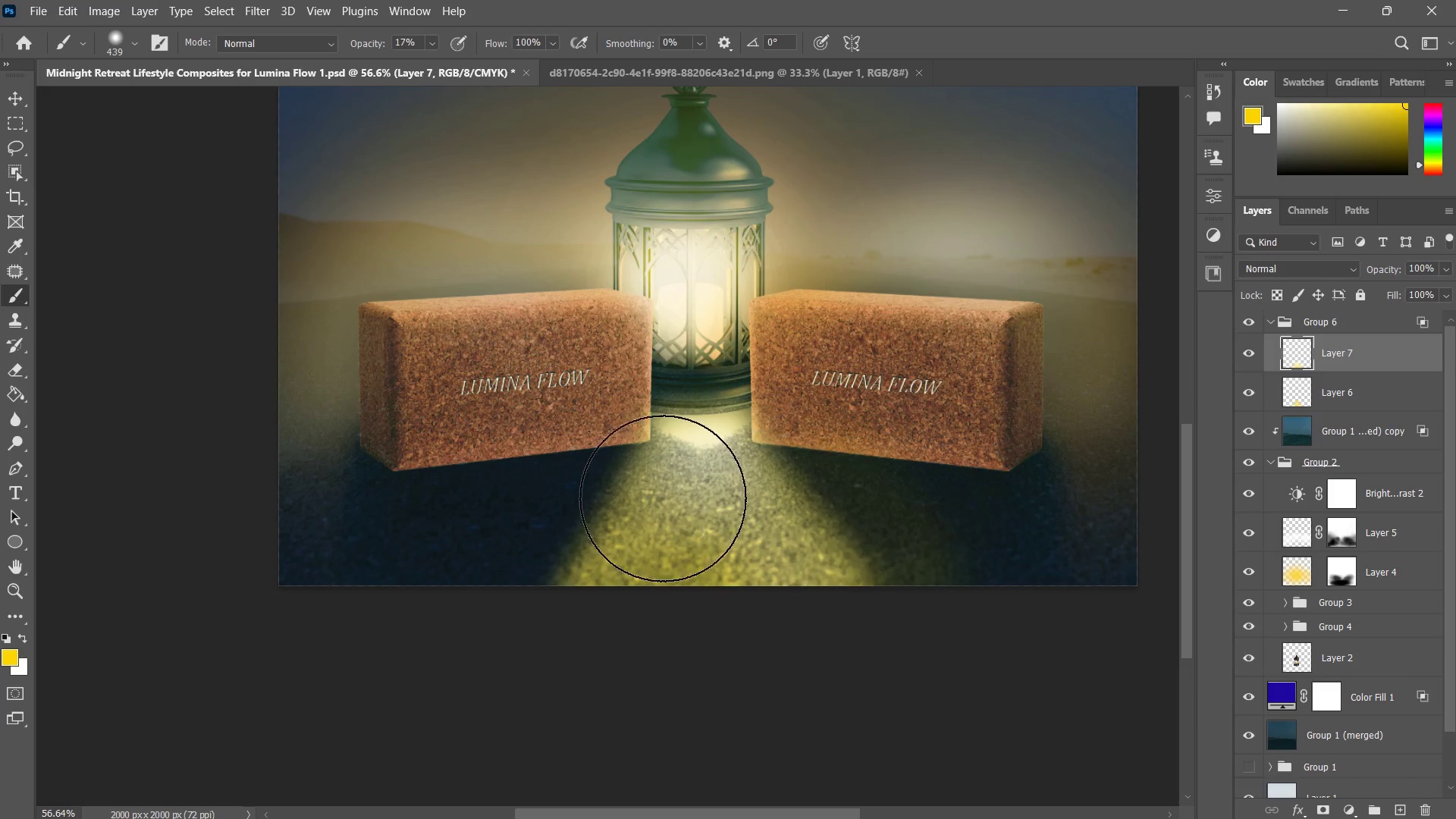 
left_click_drag(start_coordinate=[624, 494], to_coordinate=[549, 590])
 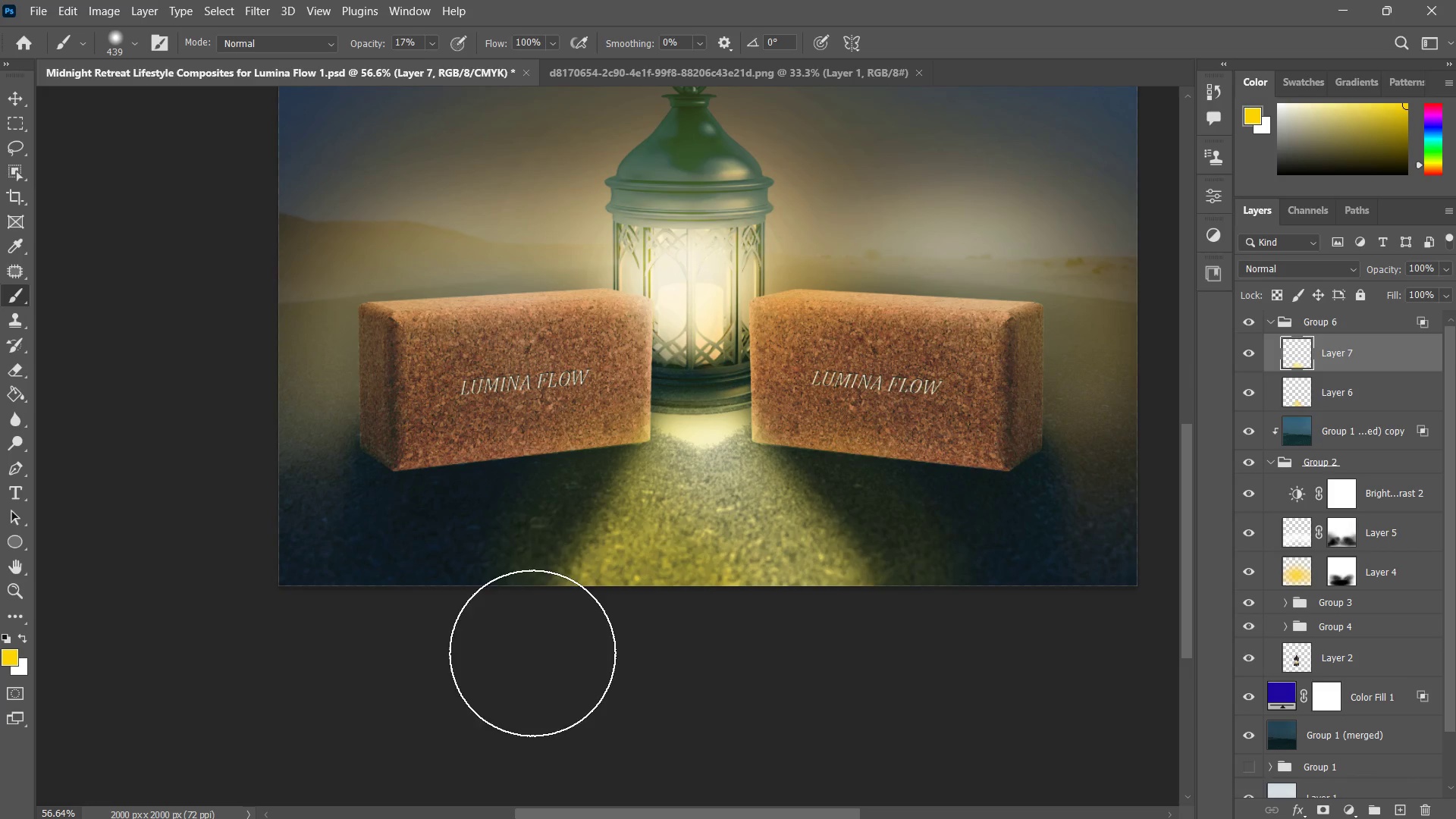 
key(Control+ControlLeft)
 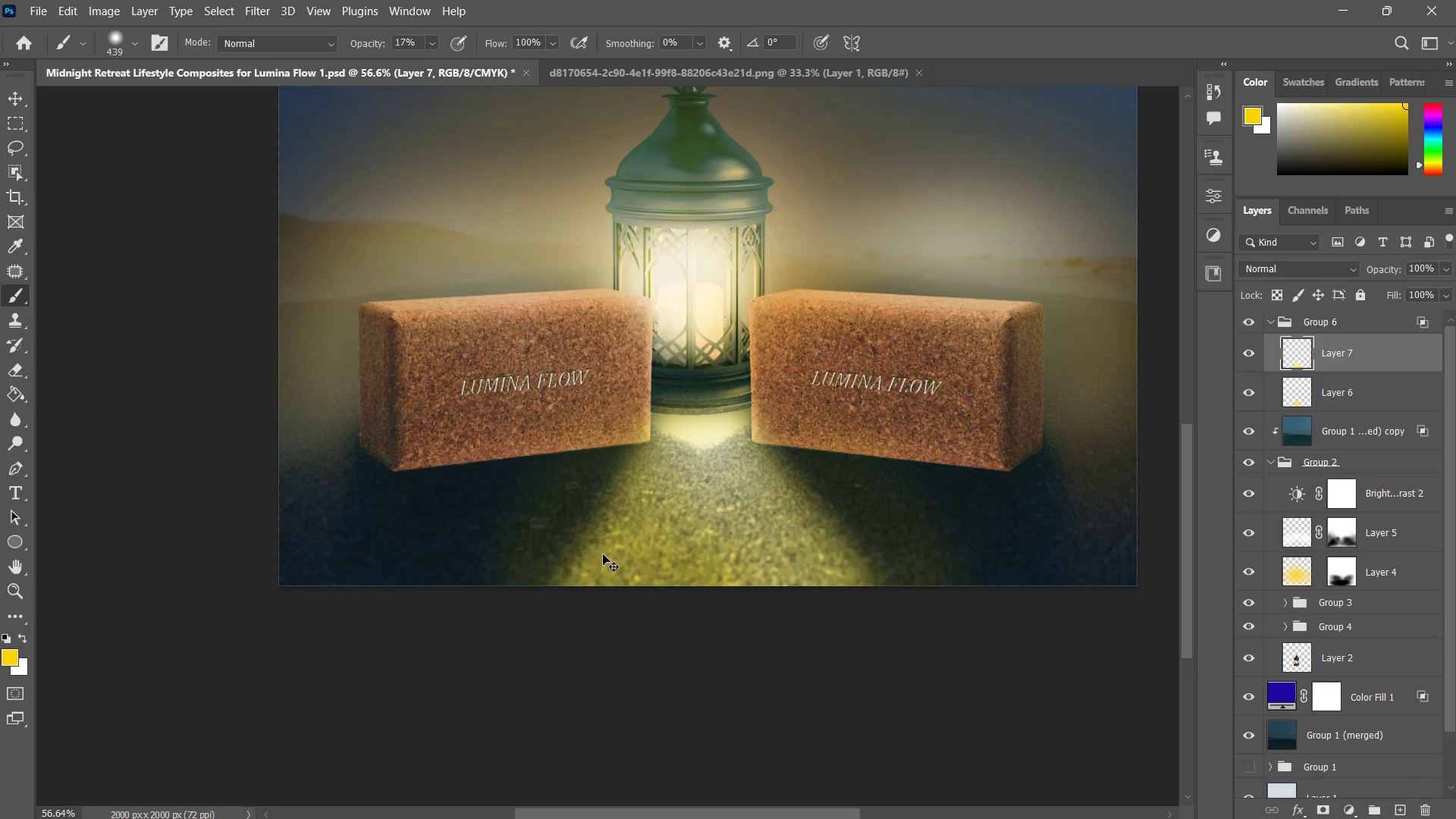 
key(Control+Z)
 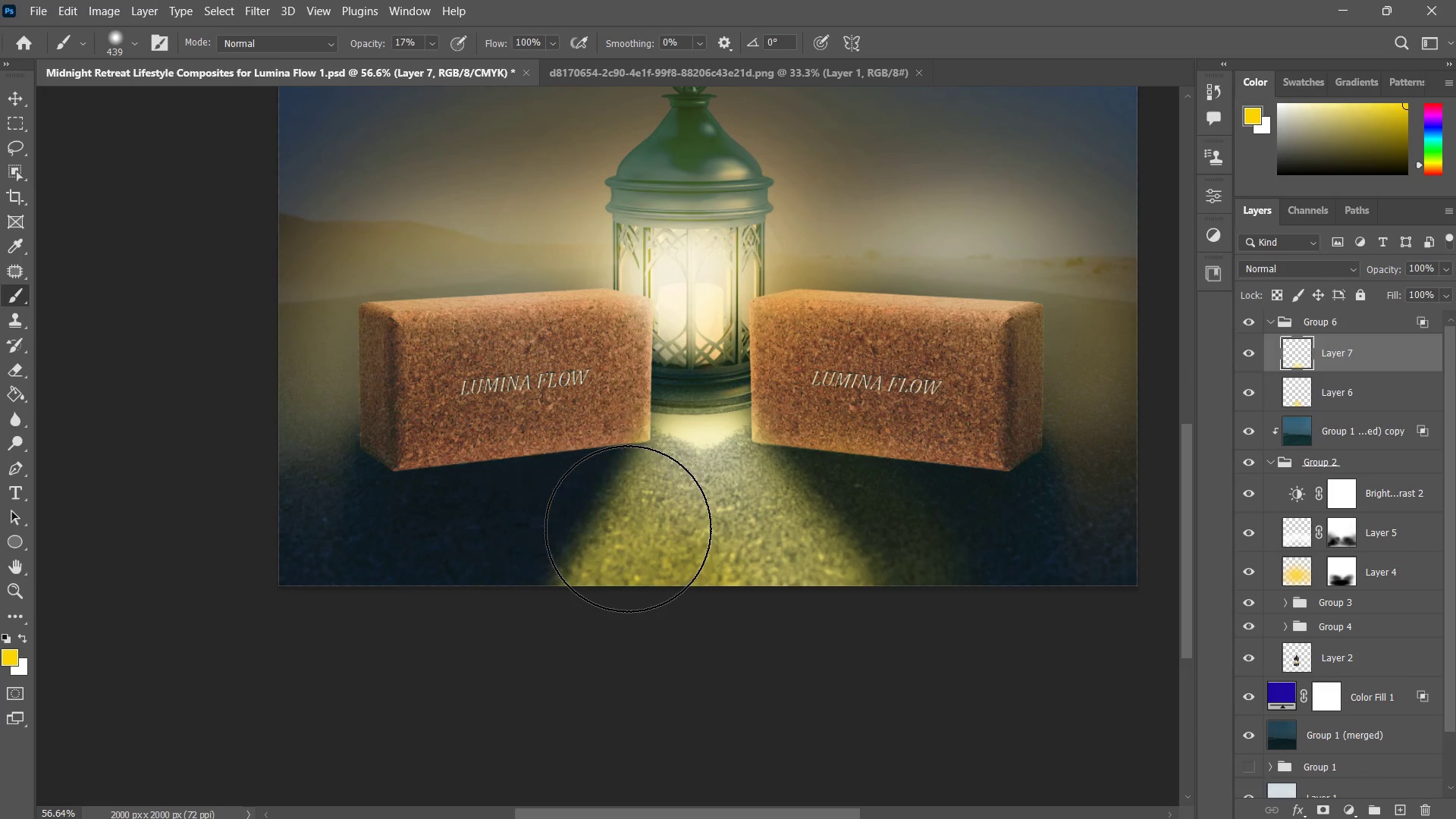 
left_click_drag(start_coordinate=[628, 529], to_coordinate=[460, 641])
 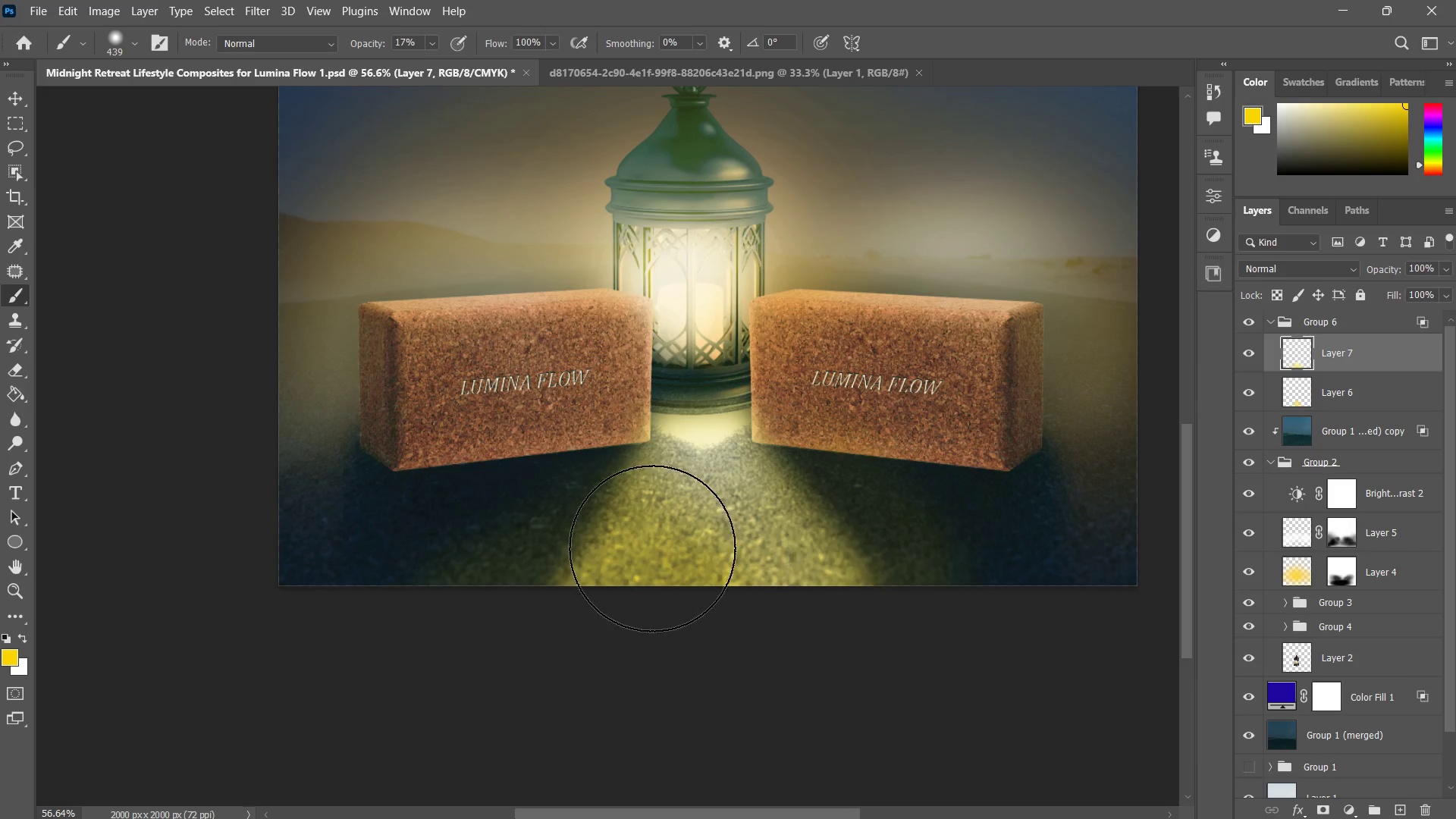 
left_click_drag(start_coordinate=[626, 529], to_coordinate=[560, 623])
 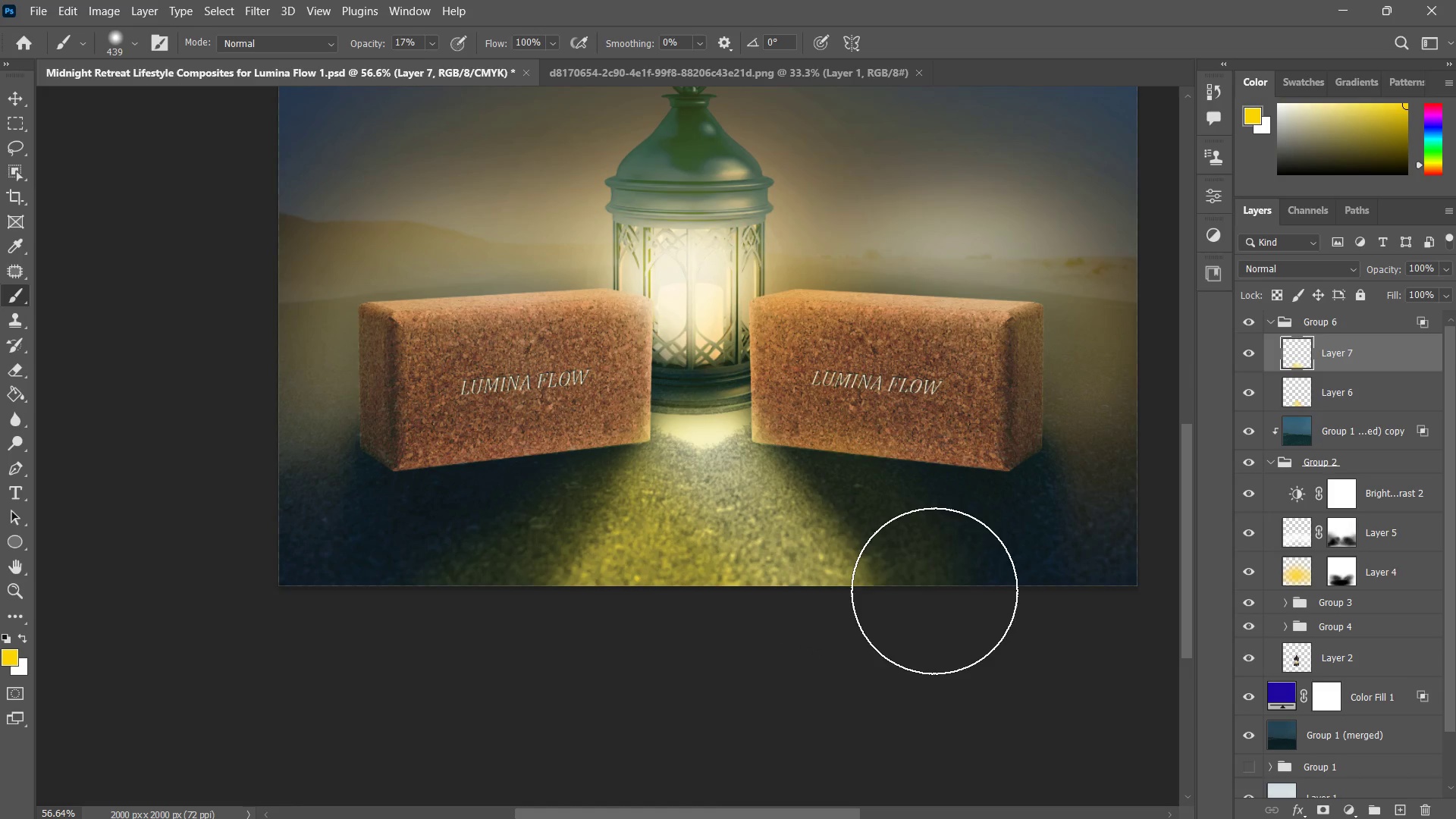 
key(Control+ControlLeft)
 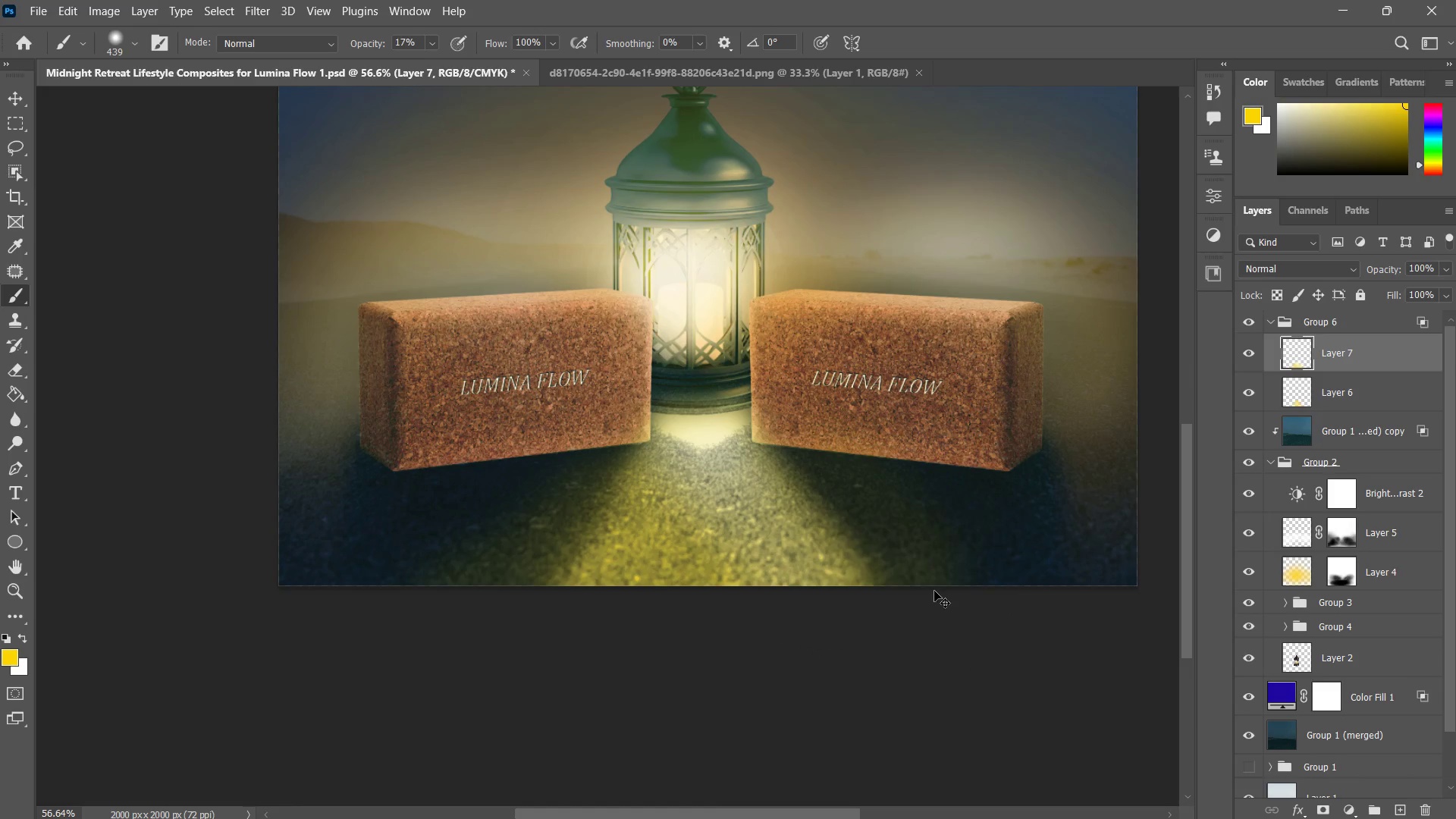 
key(Control+Z)
 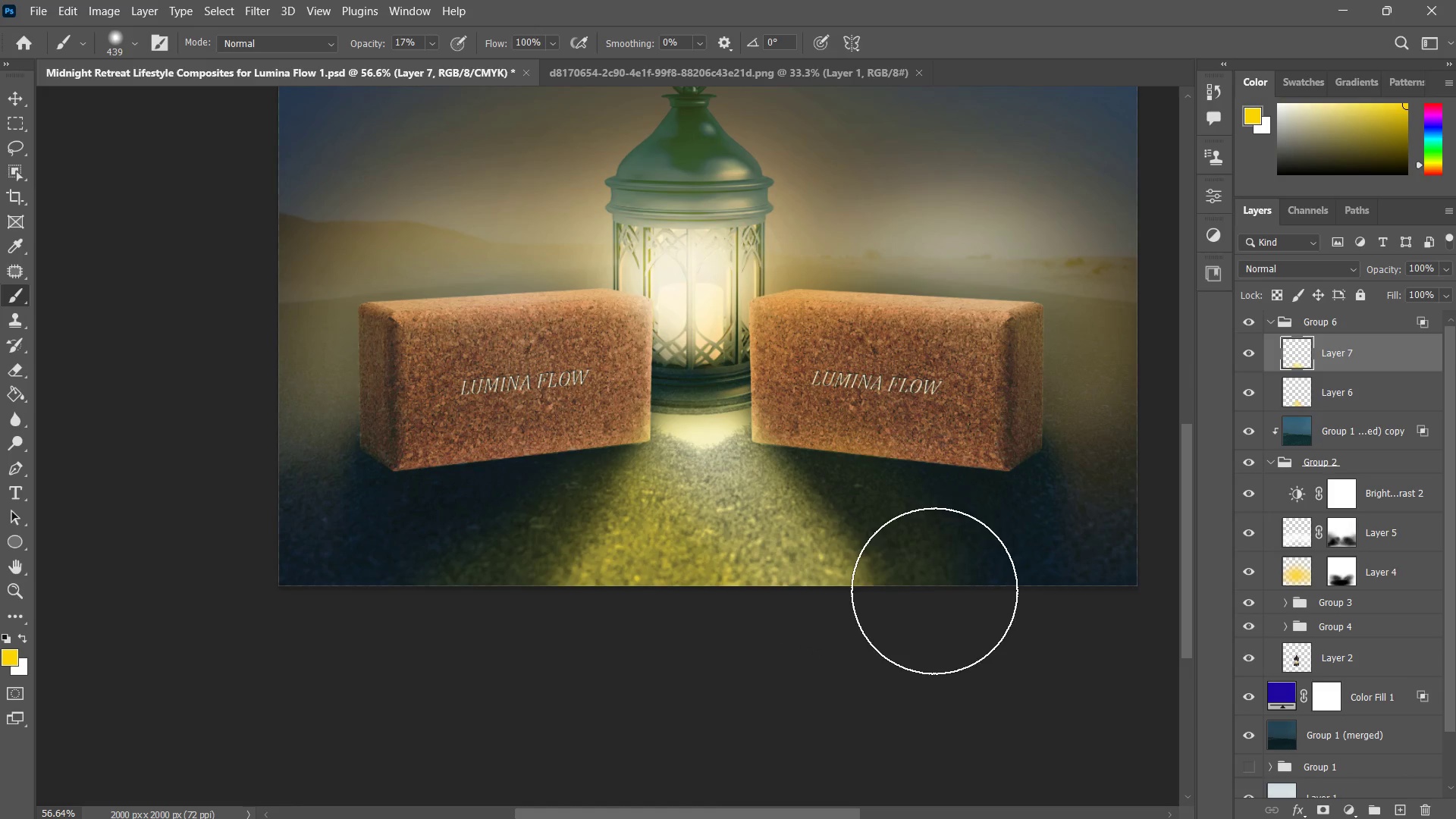 
type(zz)
 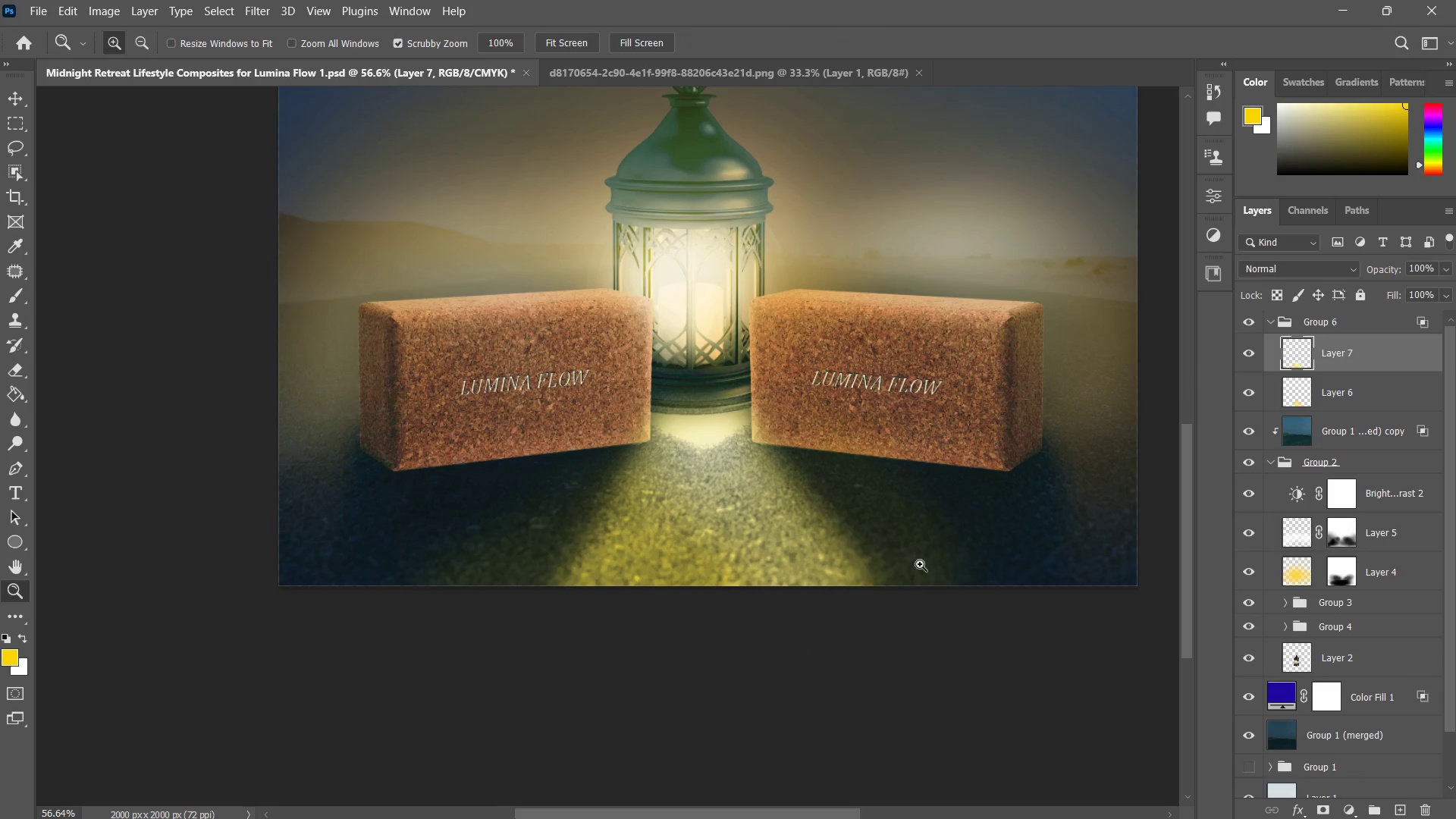 
left_click_drag(start_coordinate=[910, 570], to_coordinate=[864, 598])
 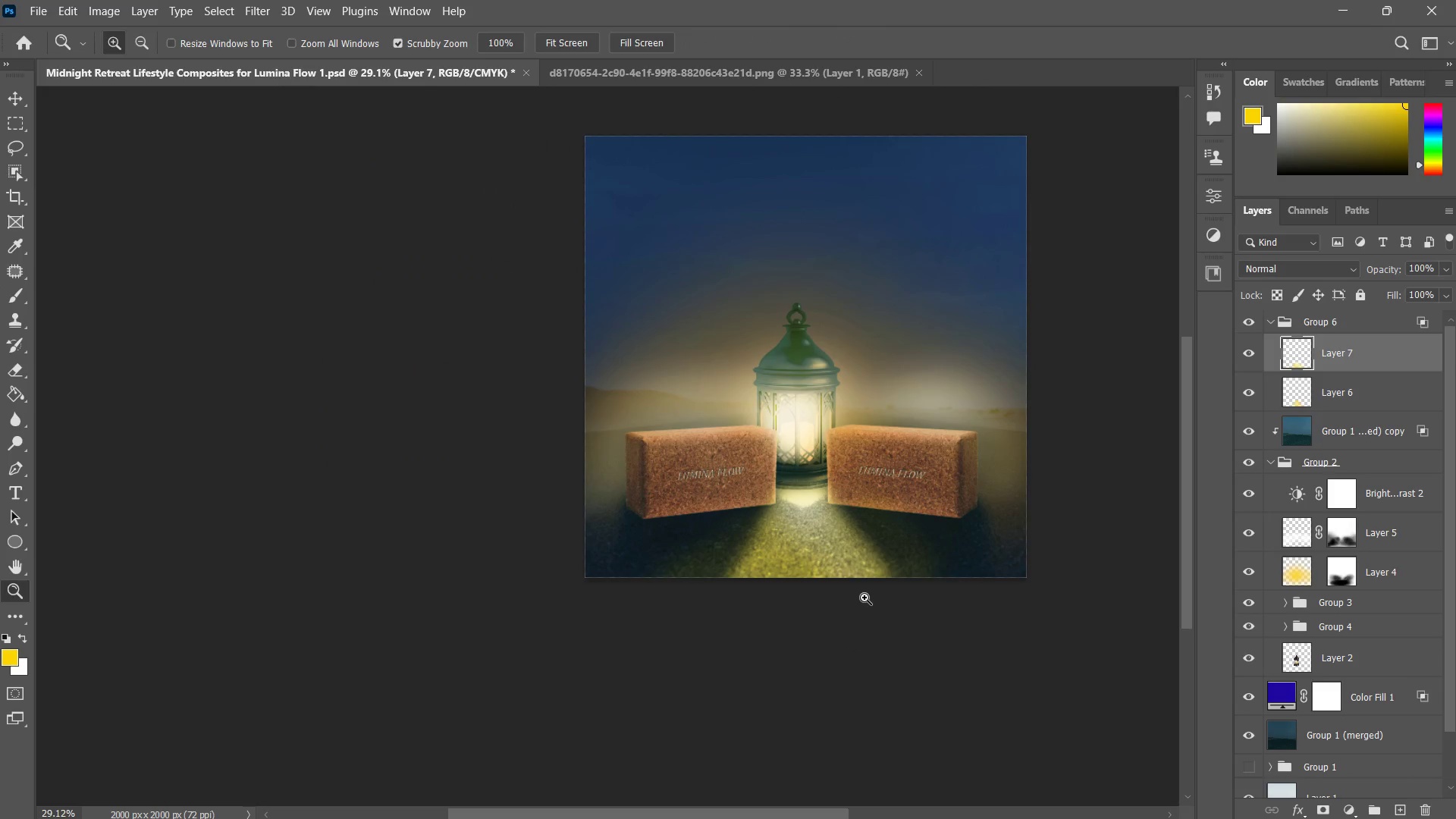 
wait(5.44)
 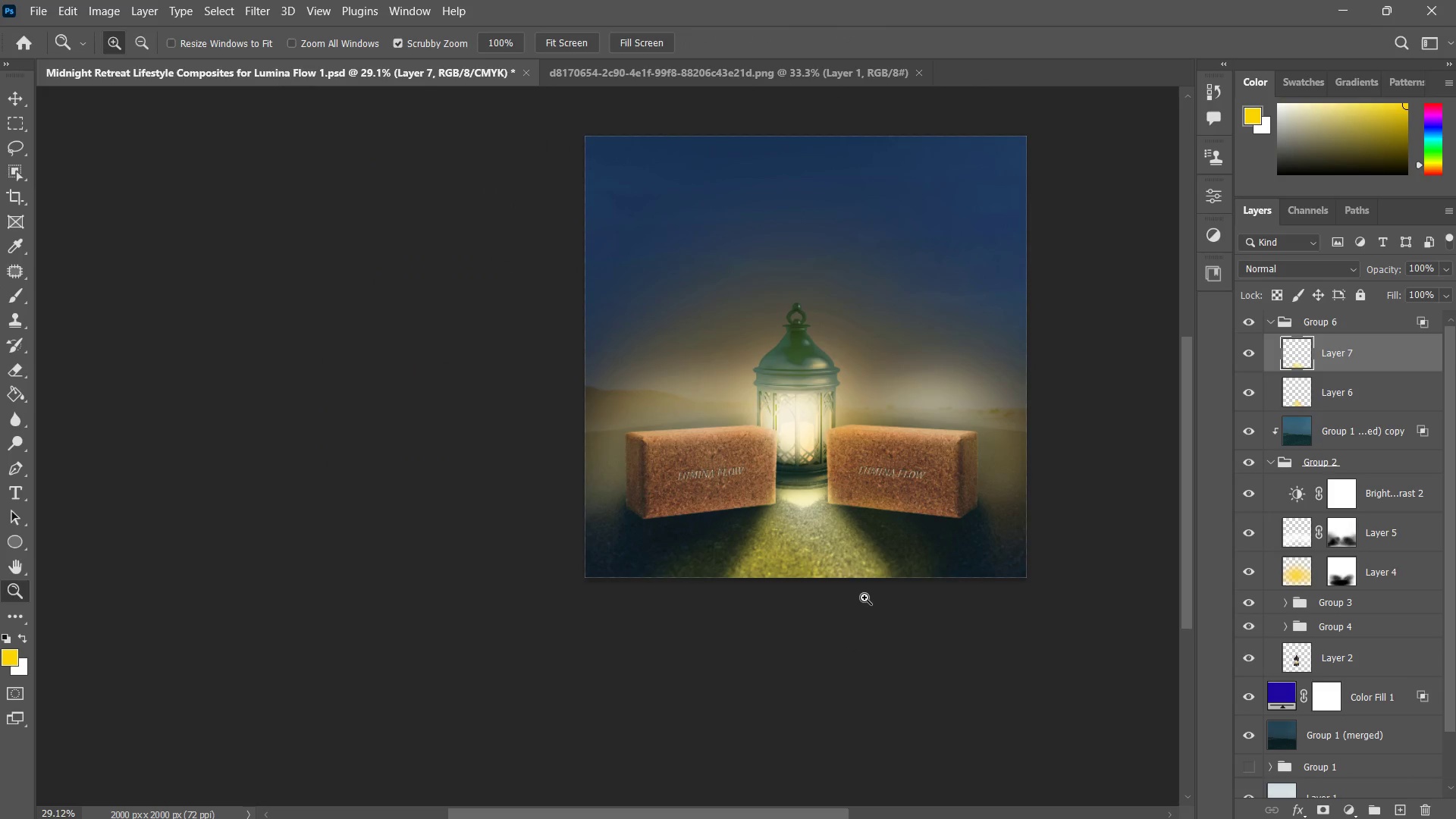 
type(zb)
 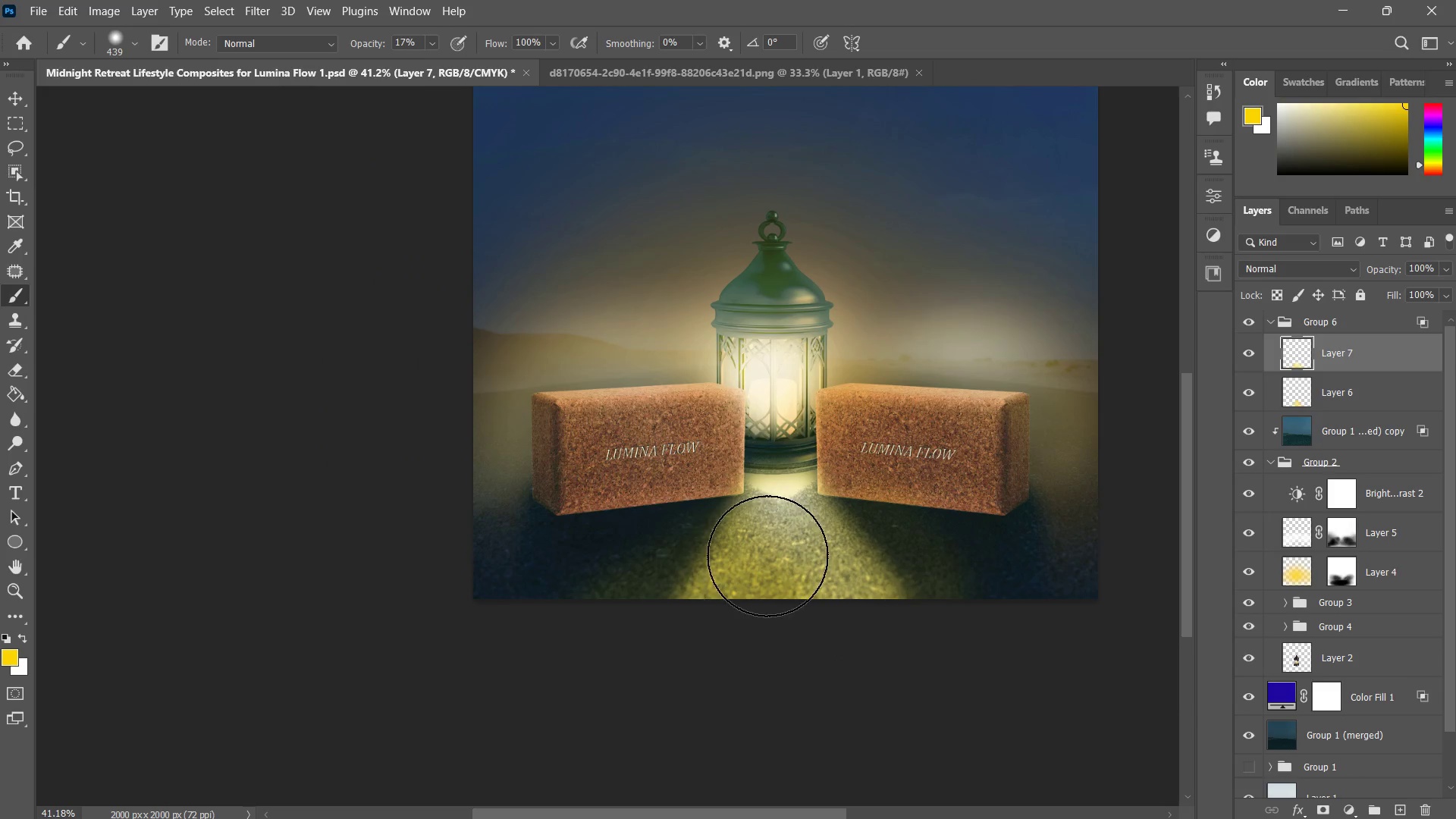 
left_click_drag(start_coordinate=[855, 528], to_coordinate=[884, 512])
 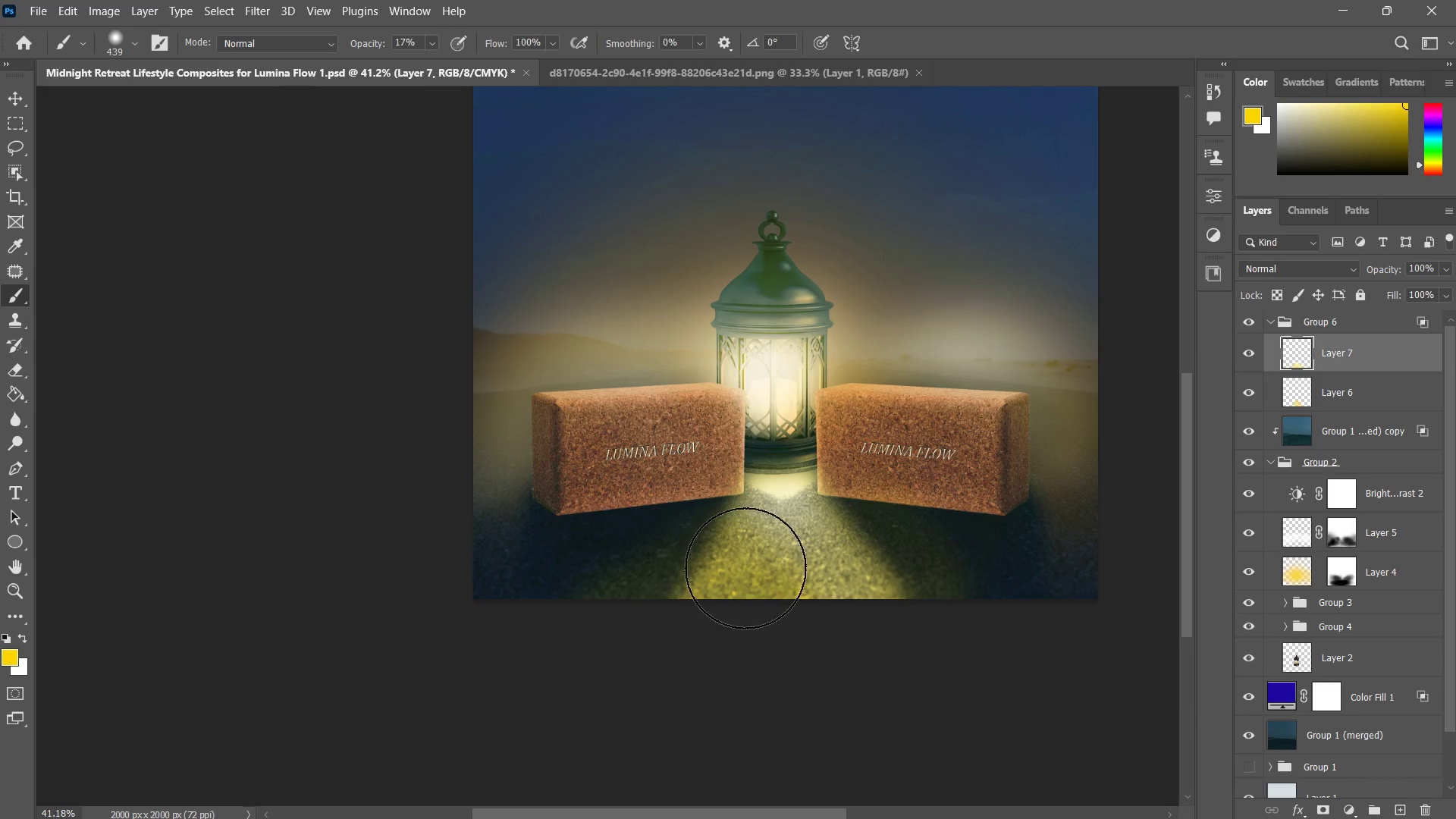 
left_click_drag(start_coordinate=[768, 553], to_coordinate=[704, 641])
 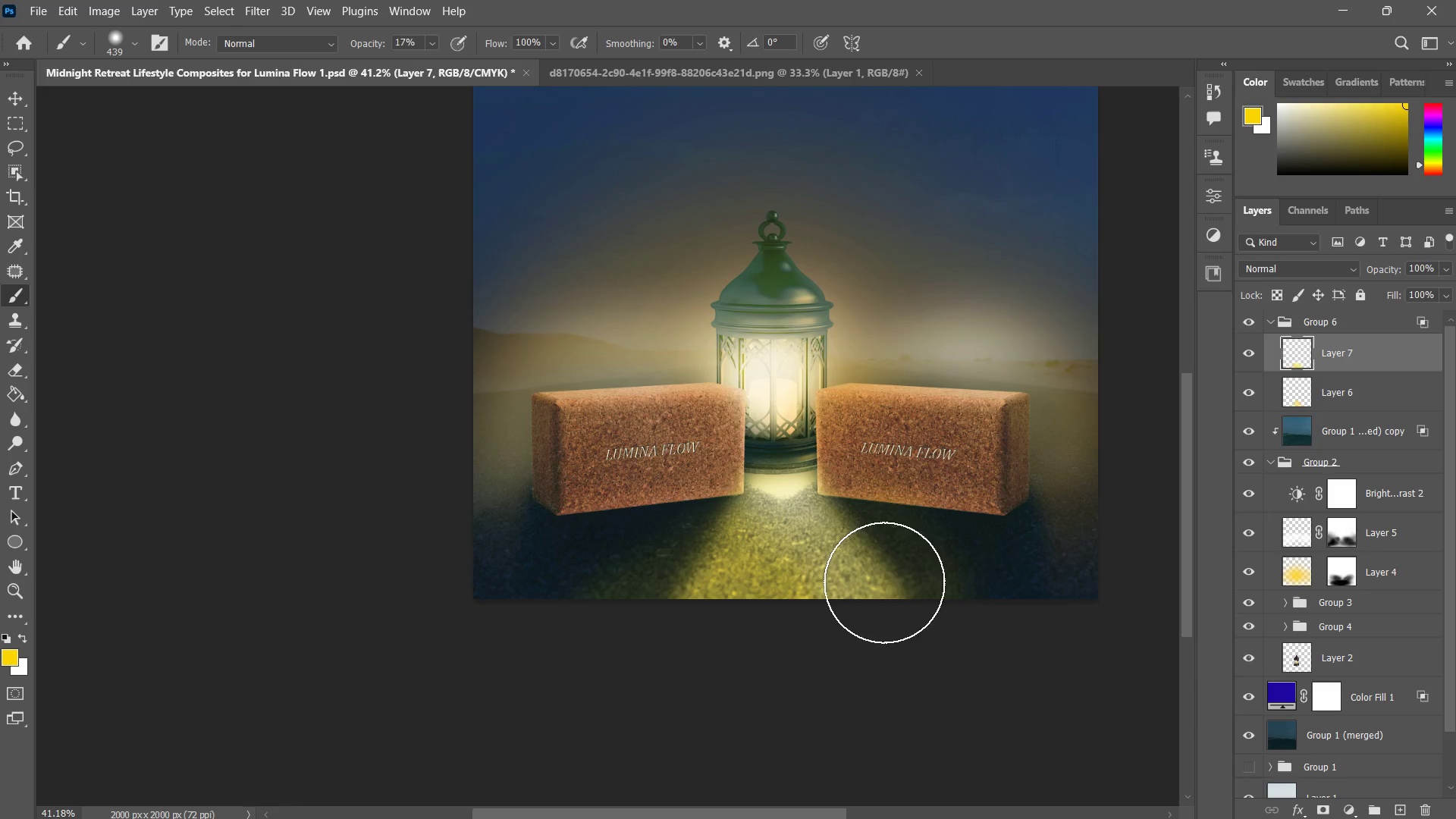 
left_click_drag(start_coordinate=[861, 567], to_coordinate=[931, 666])
 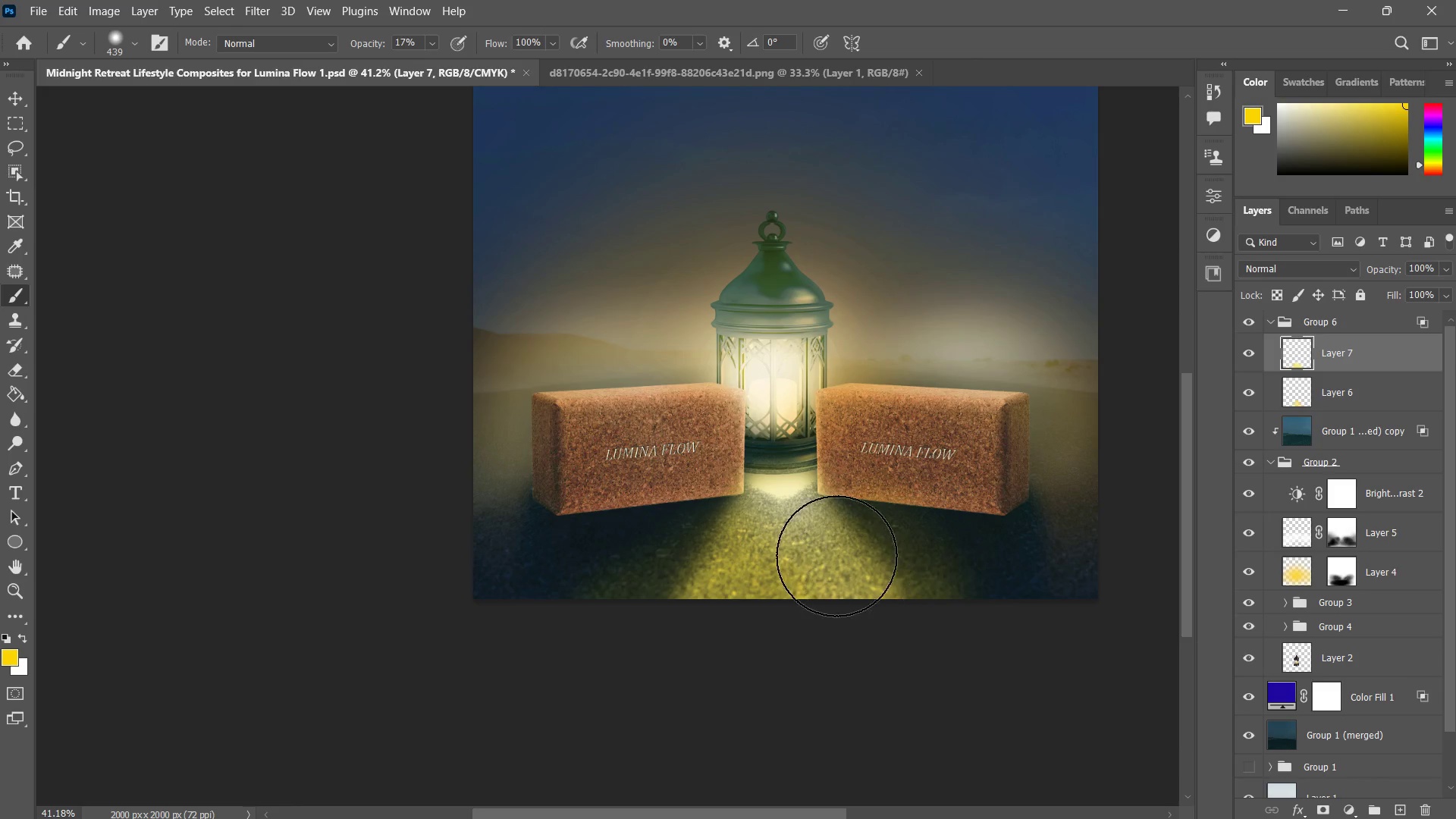 
left_click_drag(start_coordinate=[836, 554], to_coordinate=[900, 660])
 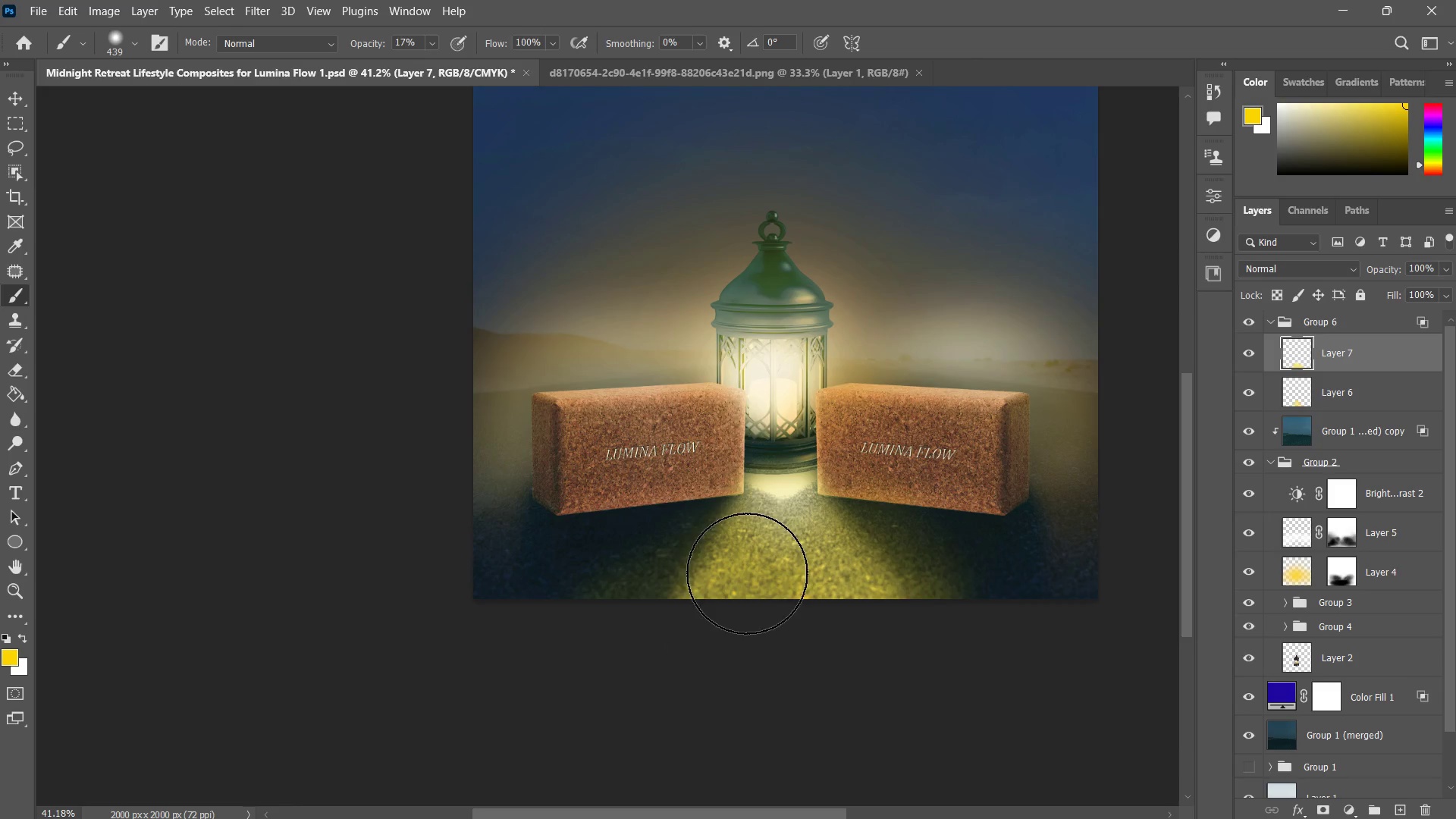 
left_click_drag(start_coordinate=[736, 551], to_coordinate=[653, 685])
 